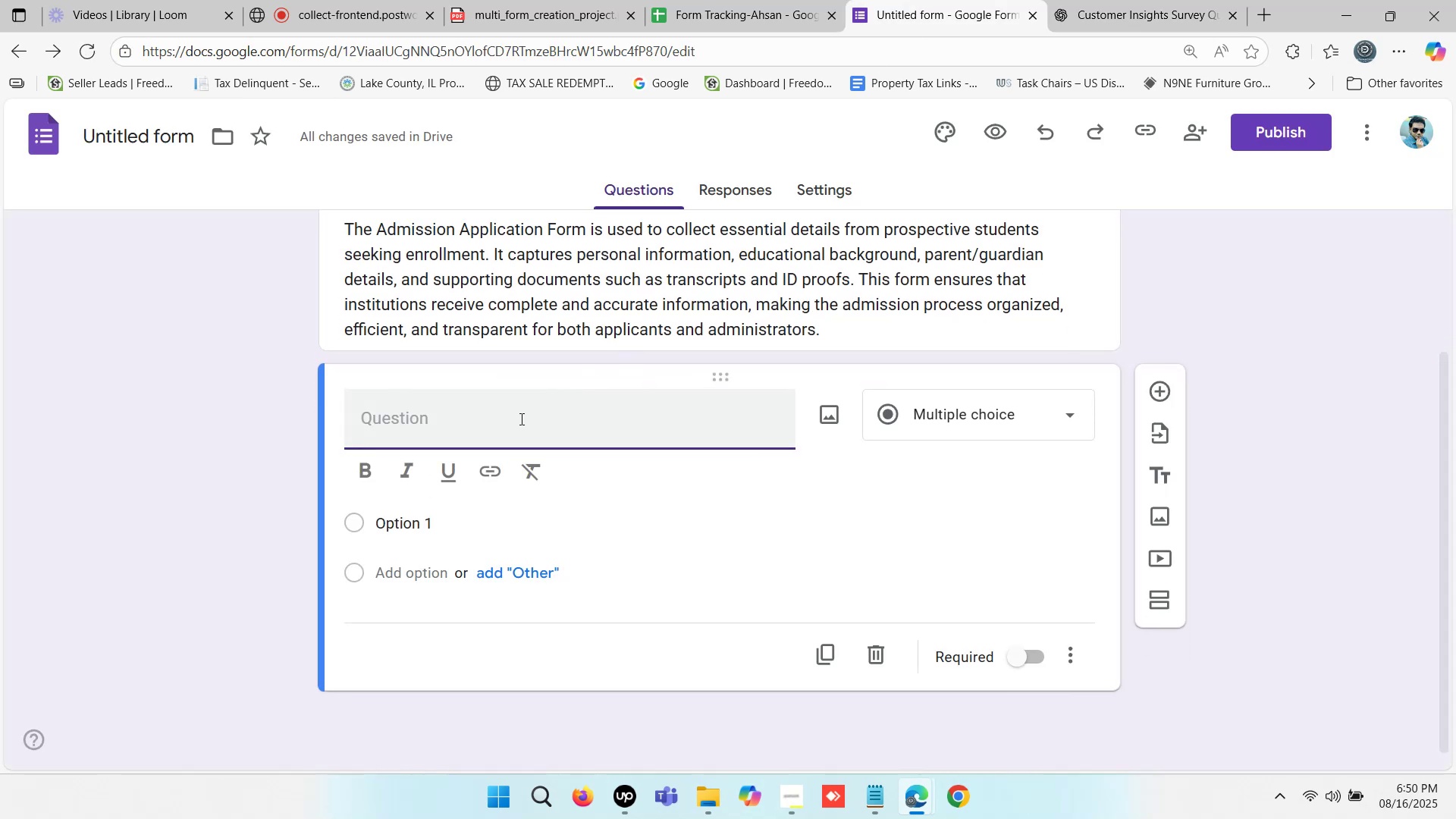 
key(Control+V)
 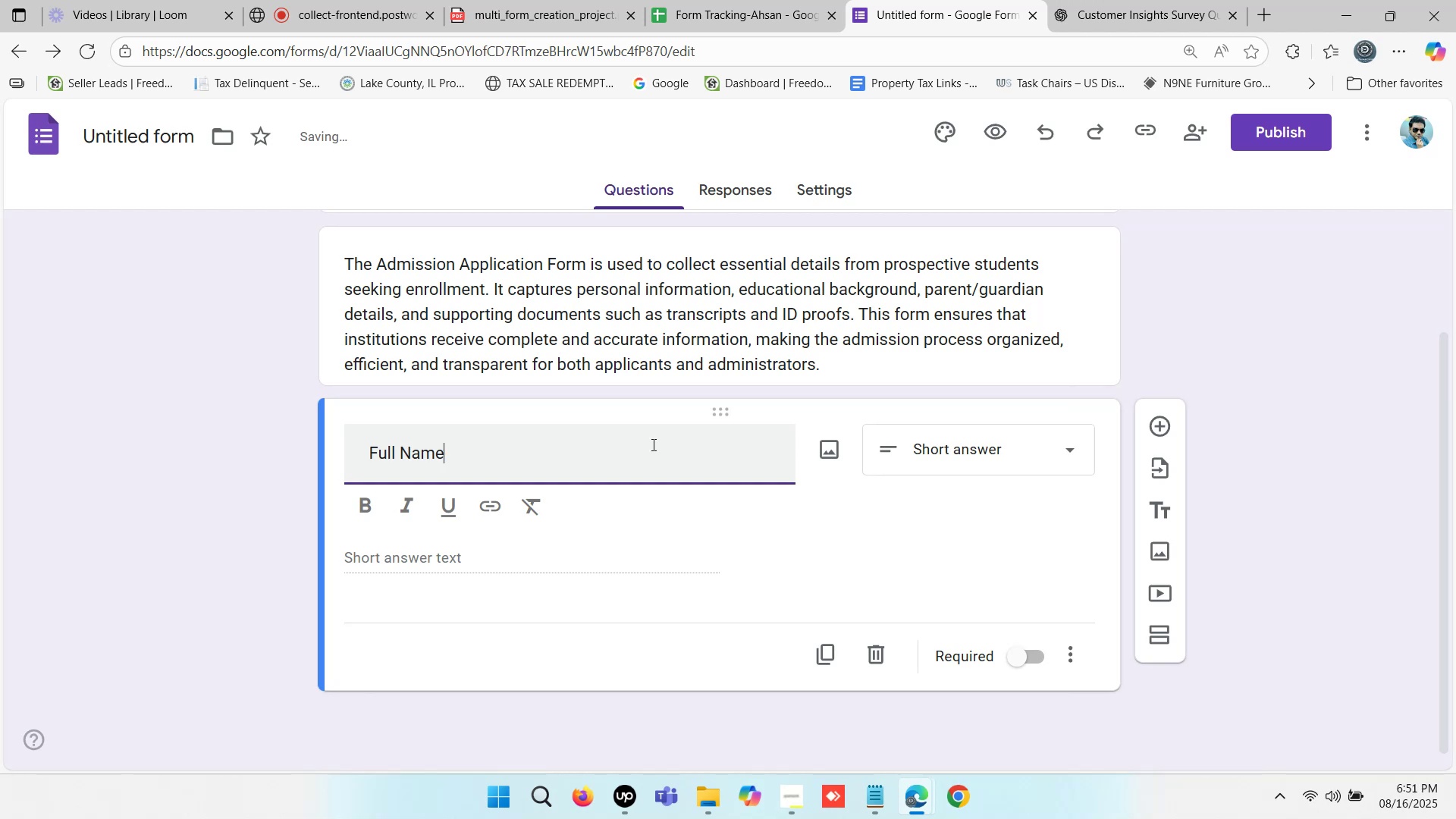 
left_click([1020, 648])
 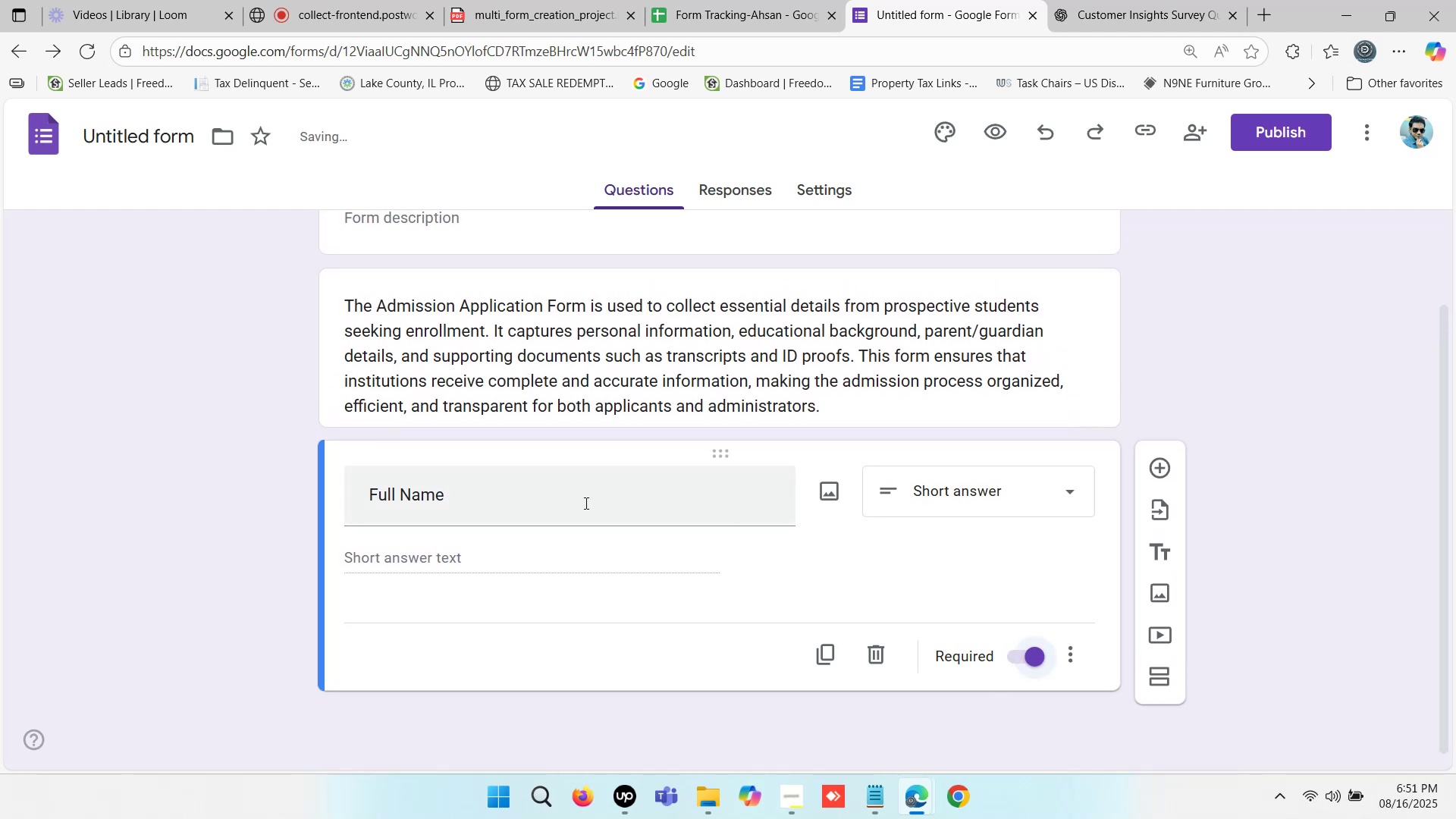 
left_click([569, 496])
 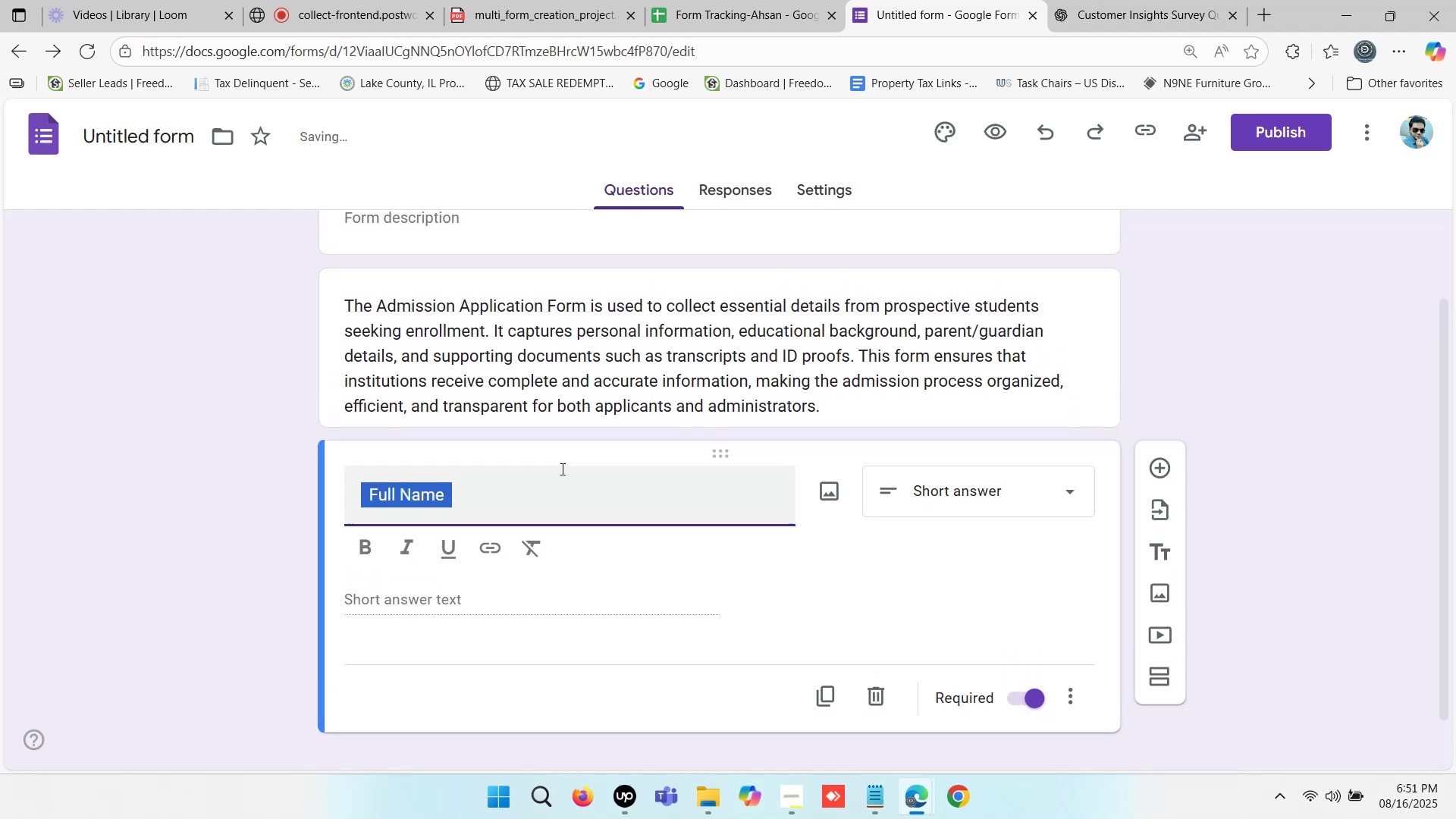 
left_click([480, 497])
 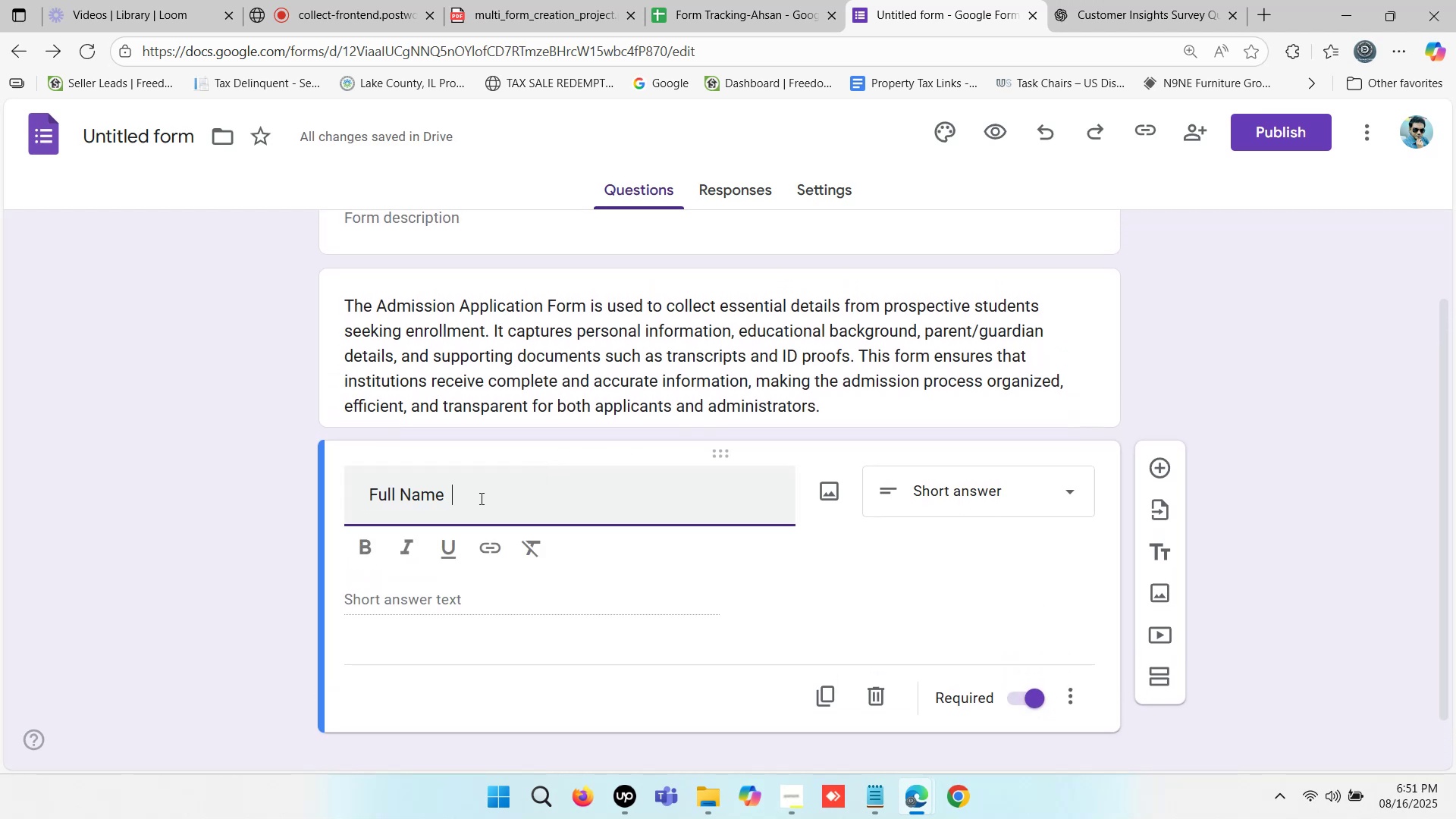 
key(Backspace)
 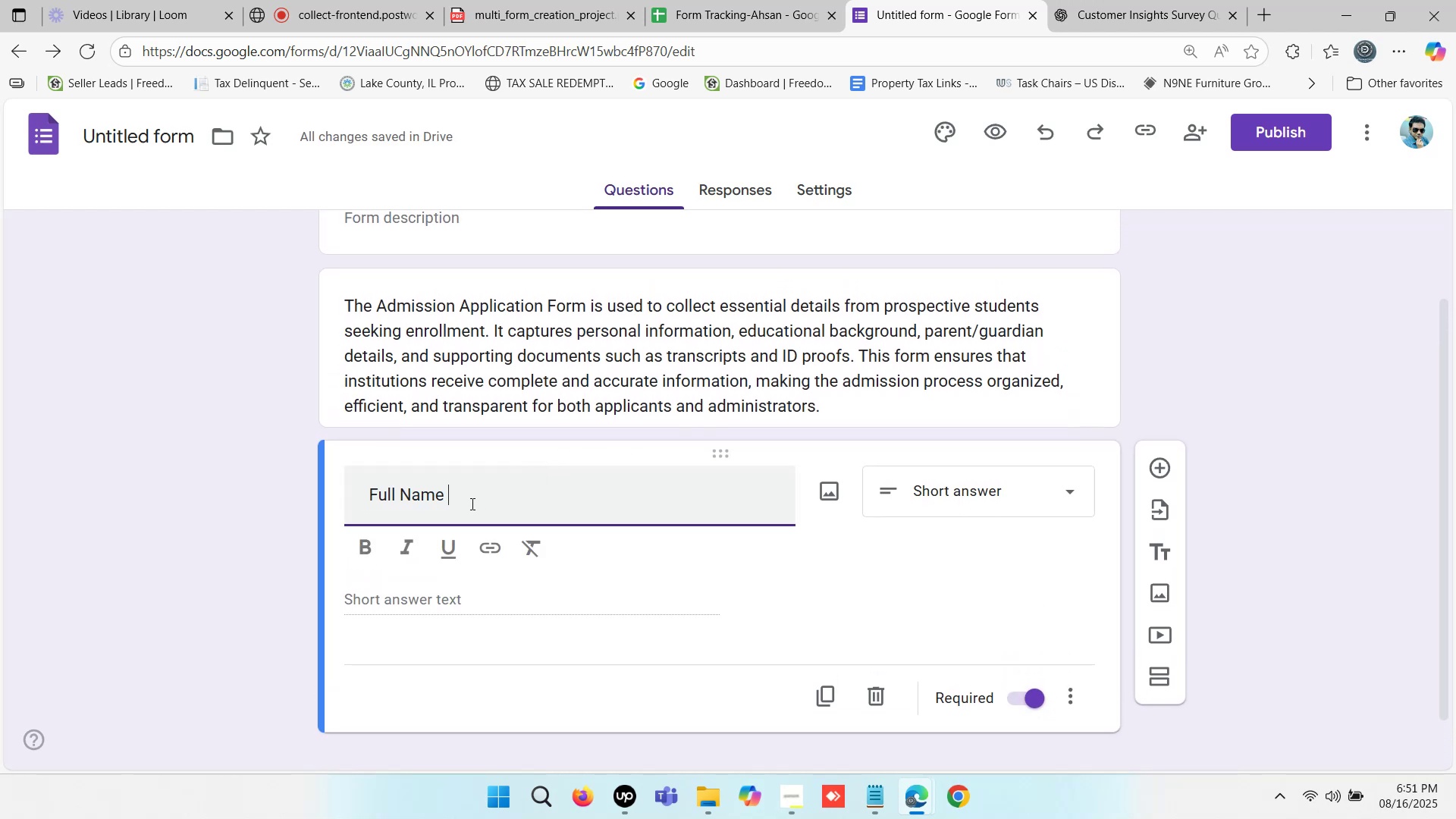 
key(Backspace)
 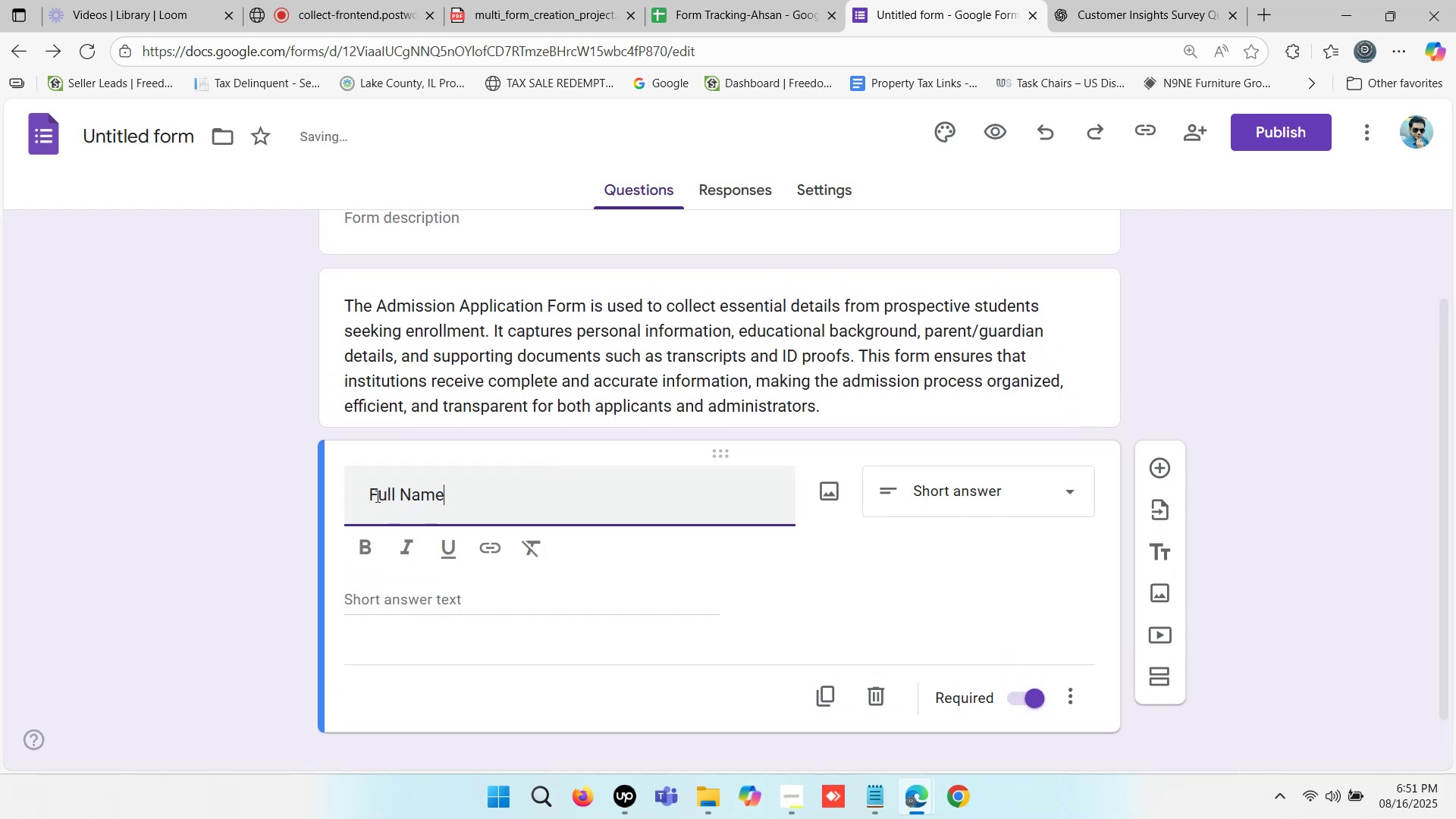 
left_click([369, 491])
 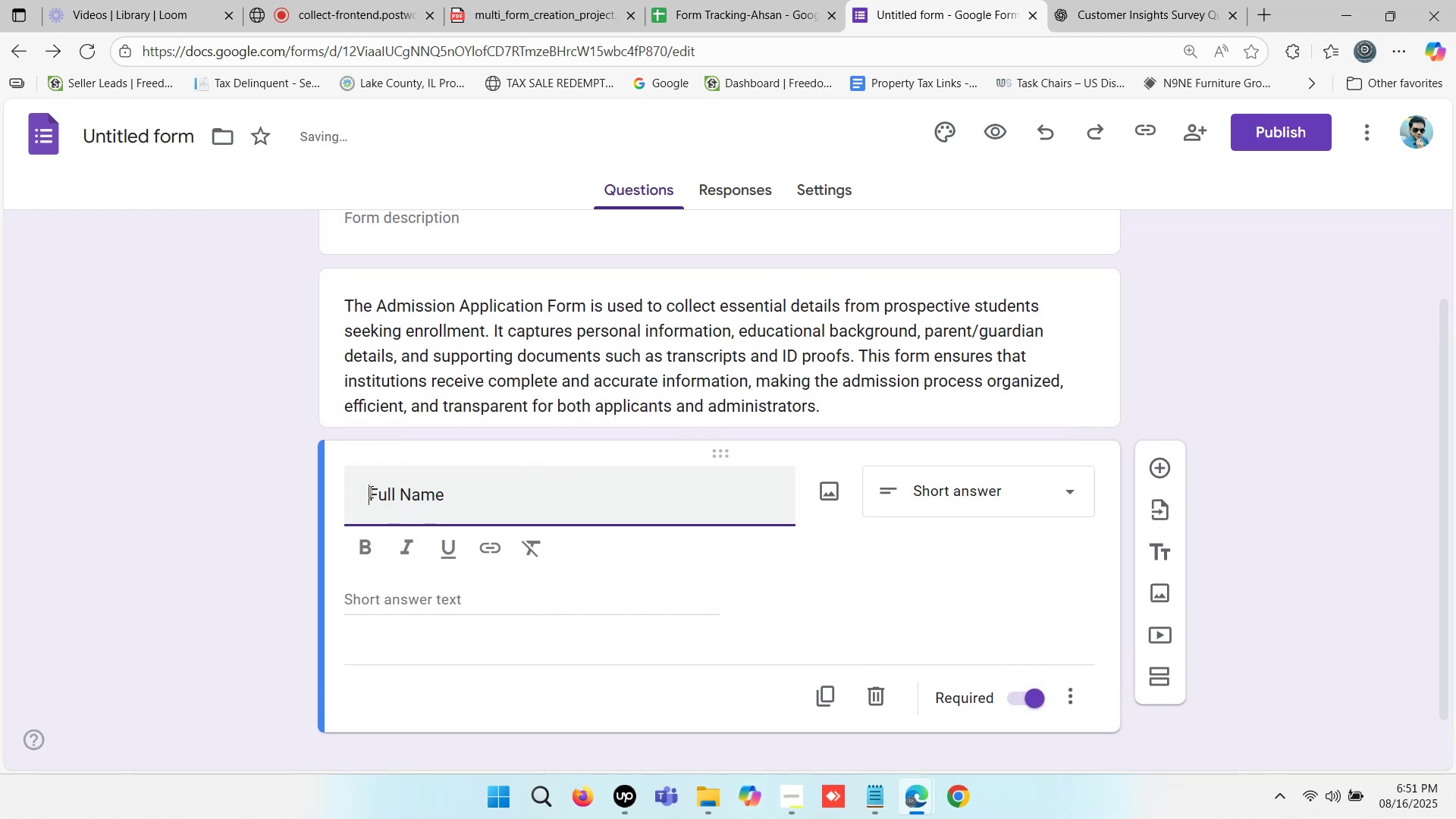 
key(Backspace)
 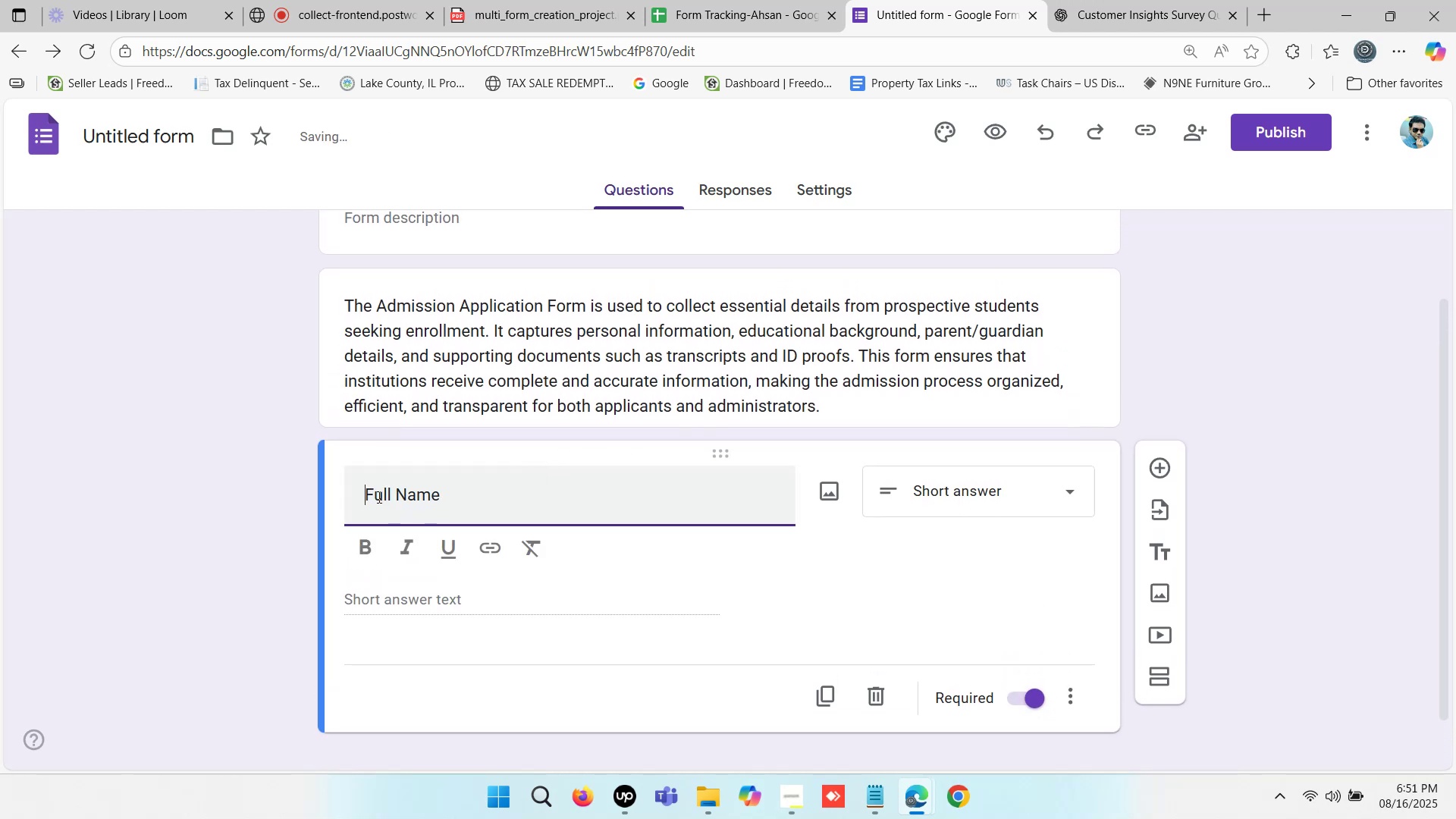 
key(Backspace)
 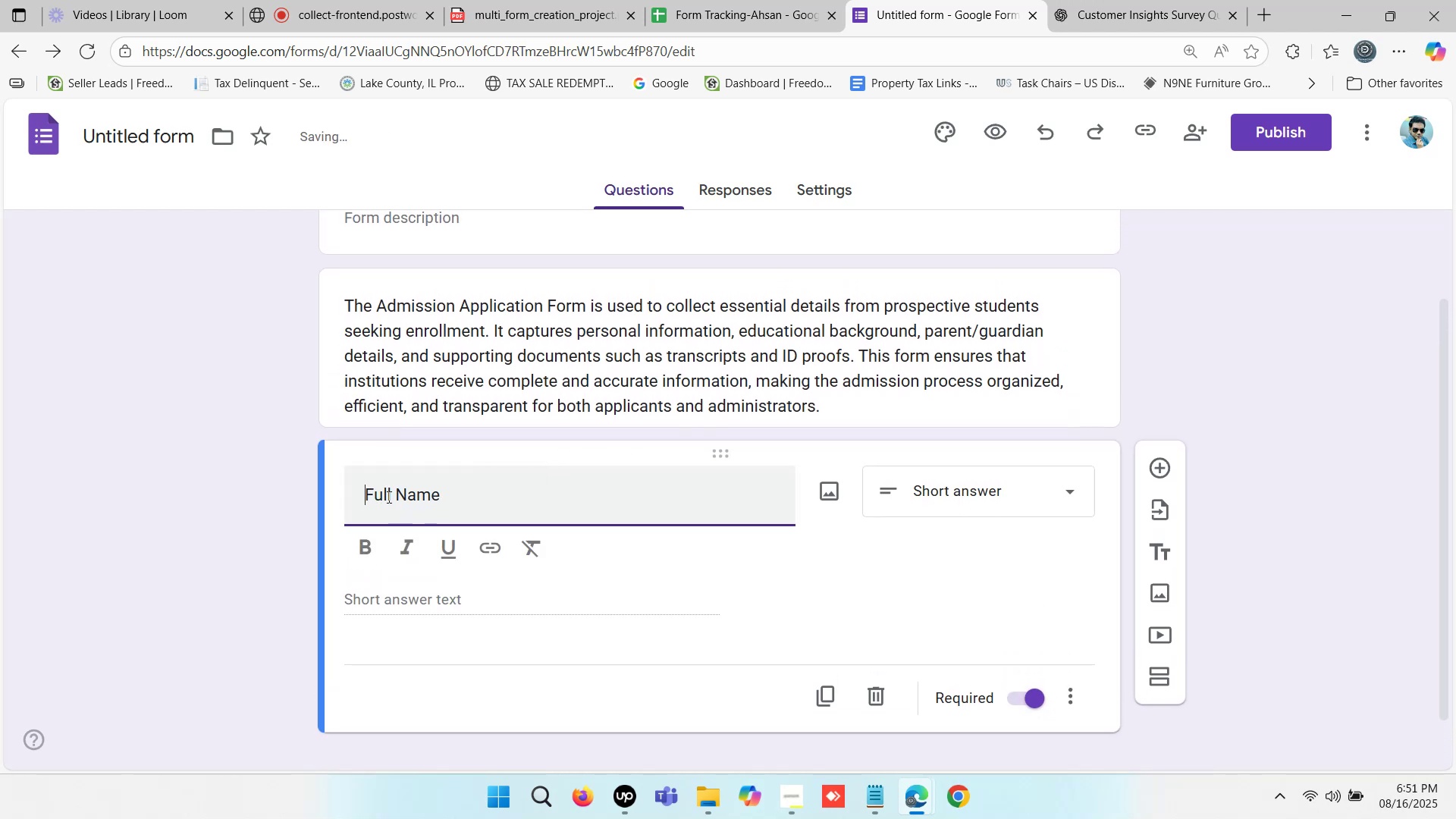 
hold_key(key=Backspace, duration=0.37)
 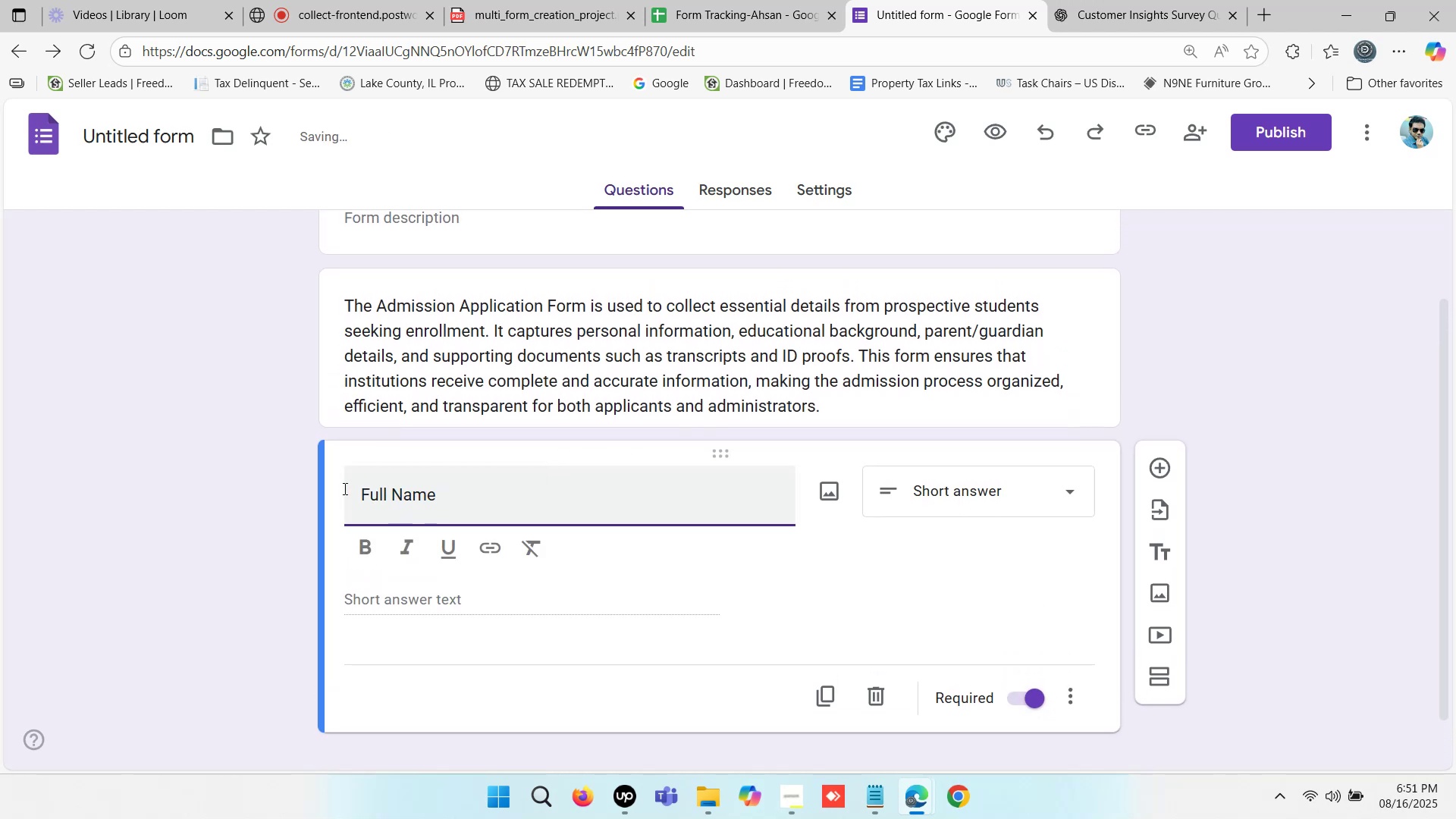 
left_click([256, 475])
 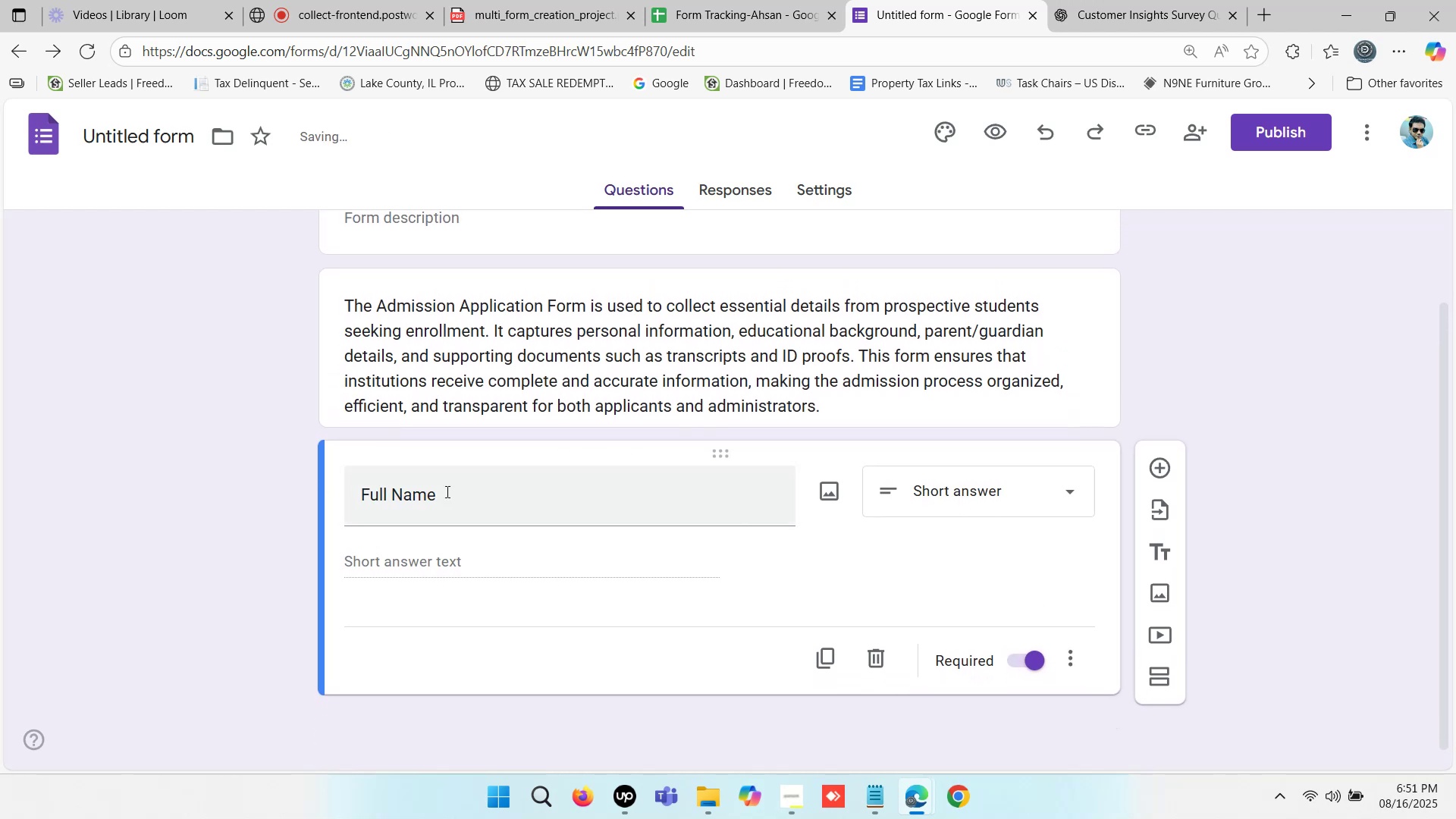 
left_click_drag(start_coordinate=[467, 493], to_coordinate=[345, 493])
 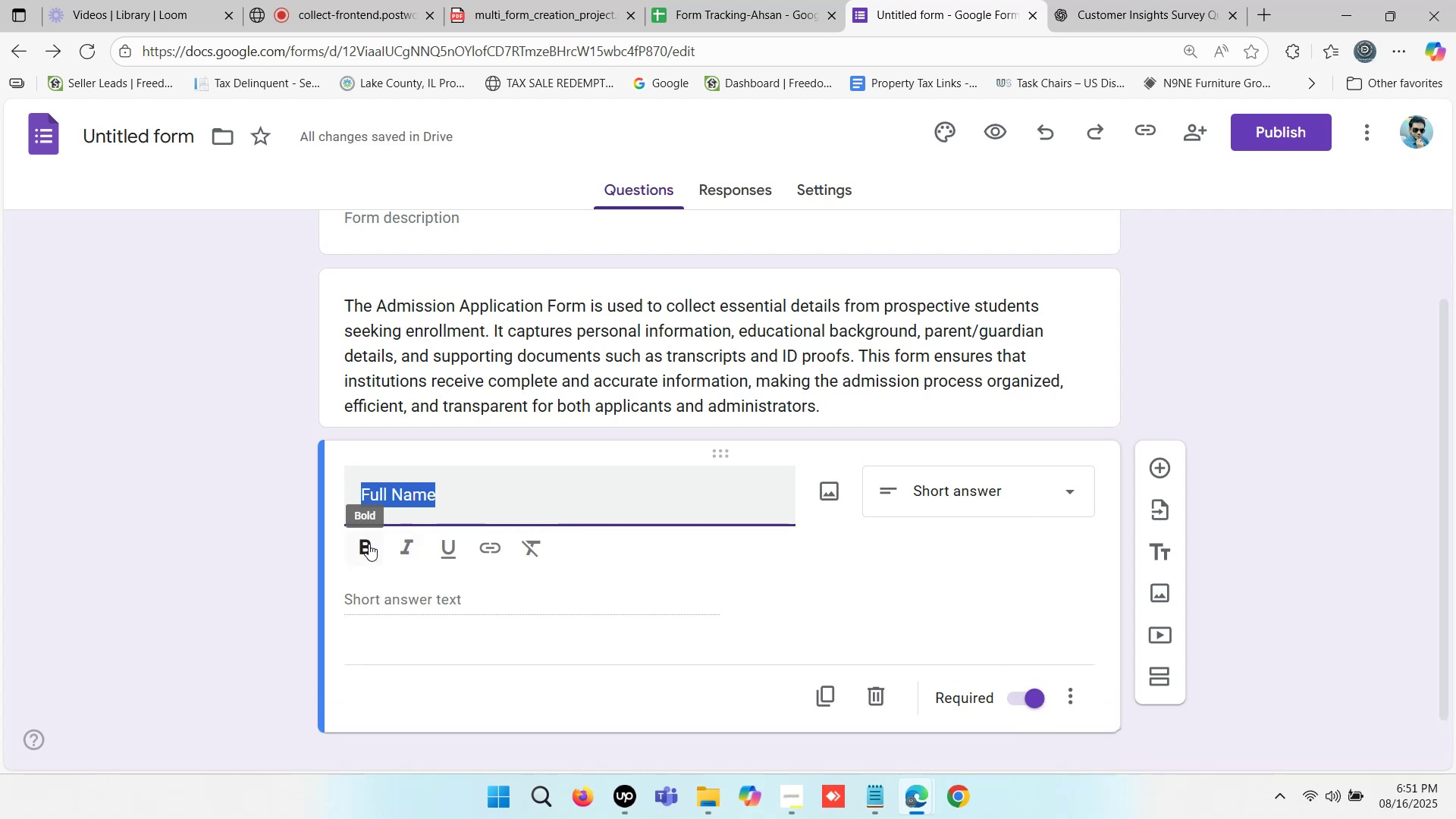 
double_click([254, 489])
 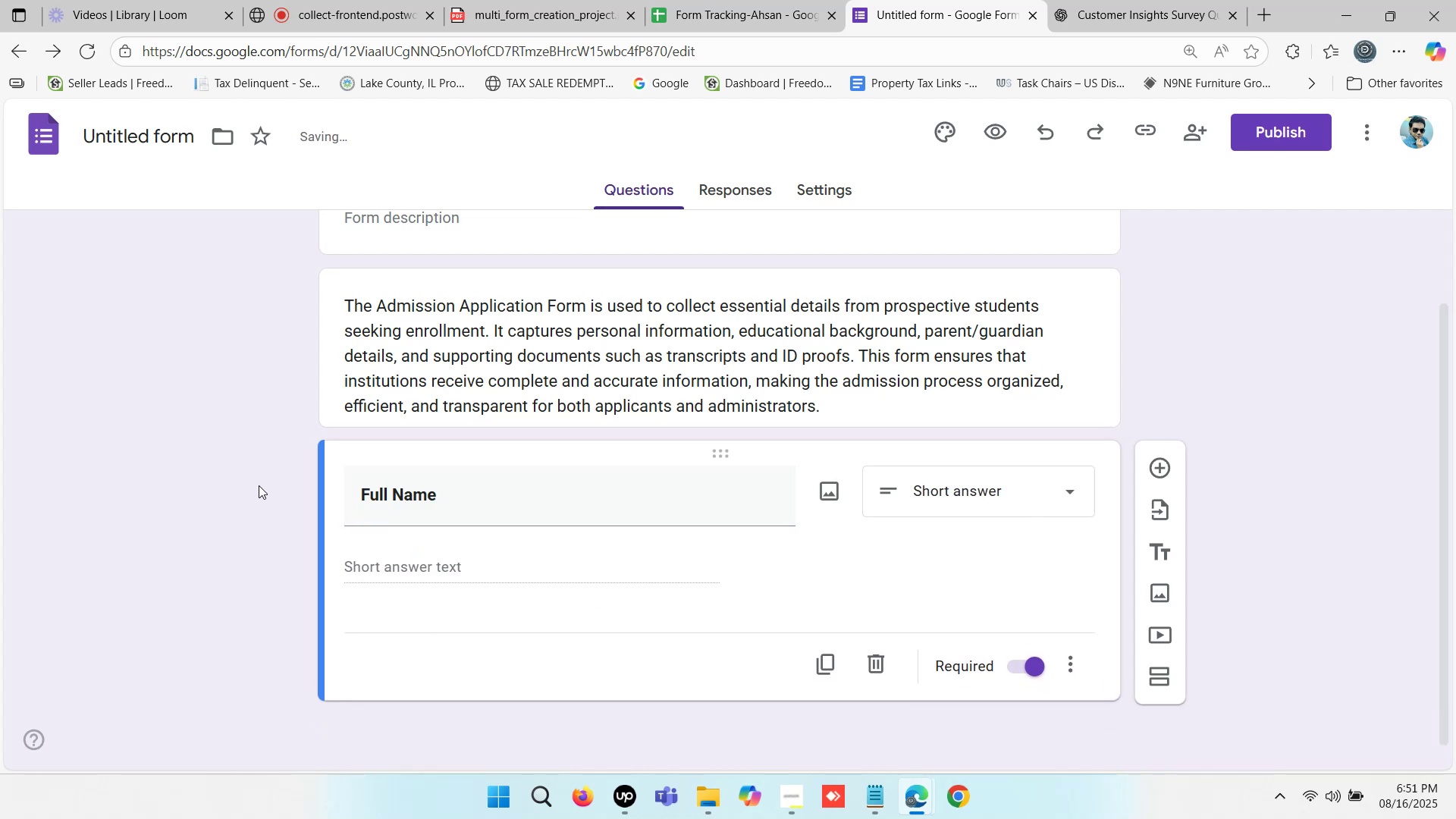 
scroll: coordinate [388, 439], scroll_direction: down, amount: 1.0
 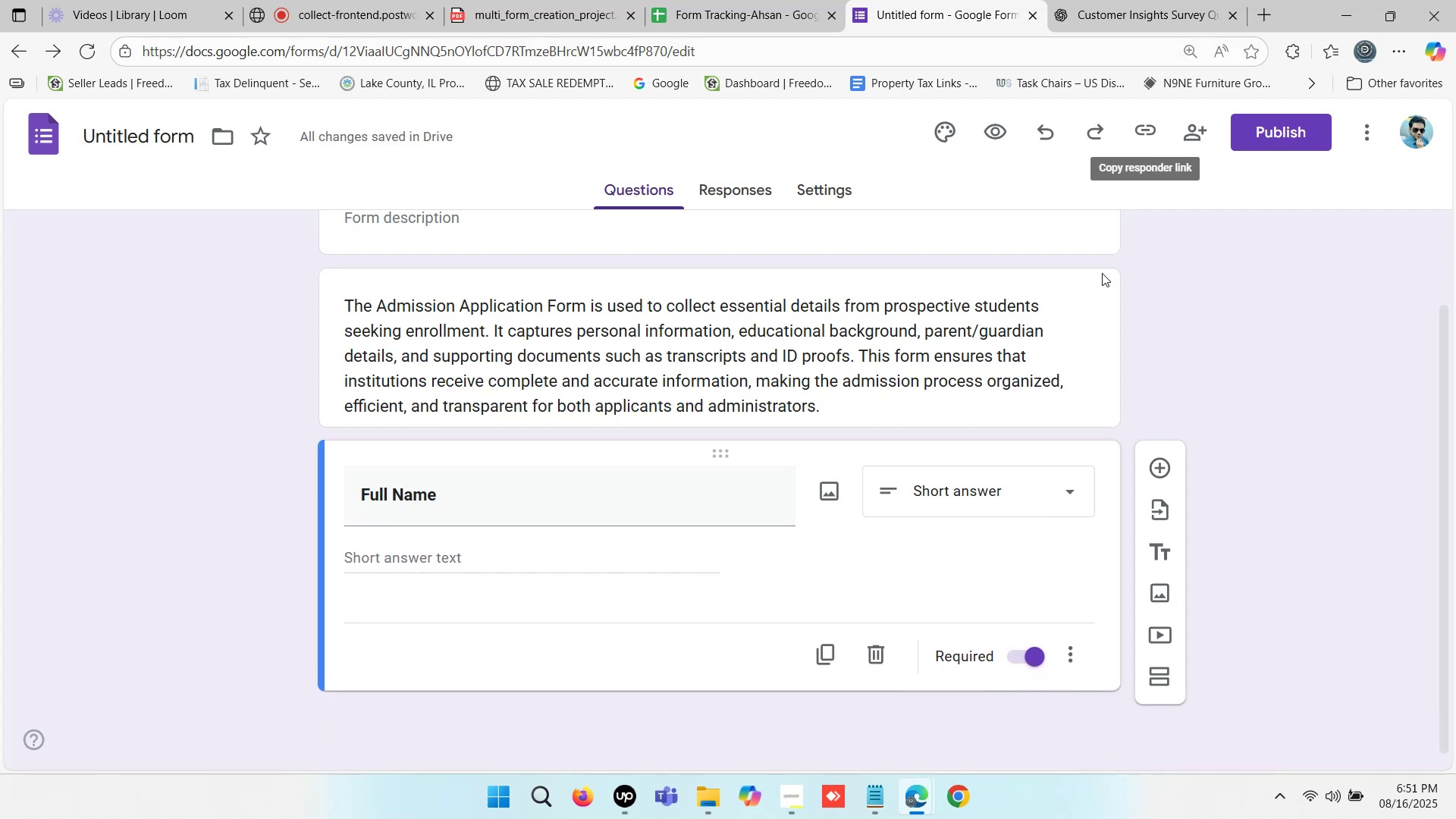 
left_click([1159, 470])
 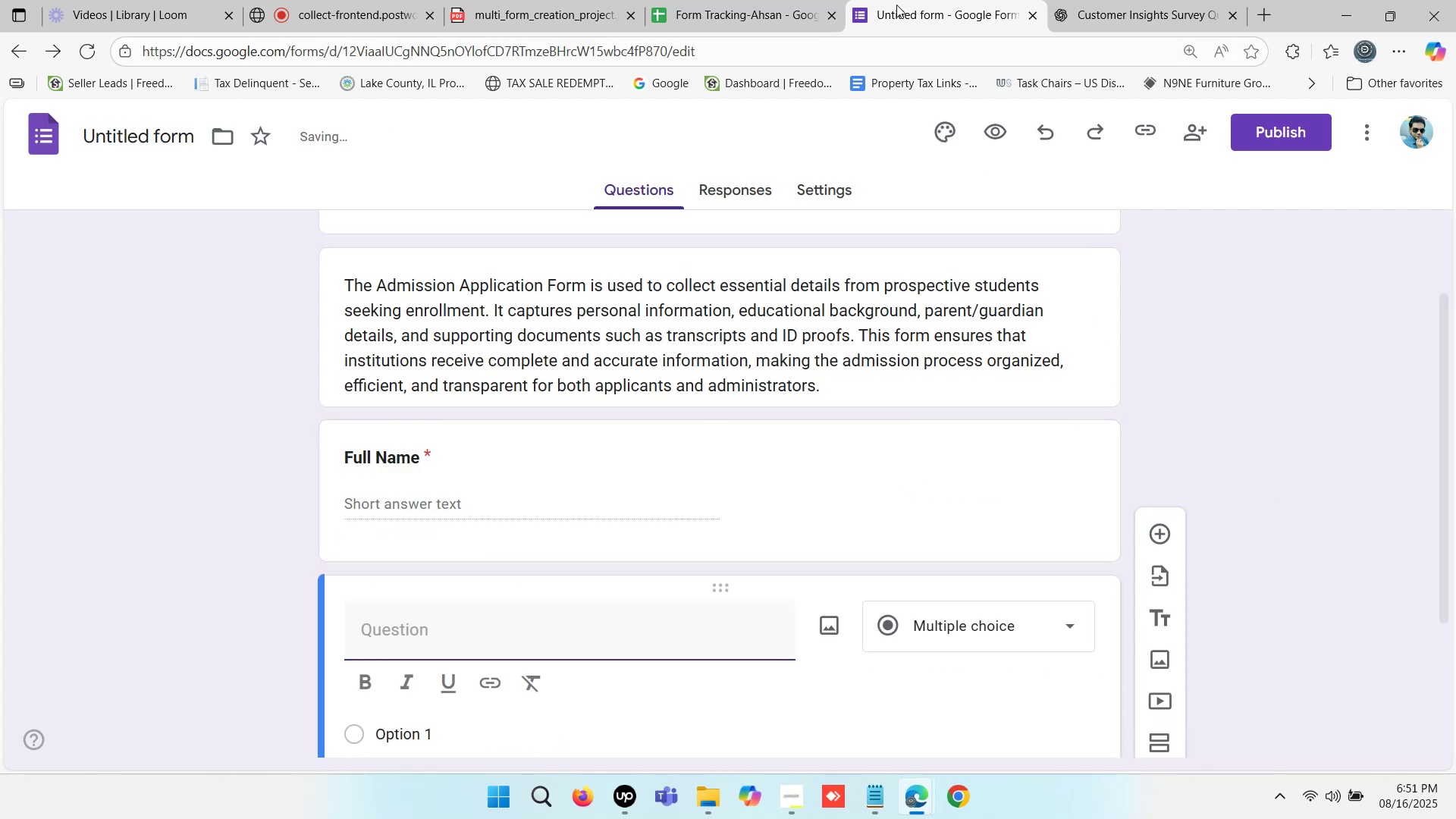 
left_click([1117, 0])
 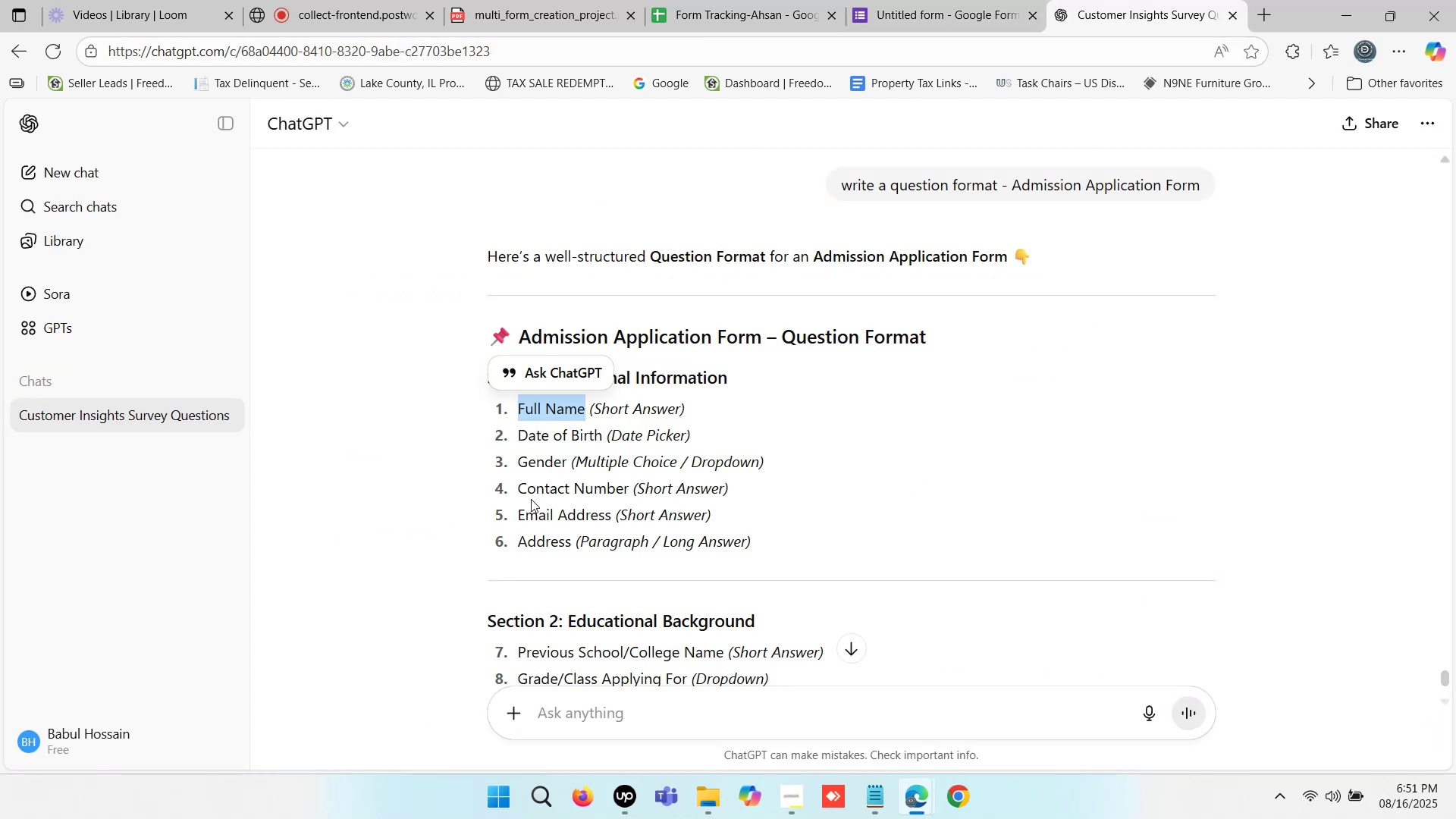 
left_click_drag(start_coordinate=[518, 515], to_coordinate=[608, 516])
 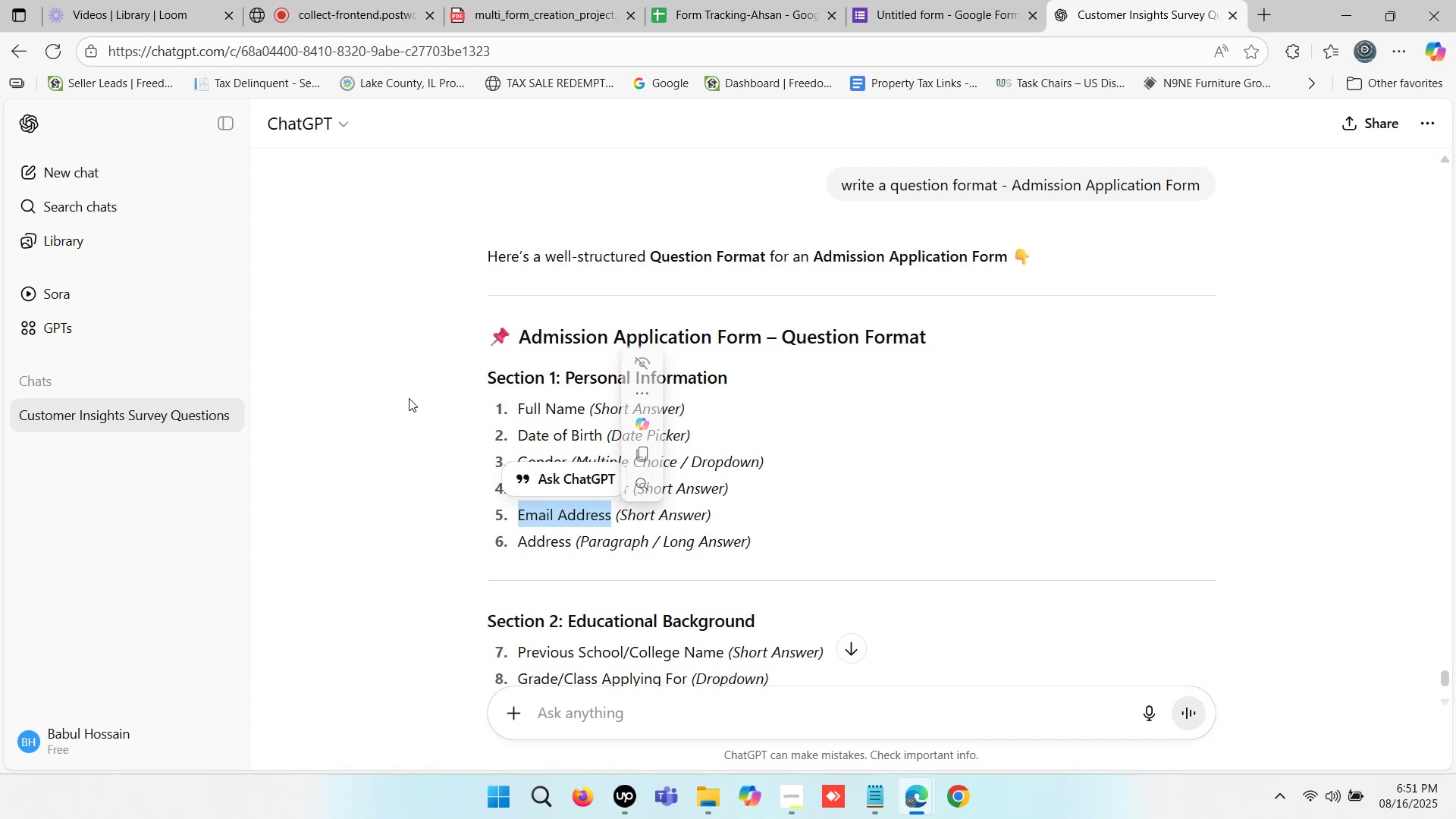 
left_click([389, 384])
 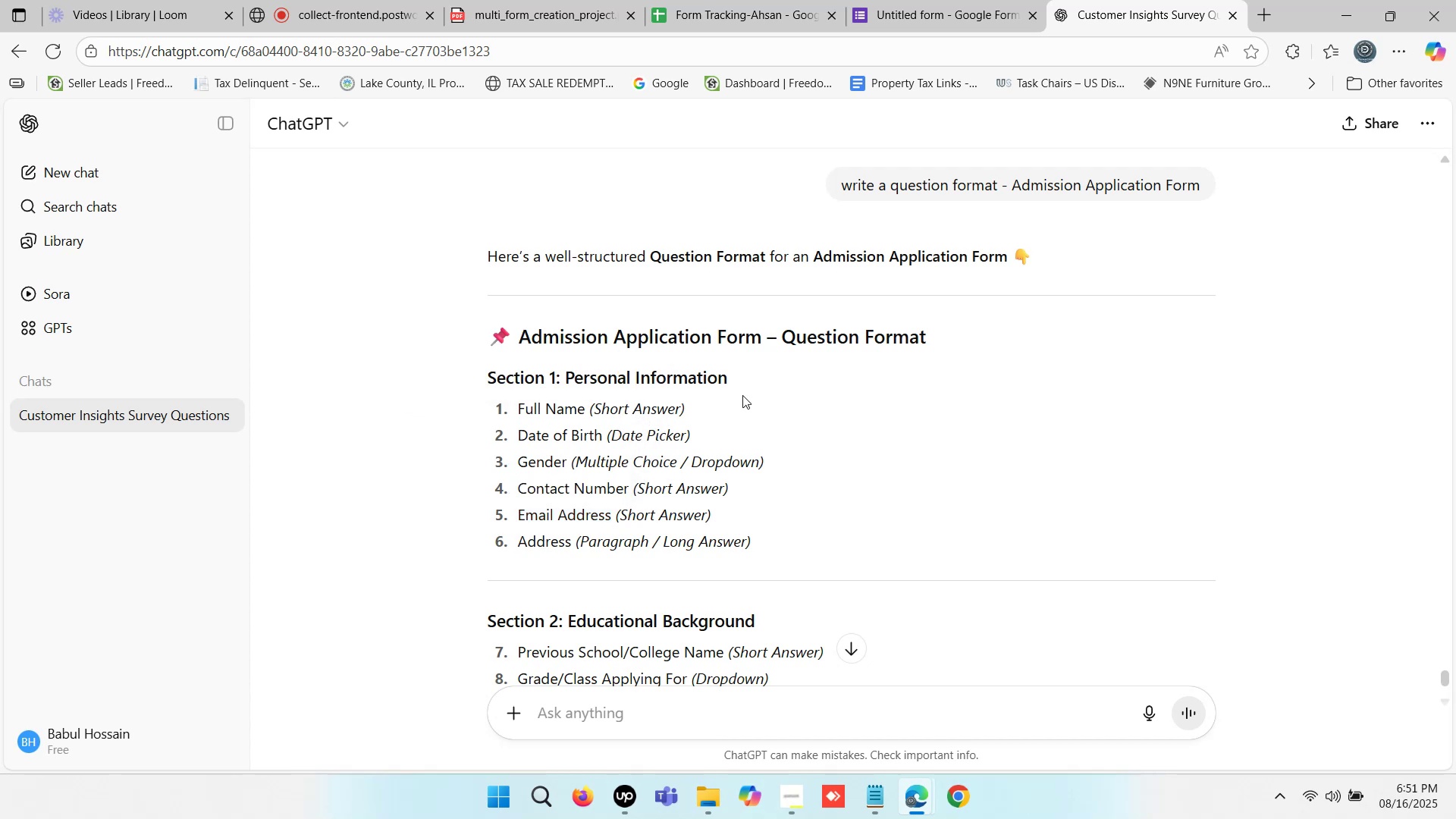 
left_click_drag(start_coordinate=[736, 372], to_coordinate=[566, 373])
 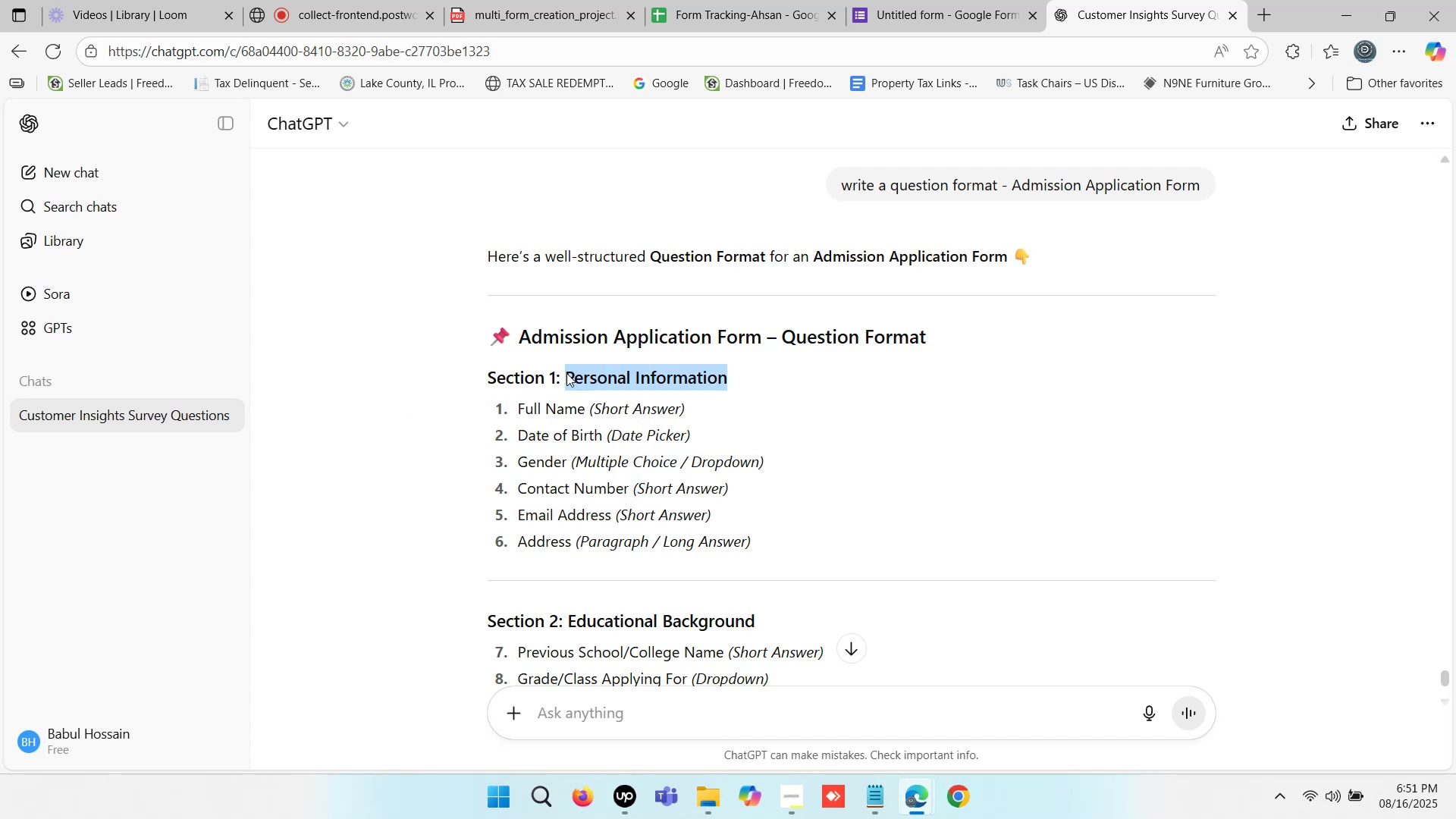 
key(Control+C)
 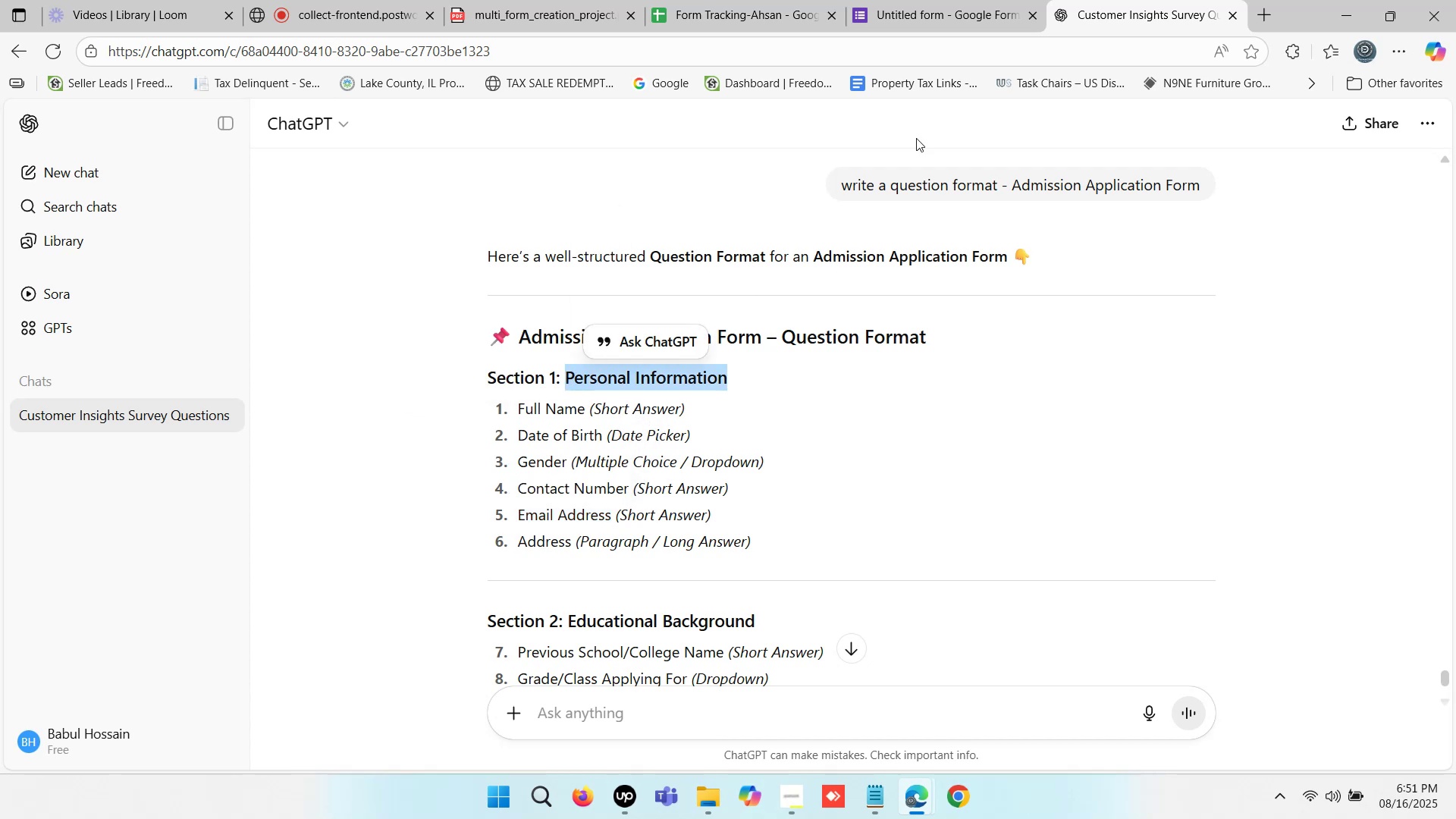 
left_click([987, 0])
 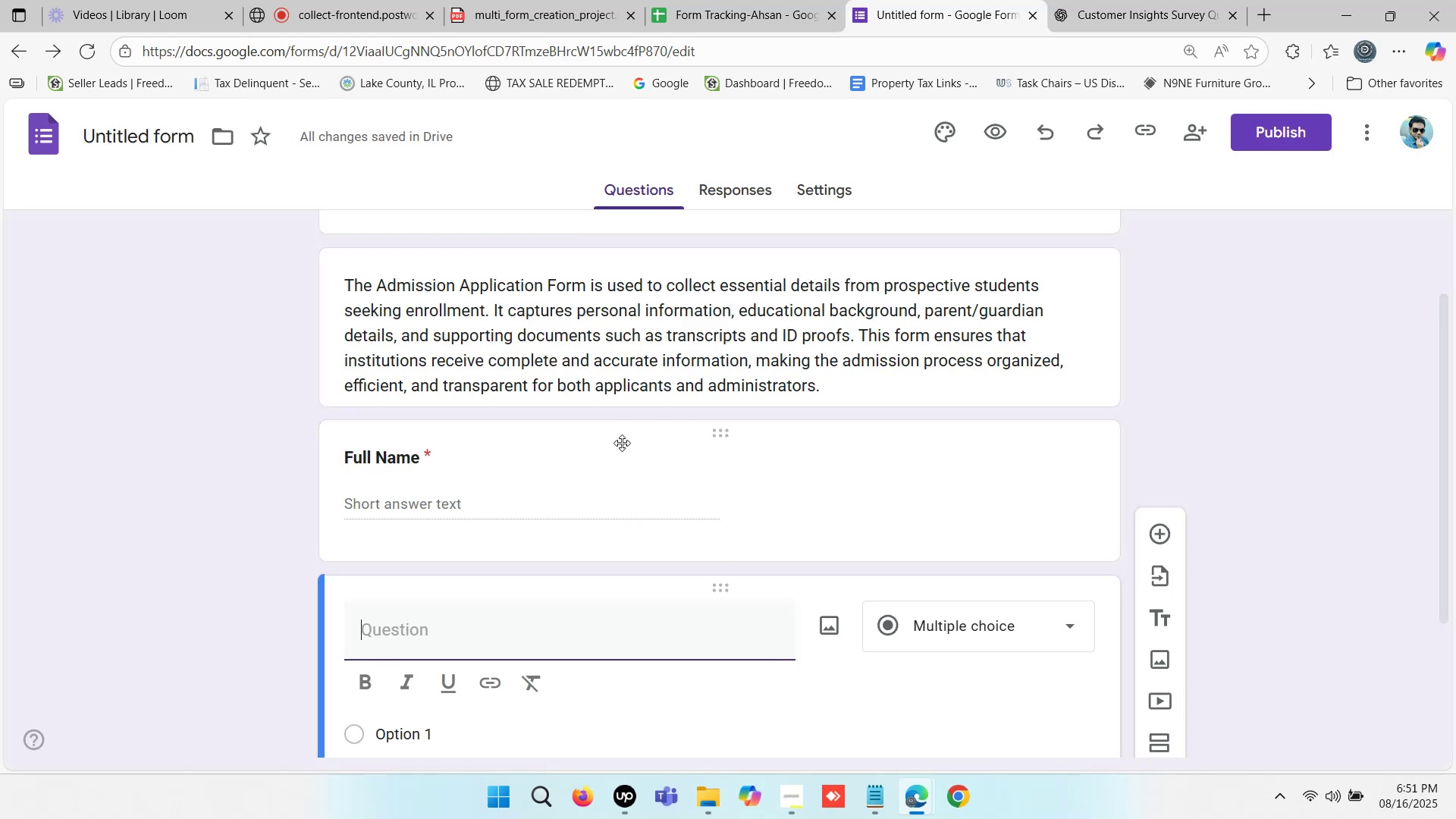 
left_click([576, 422])
 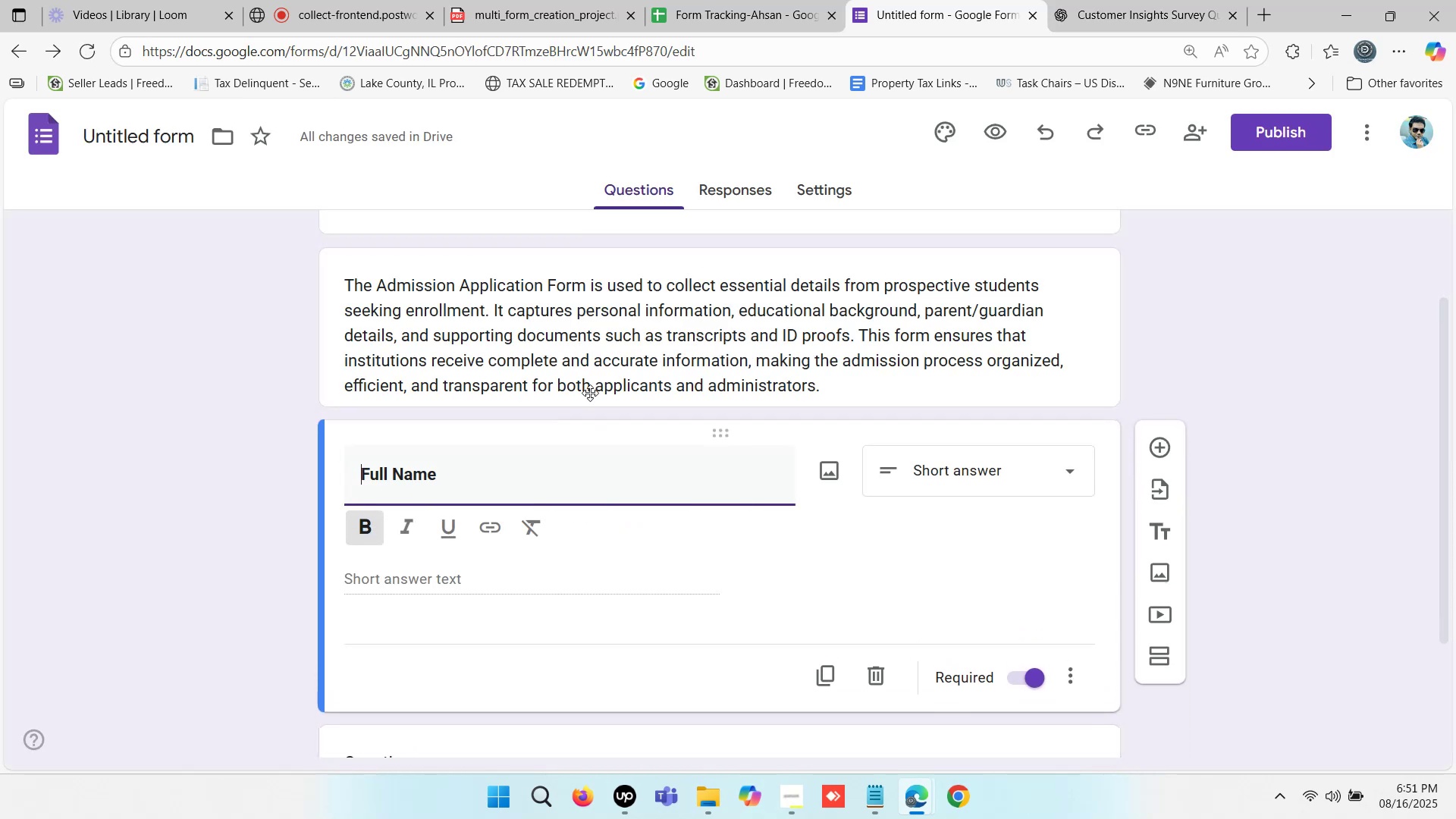 
left_click([610, 348])
 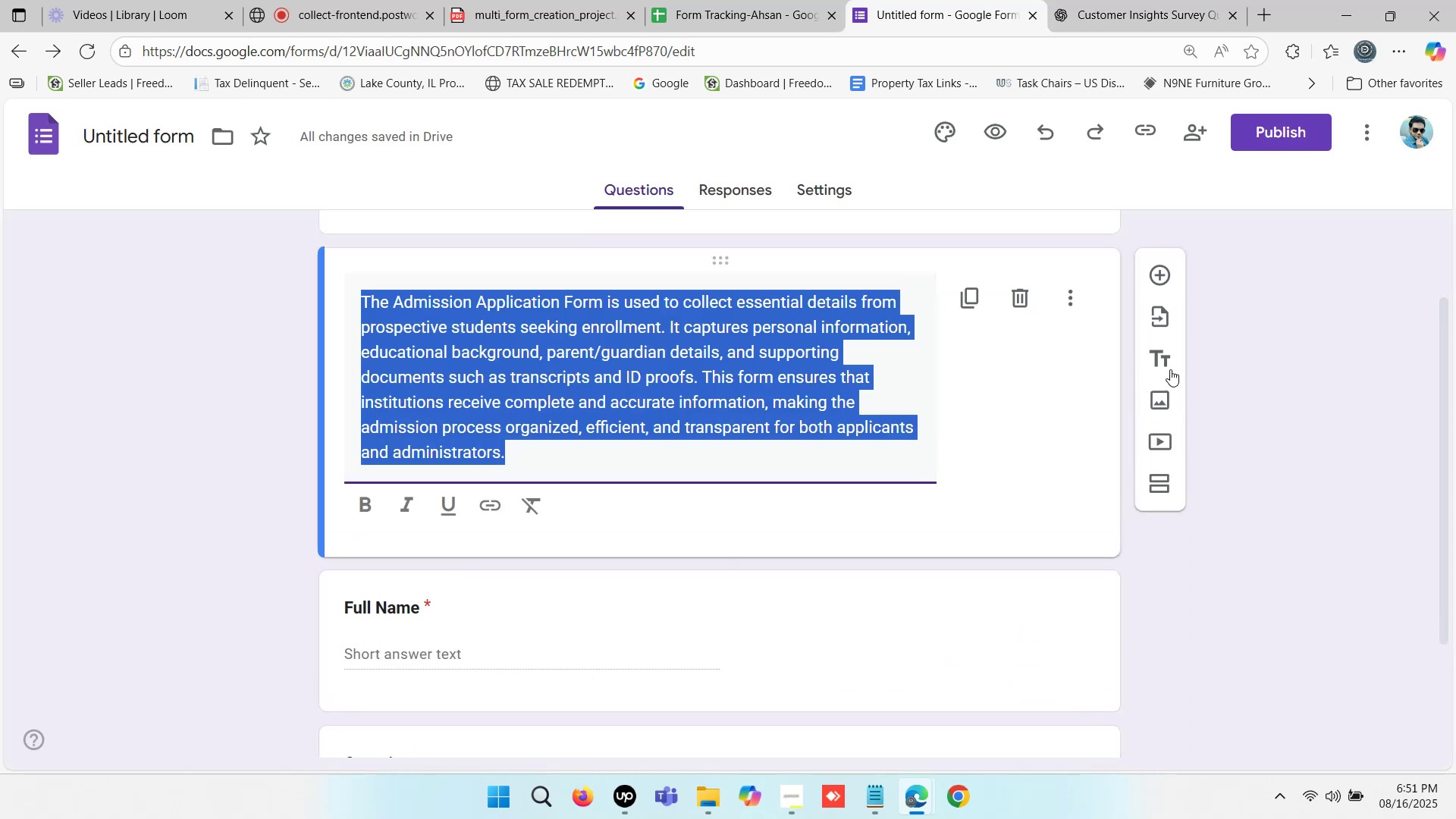 
left_click([1162, 354])
 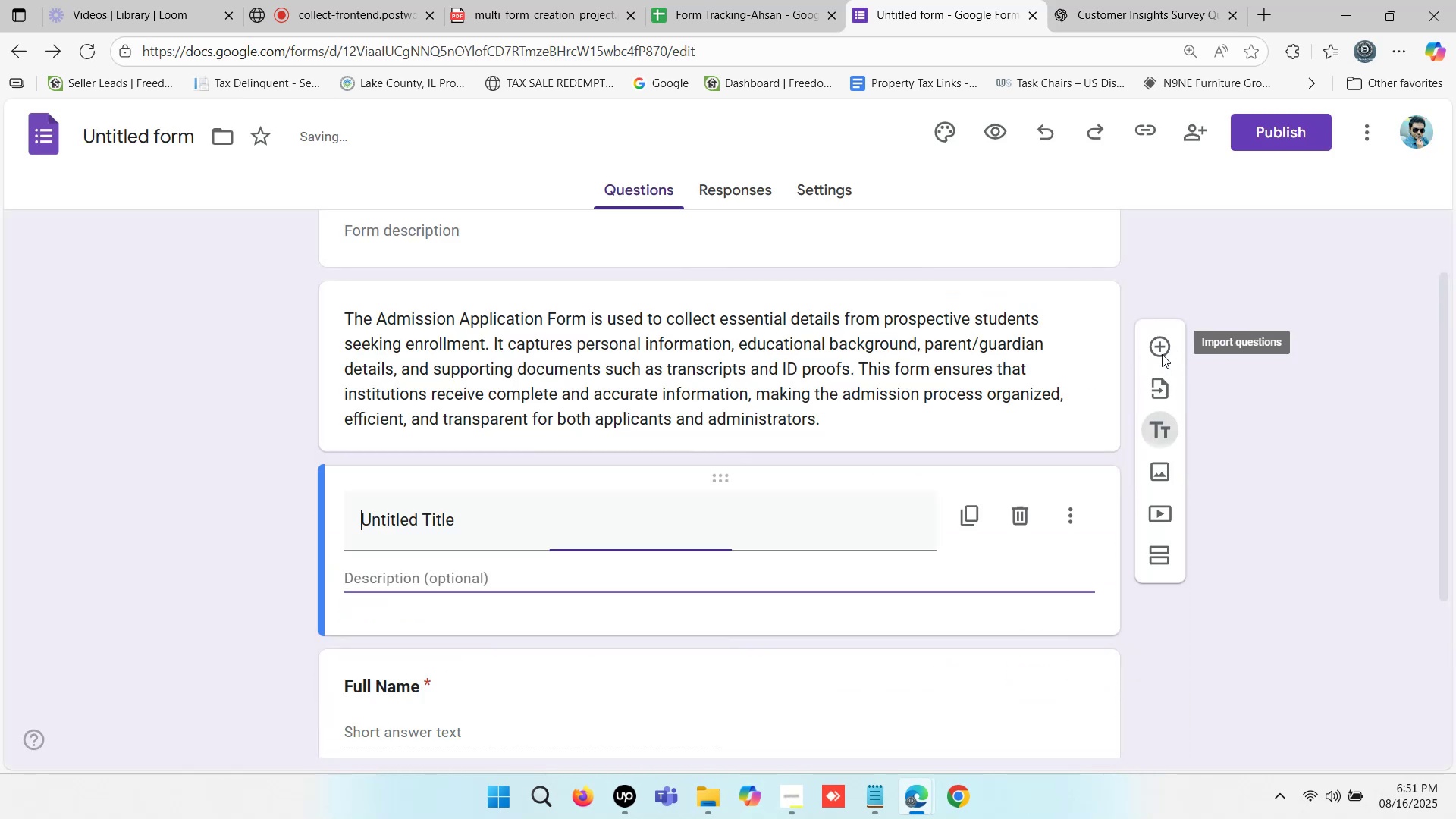 
scroll: coordinate [595, 463], scroll_direction: down, amount: 1.0
 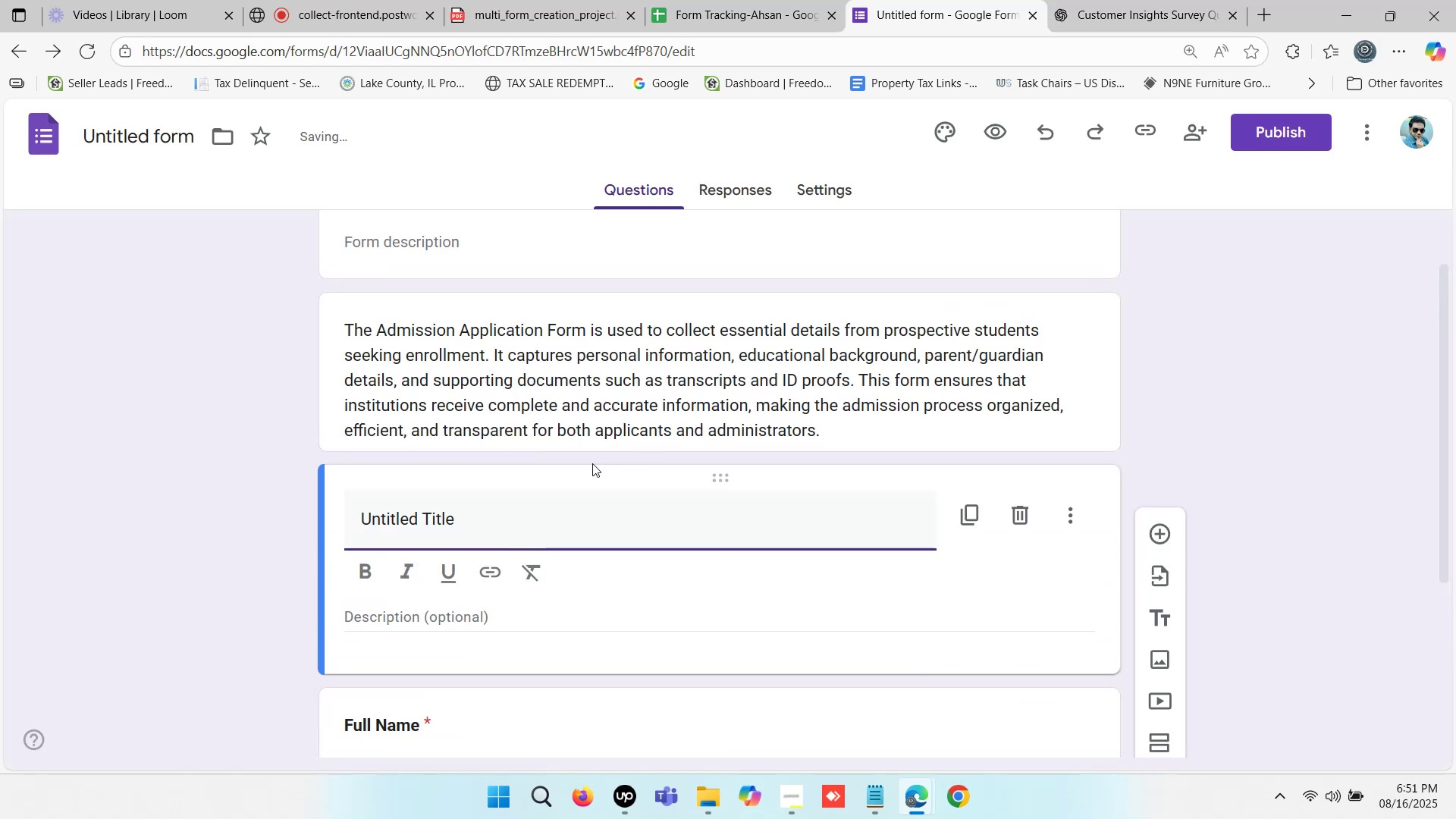 
key(Control+ControlLeft)
 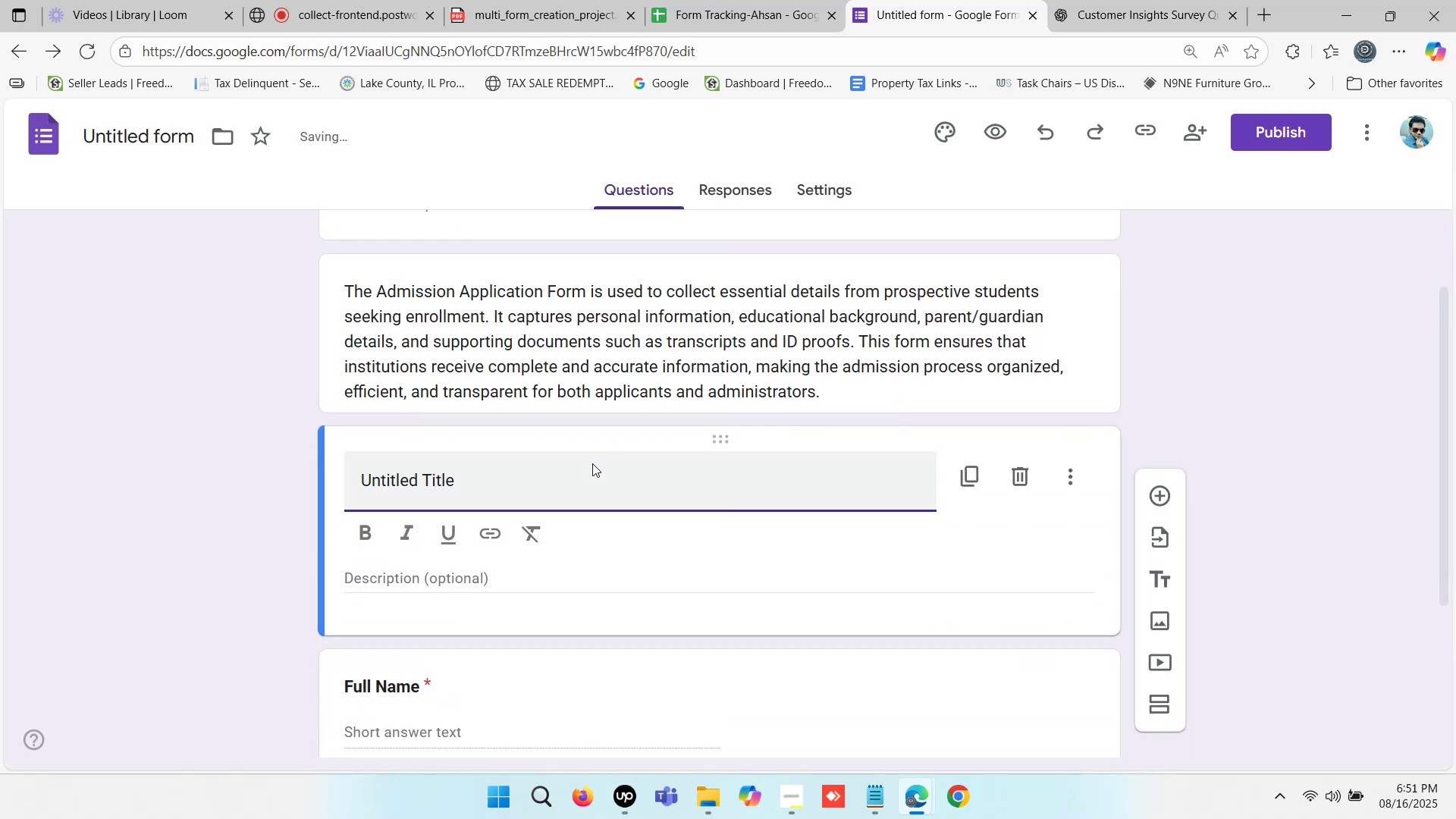 
key(Control+V)
 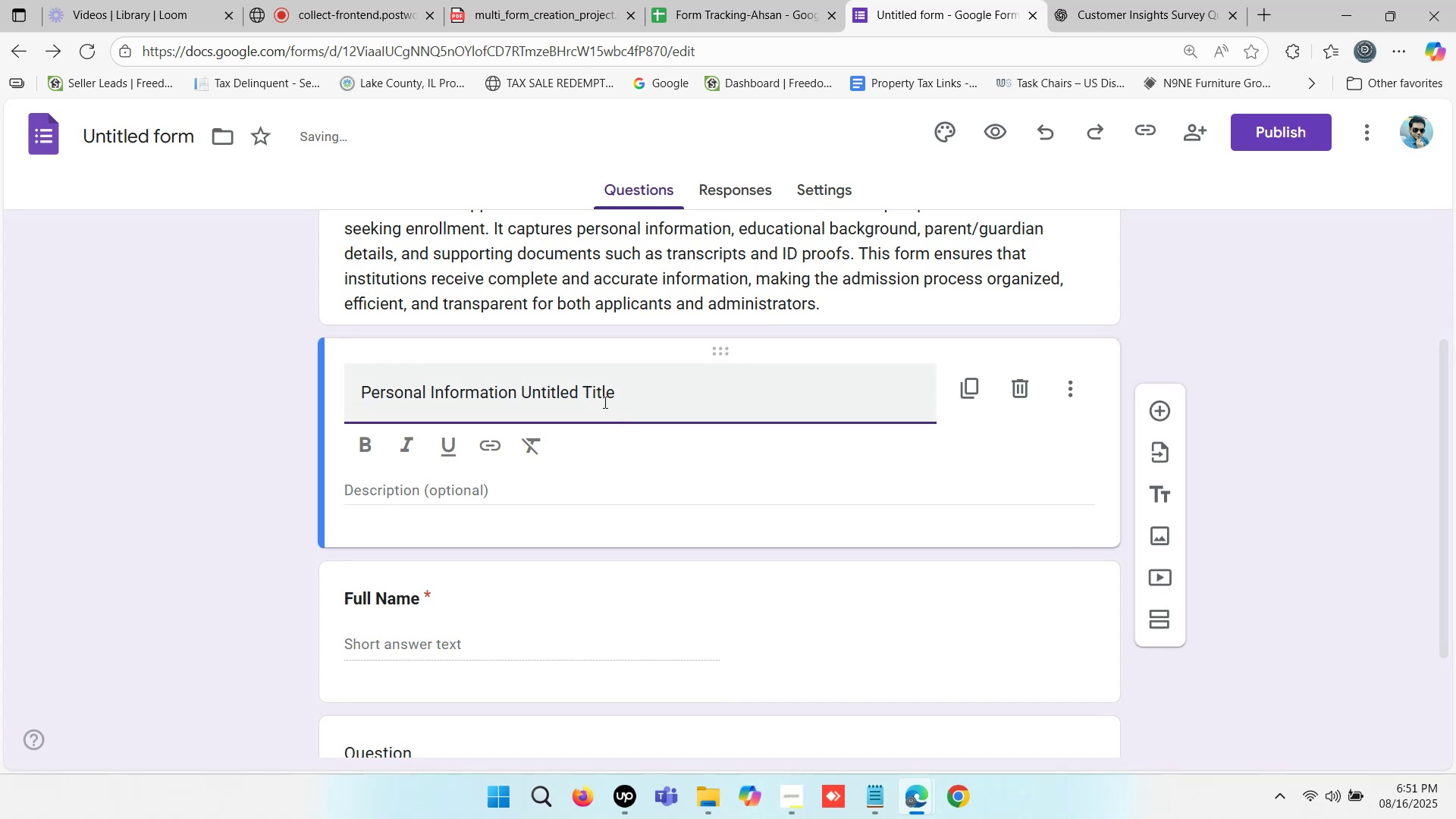 
left_click_drag(start_coordinate=[516, 391], to_coordinate=[691, 390])
 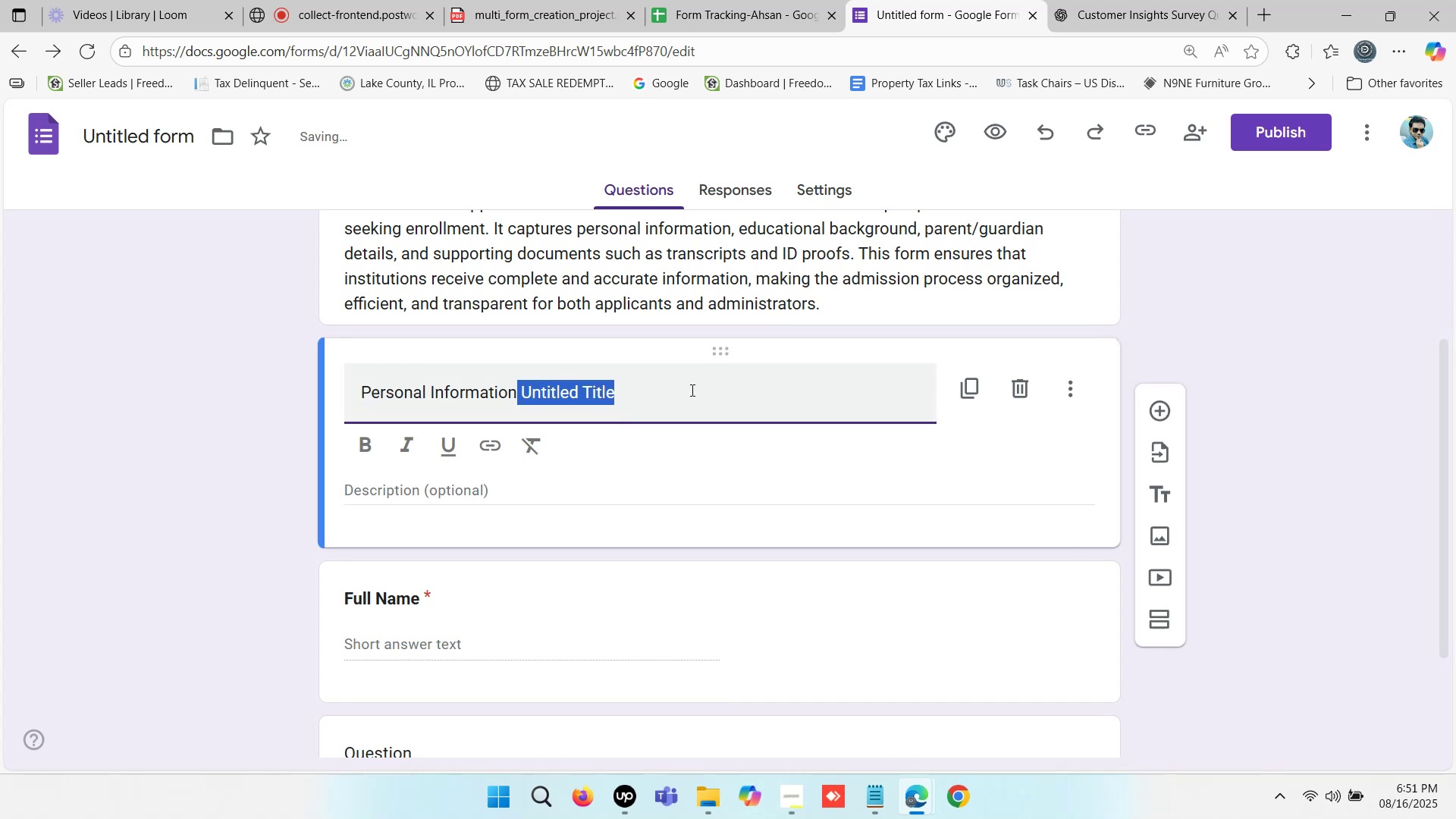 
key(Backspace)
 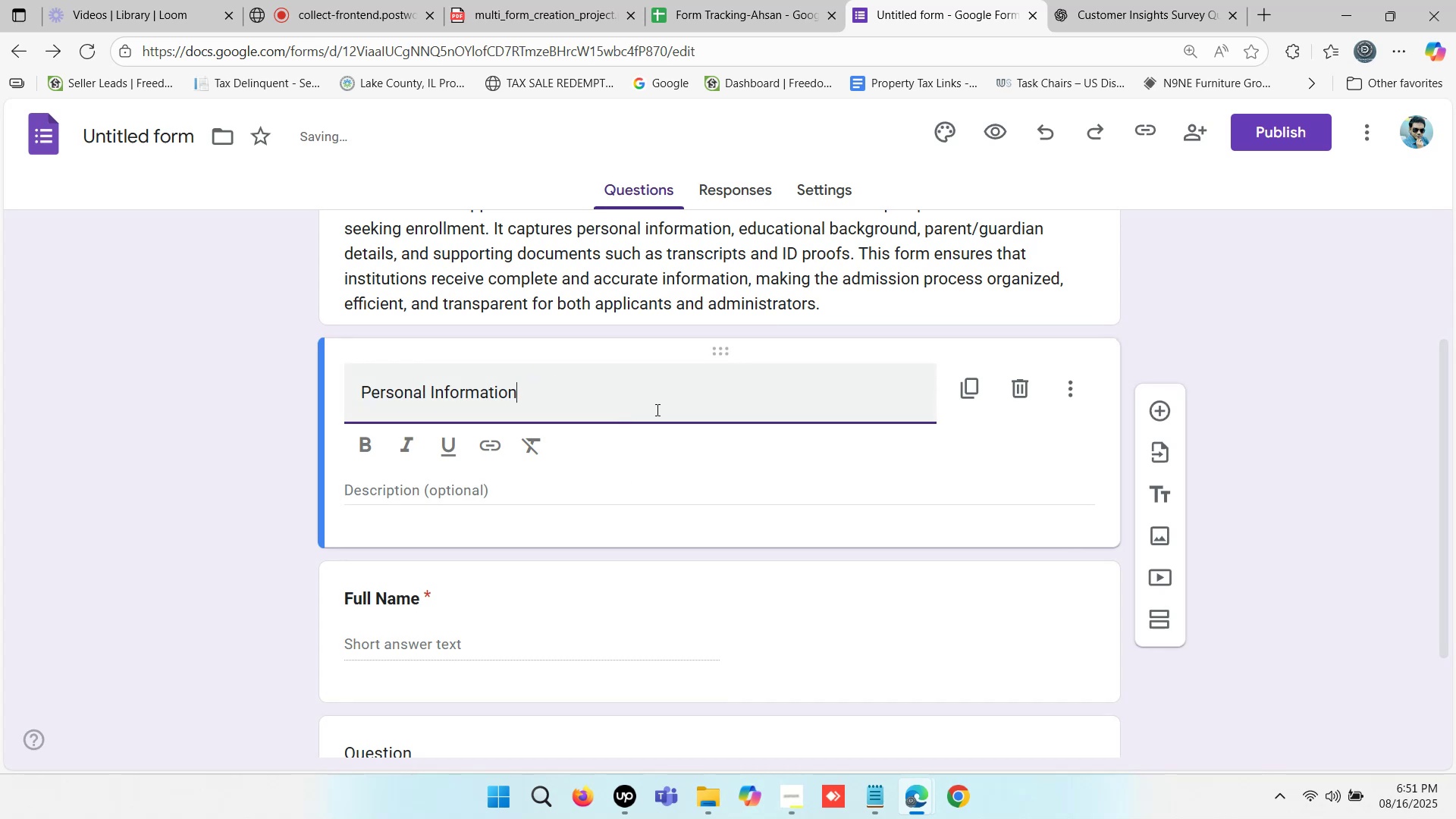 
key(Shift+ShiftLeft)
 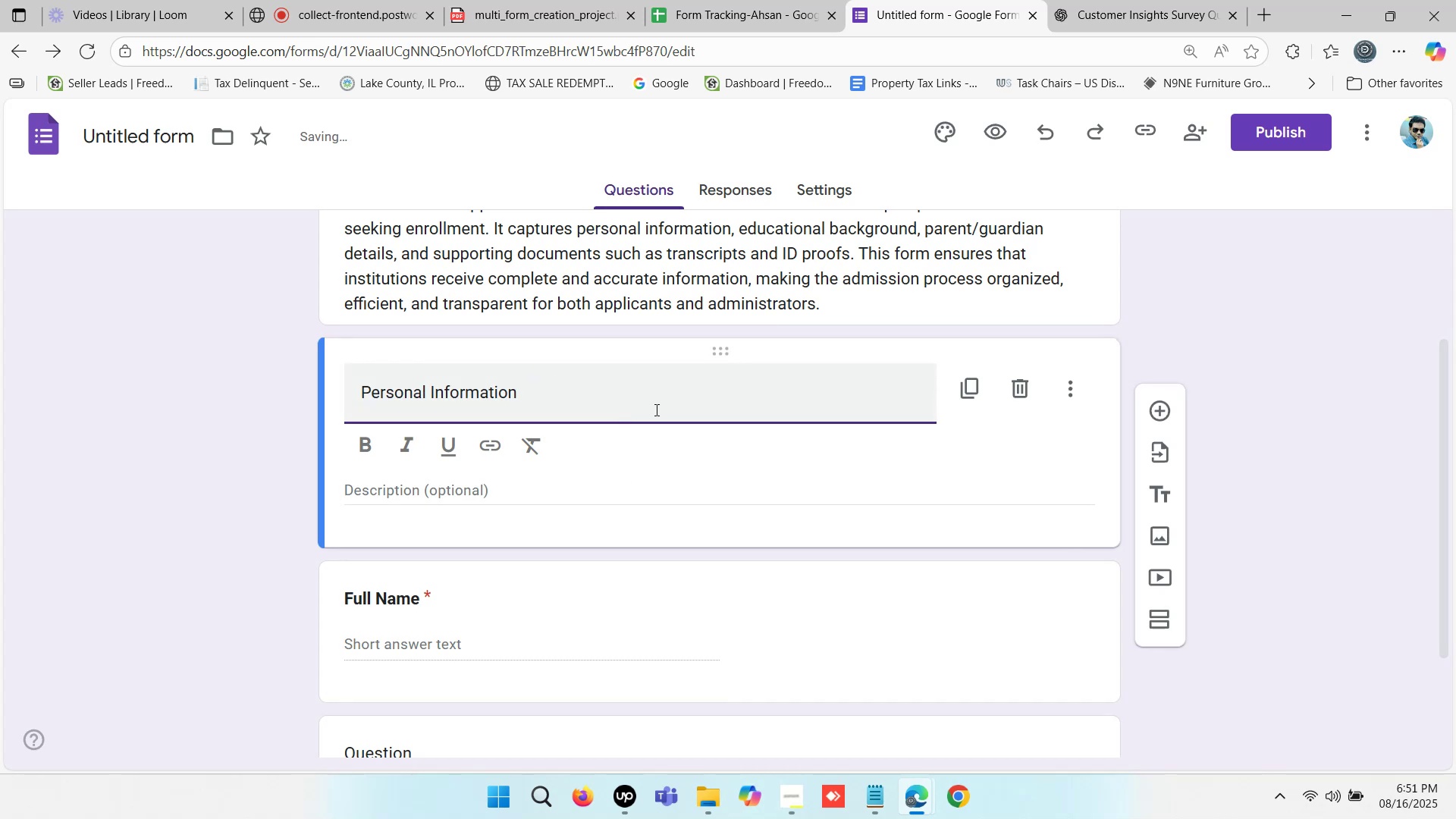 
key(Shift+Semicolon)
 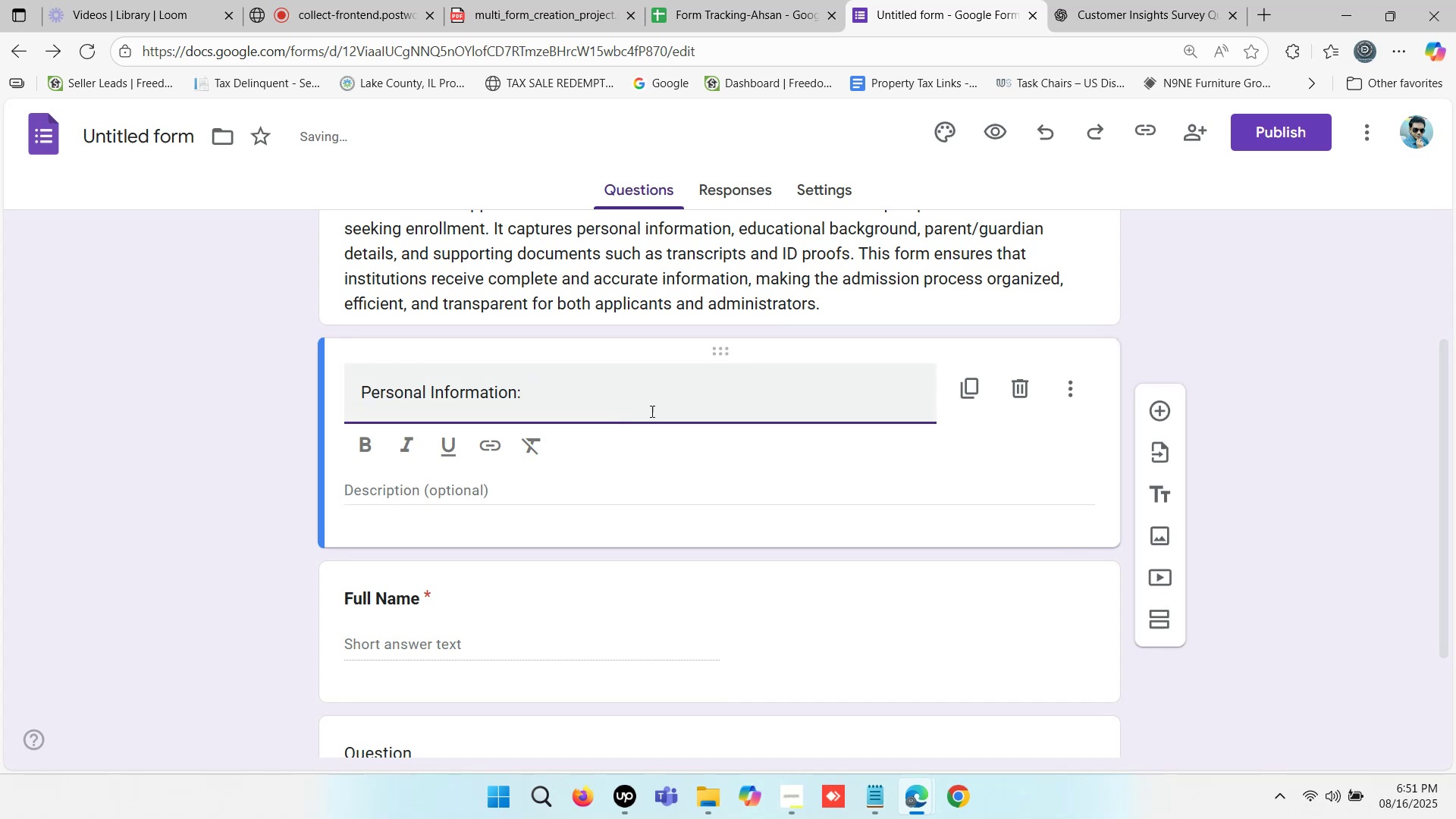 
left_click_drag(start_coordinate=[604, 402], to_coordinate=[342, 397])
 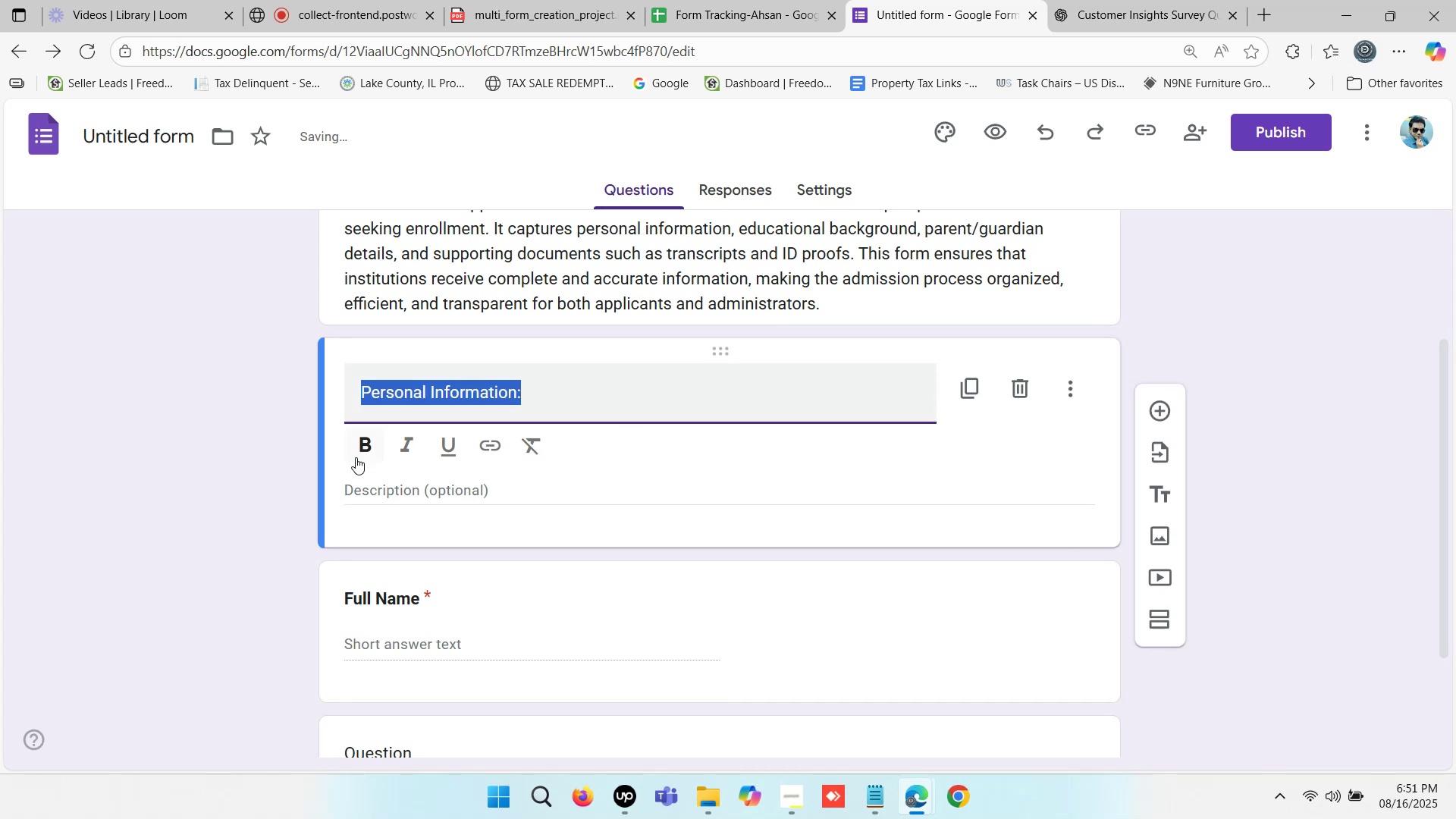 
left_click([361, 444])
 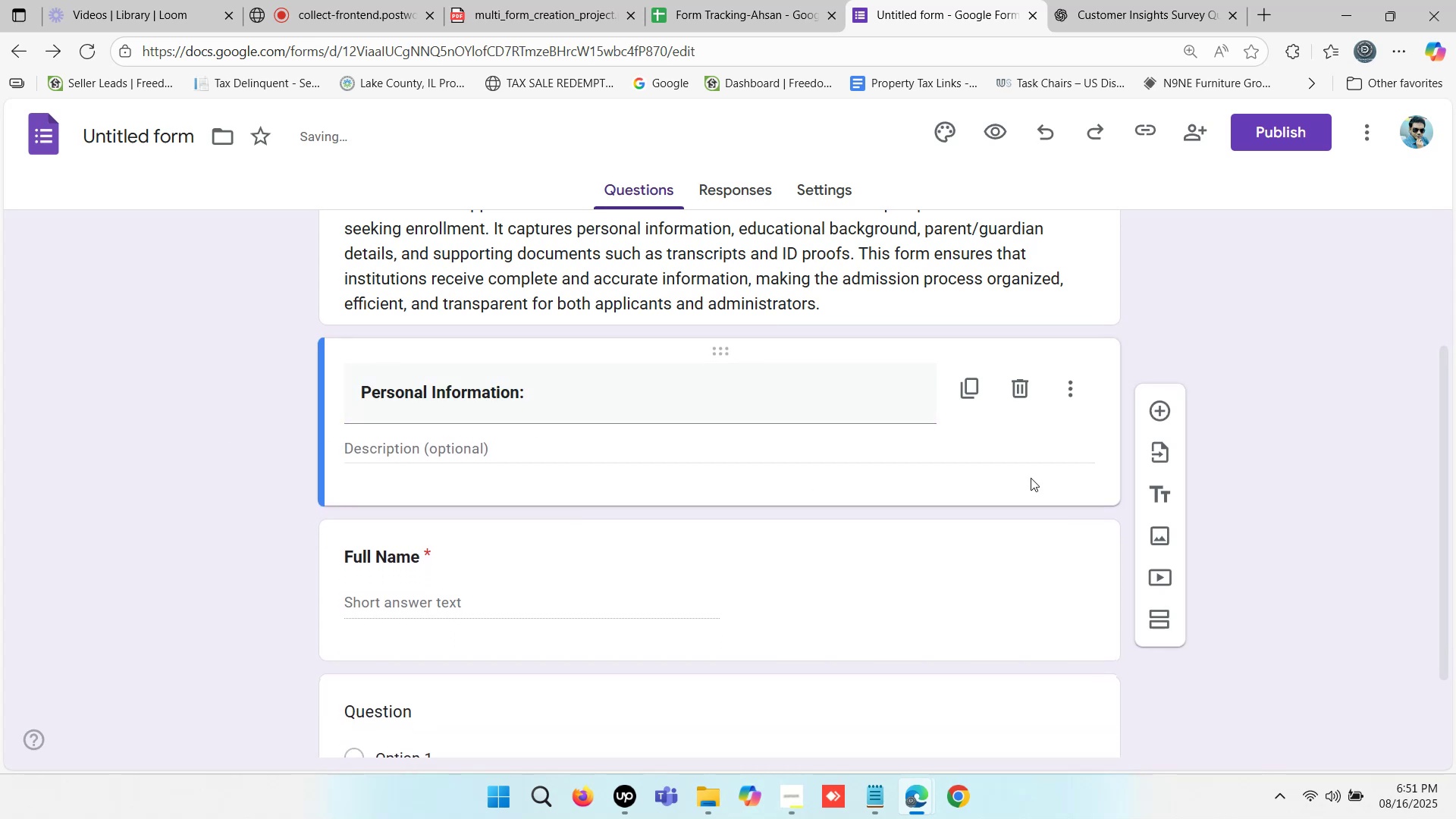 
left_click([1081, 389])
 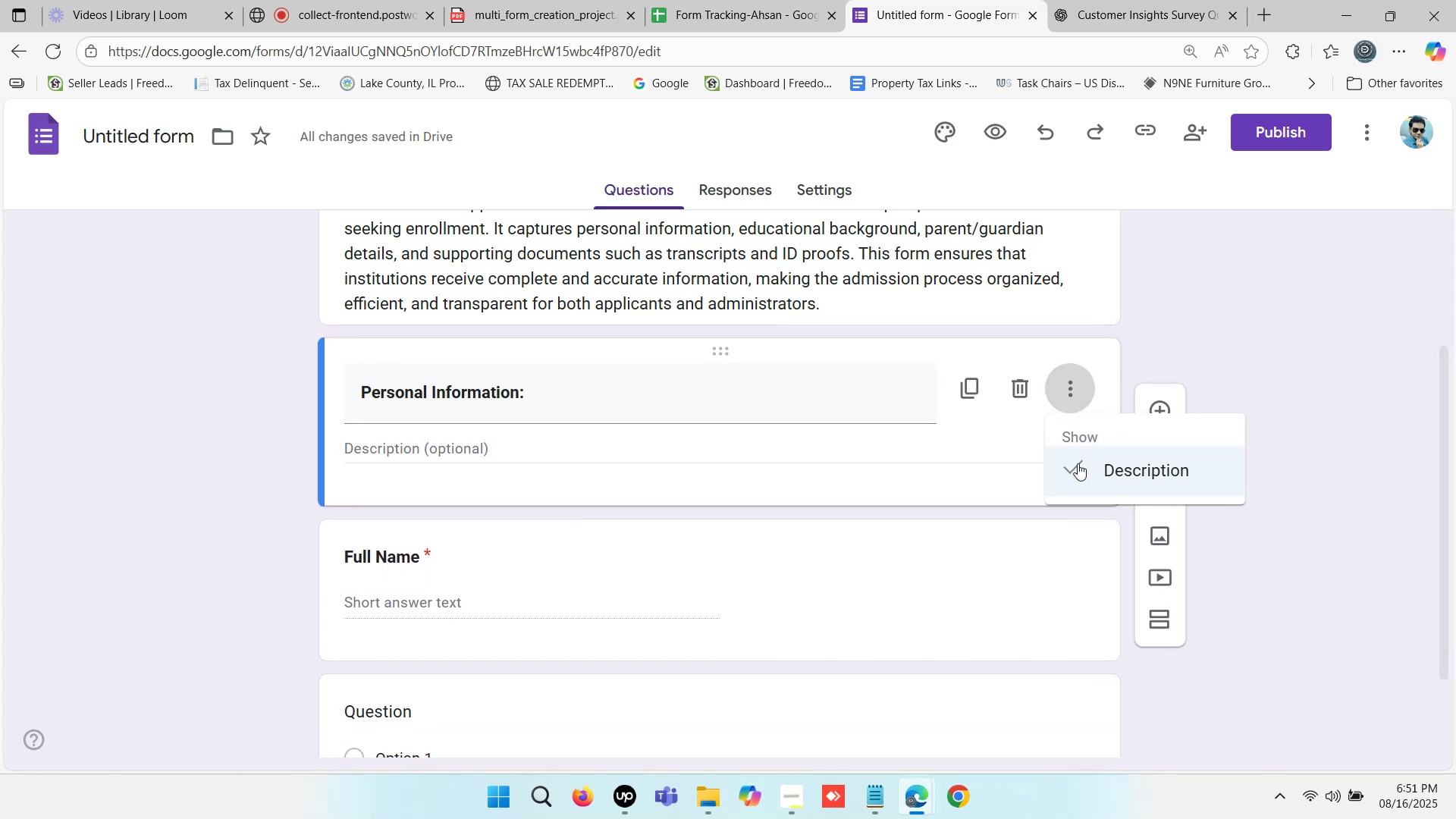 
left_click([1097, 475])
 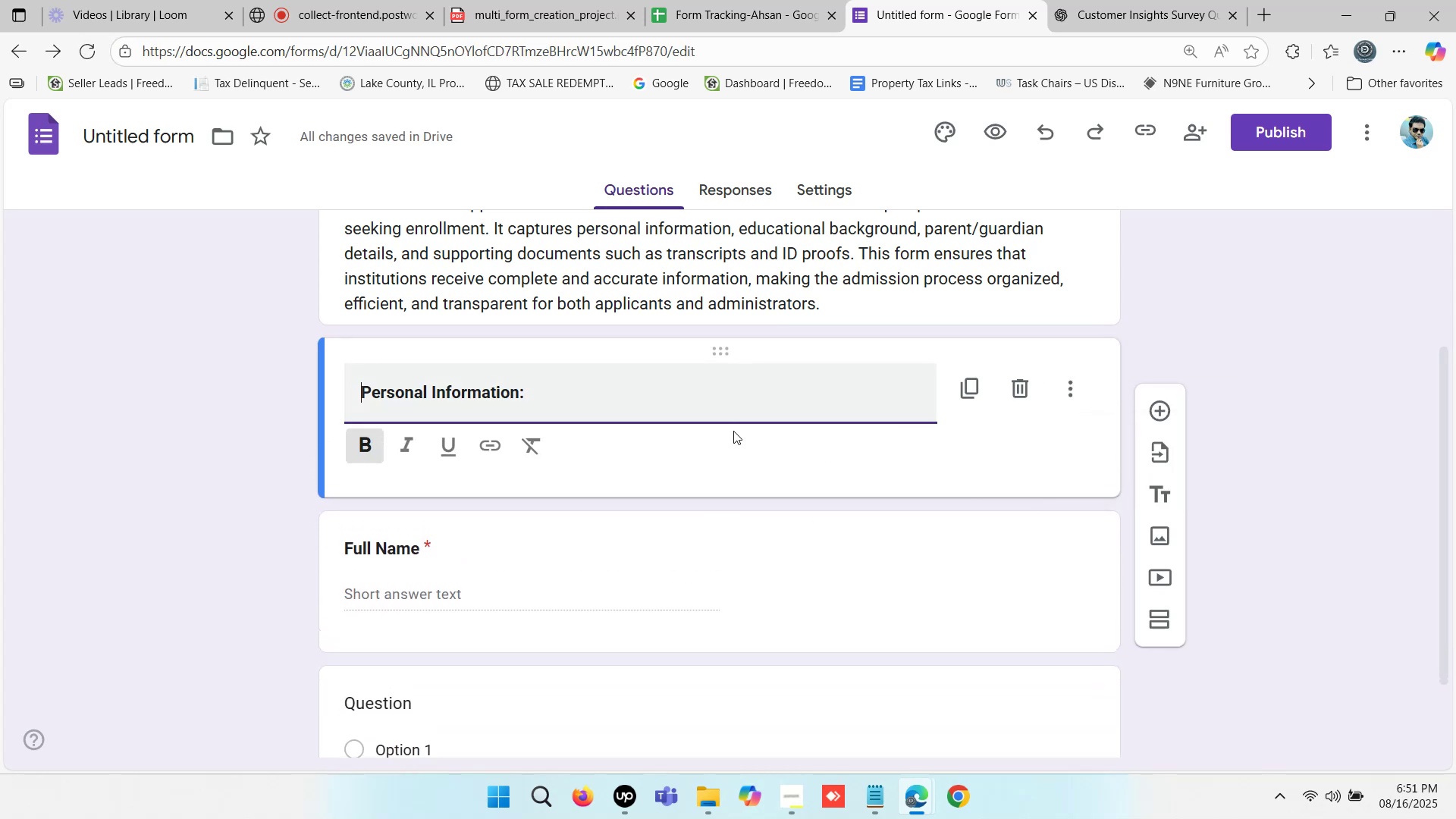 
left_click([185, 395])
 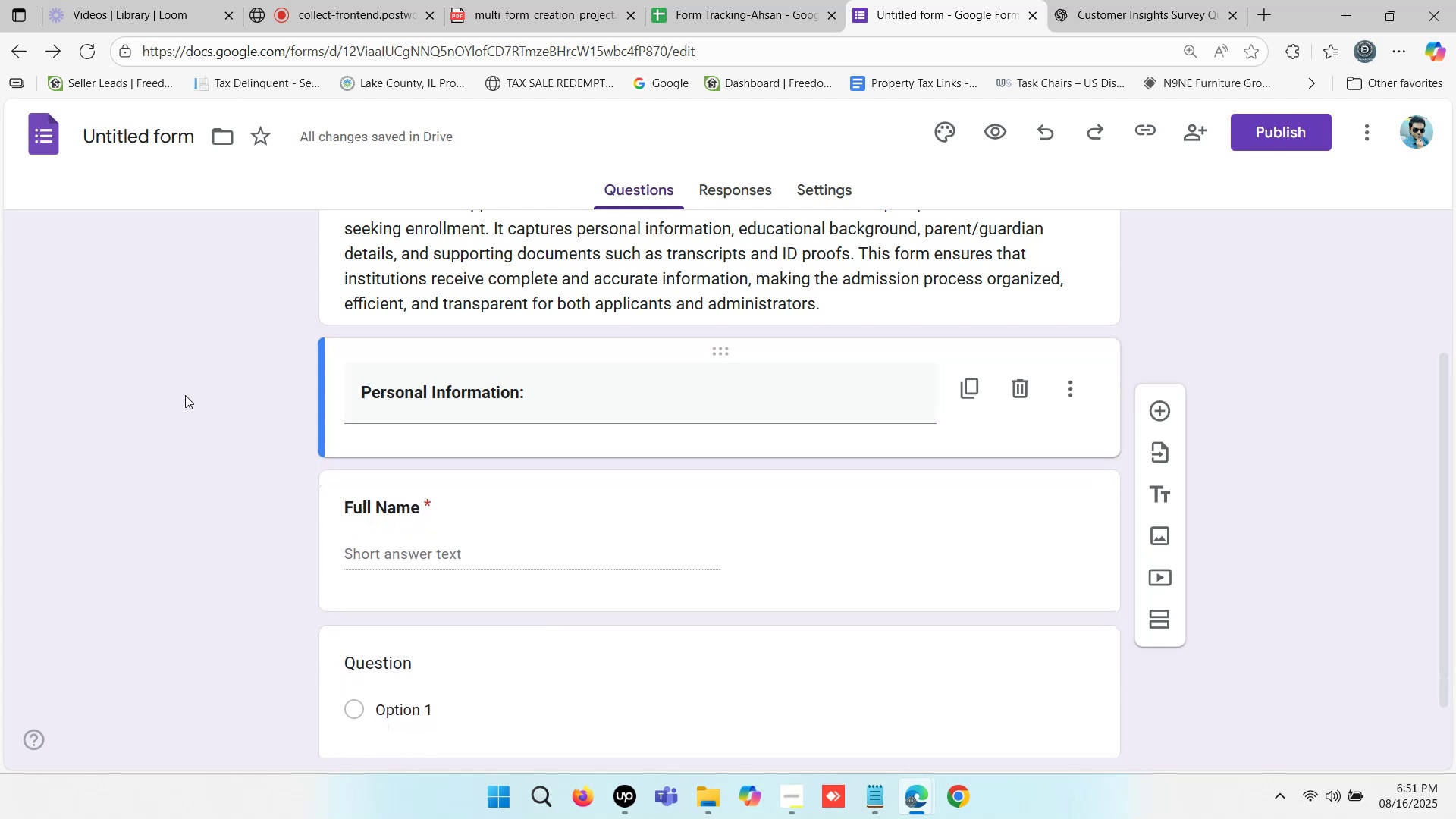 
scroll: coordinate [356, 381], scroll_direction: down, amount: 3.0
 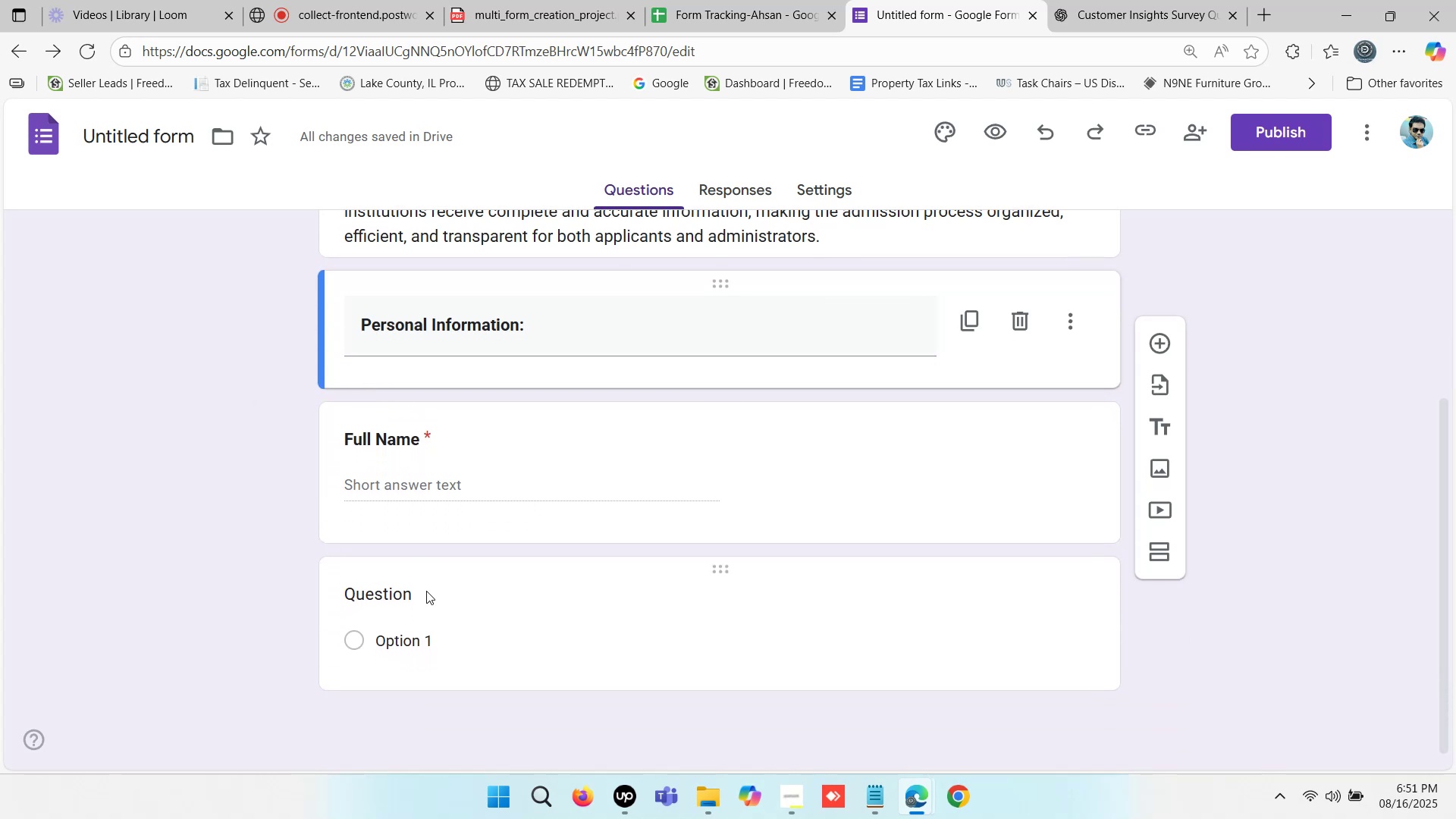 
left_click([682, 613])
 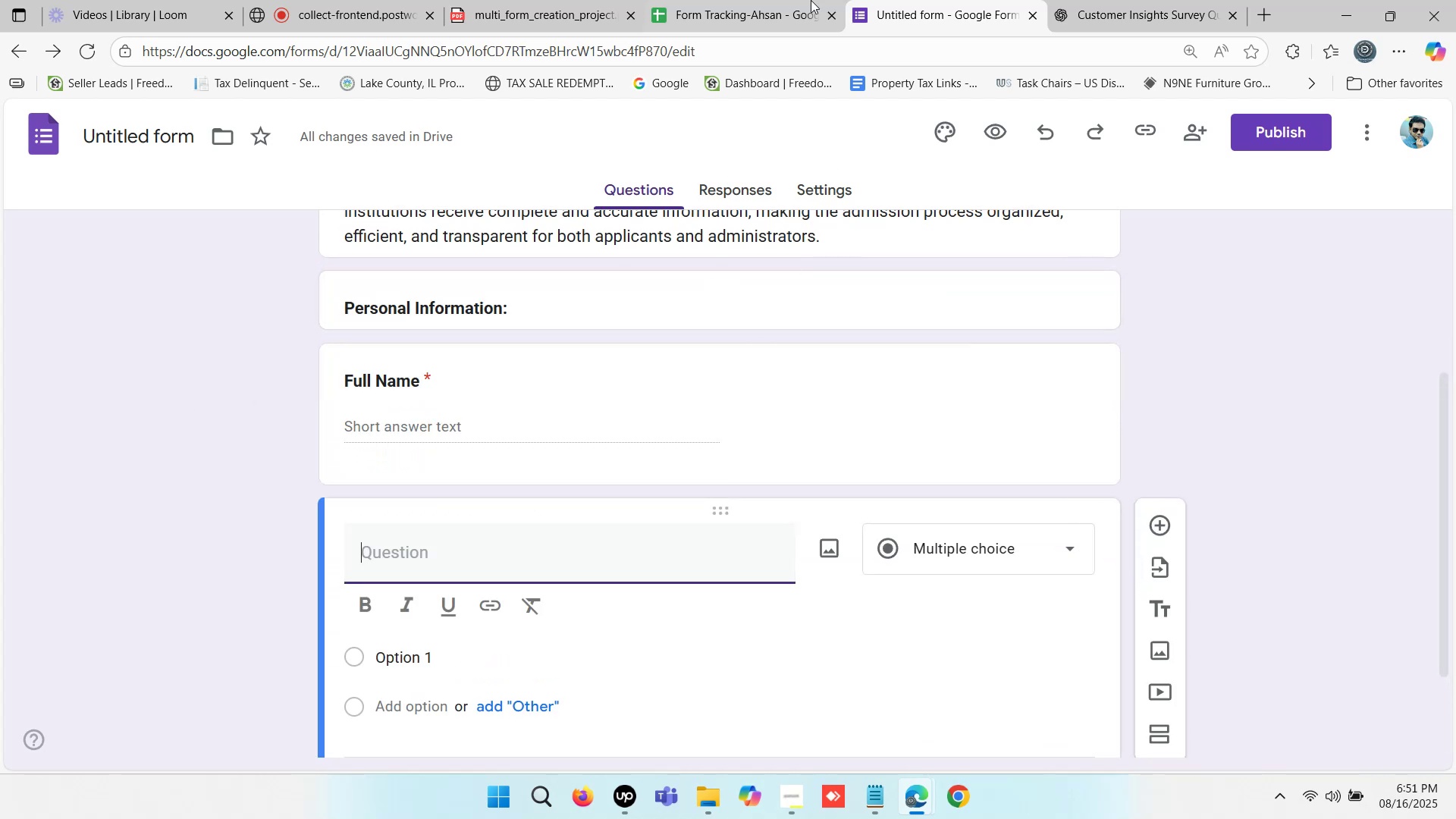 
left_click([791, 0])
 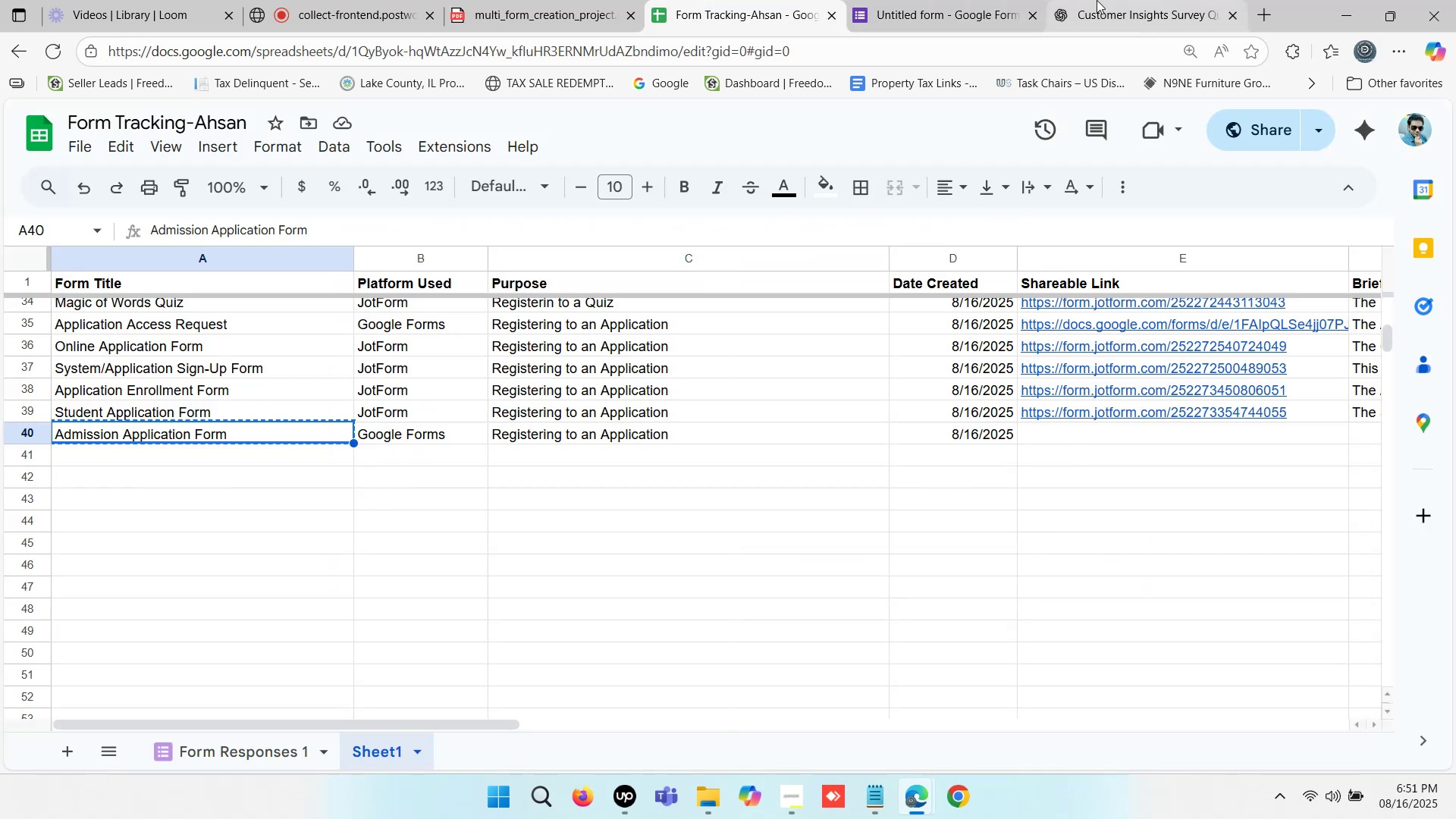 
double_click([1104, 0])
 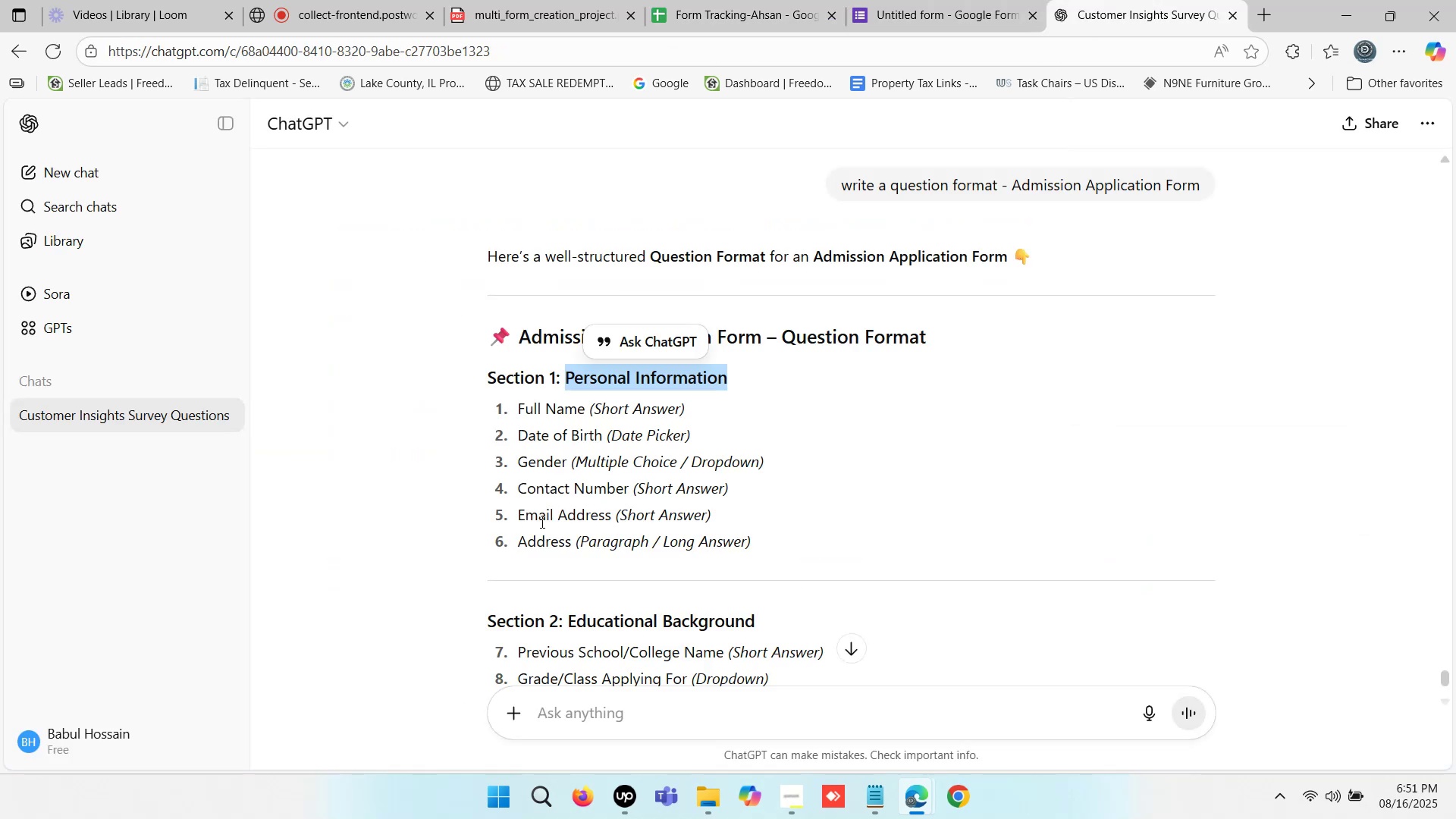 
left_click_drag(start_coordinate=[521, 517], to_coordinate=[610, 510])
 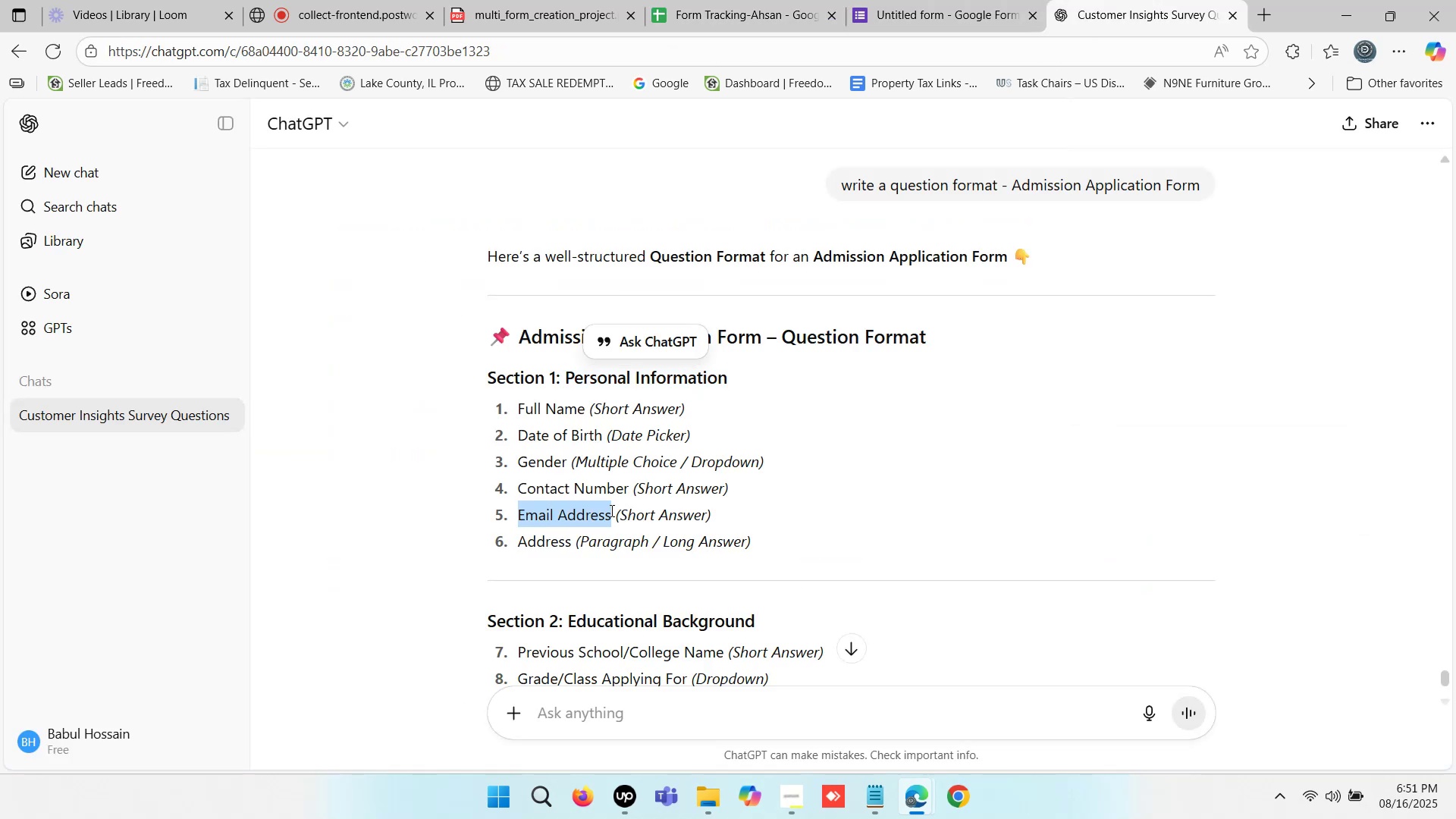 
key(Control+ControlLeft)
 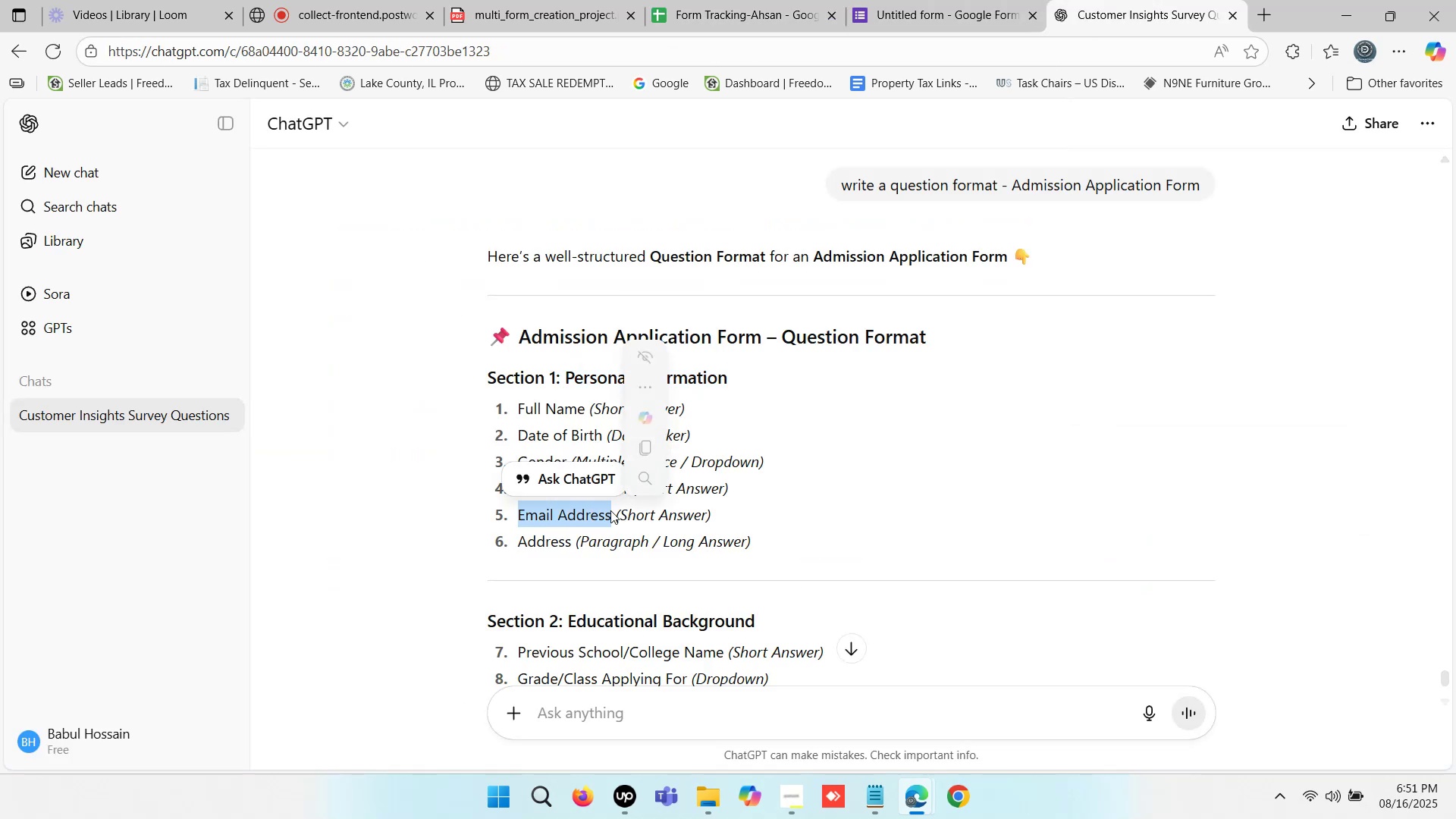 
key(Control+C)
 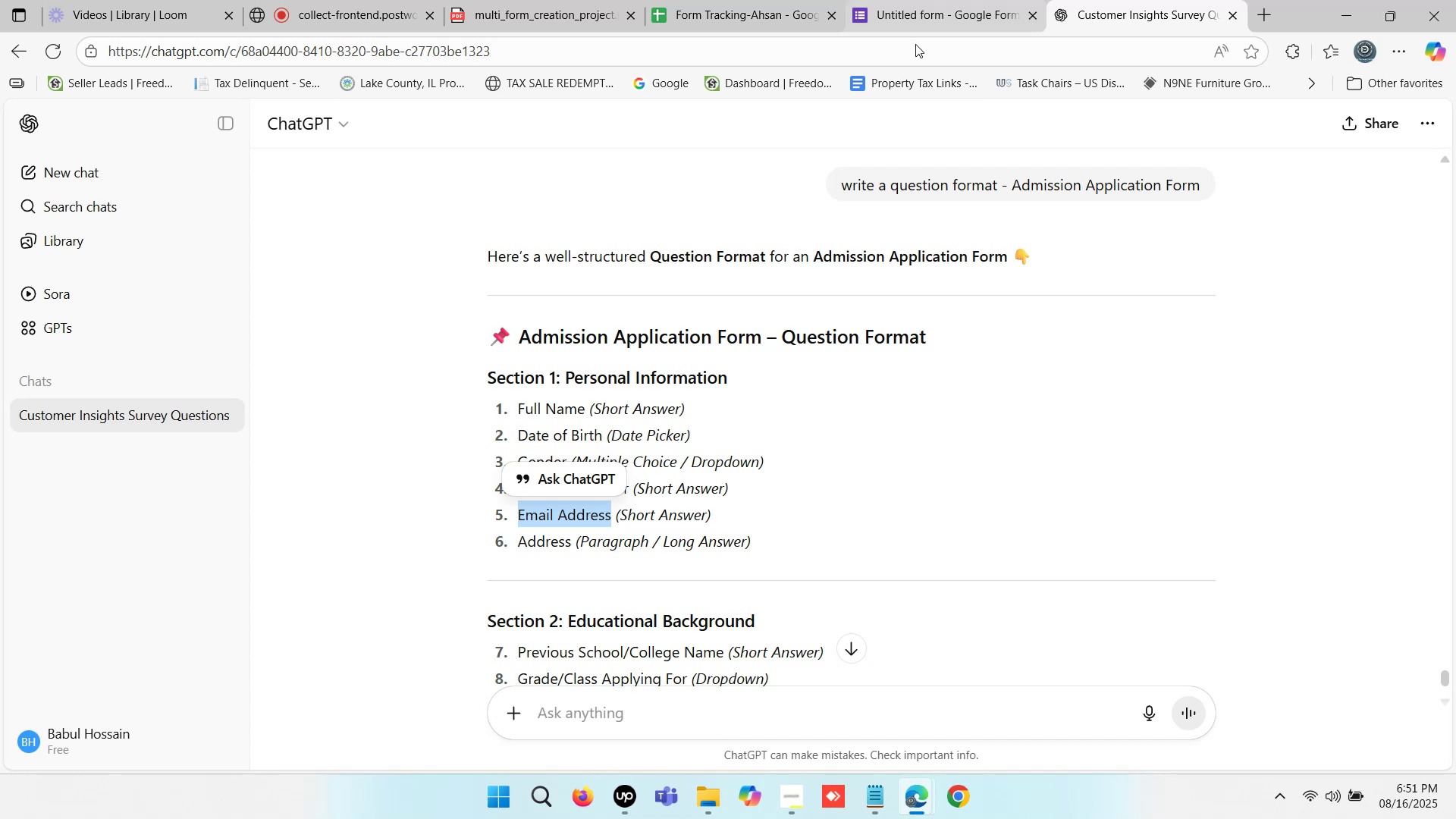 
key(Control+V)
 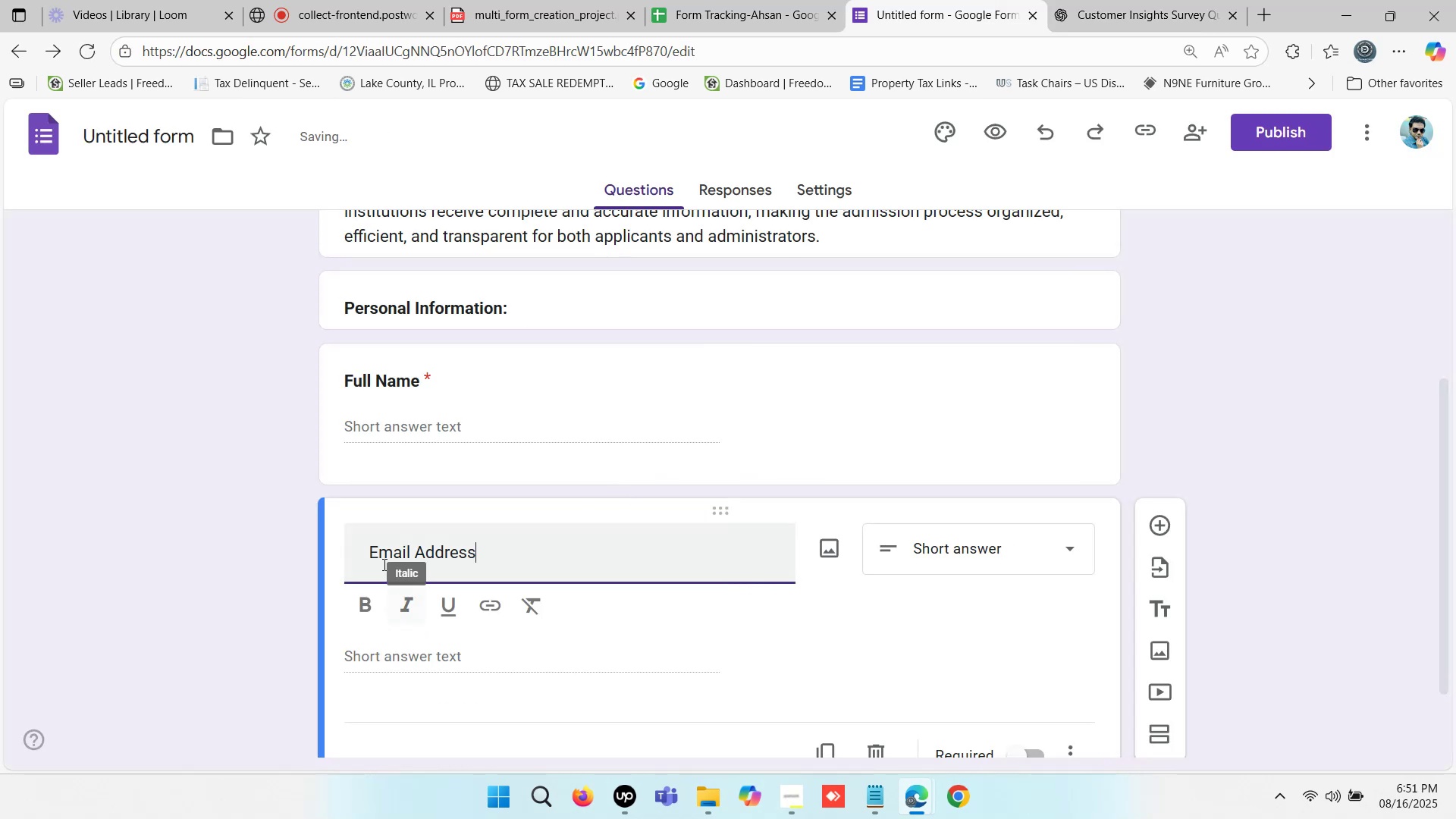 
left_click([371, 546])
 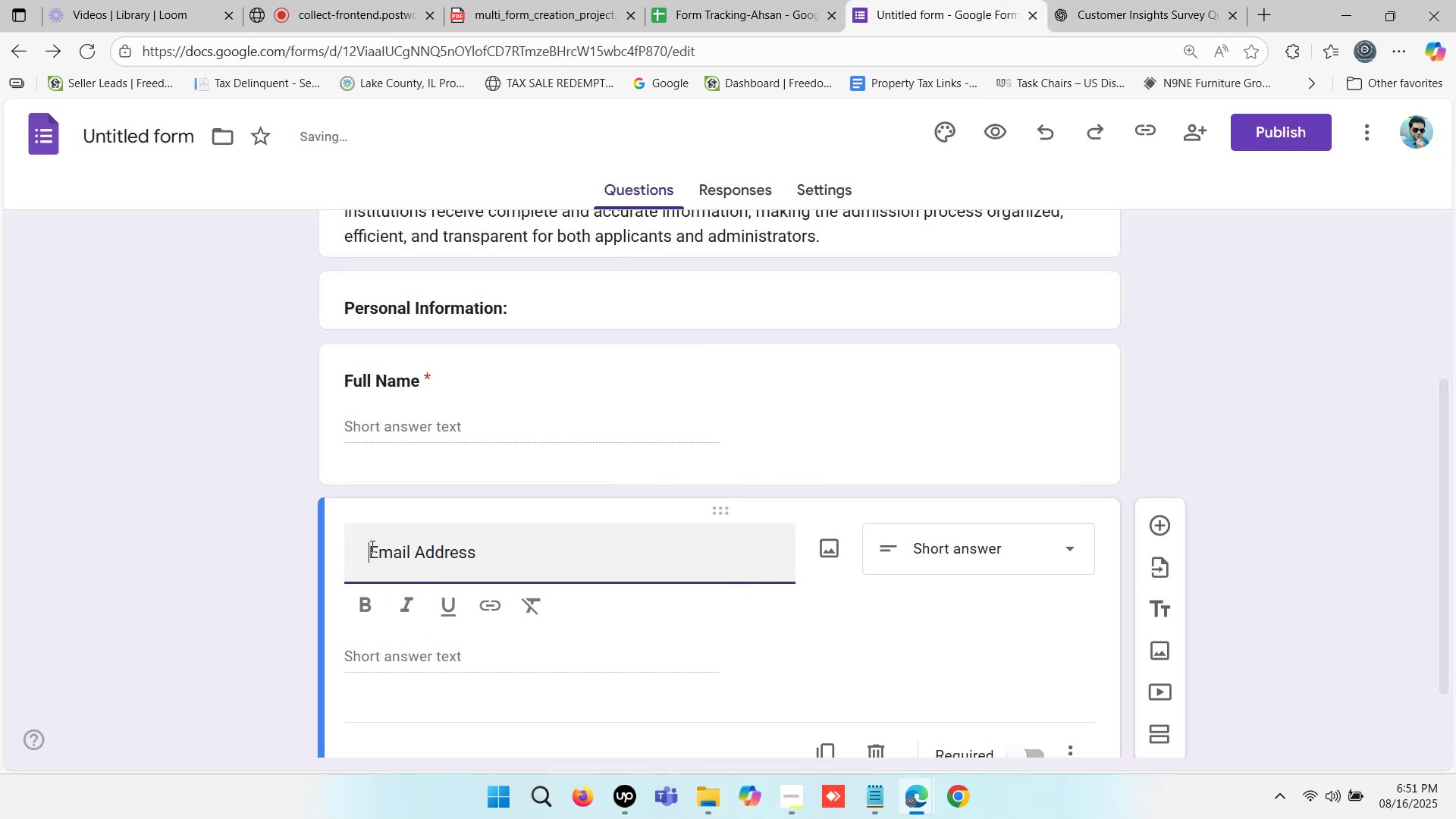 
left_click([371, 546])
 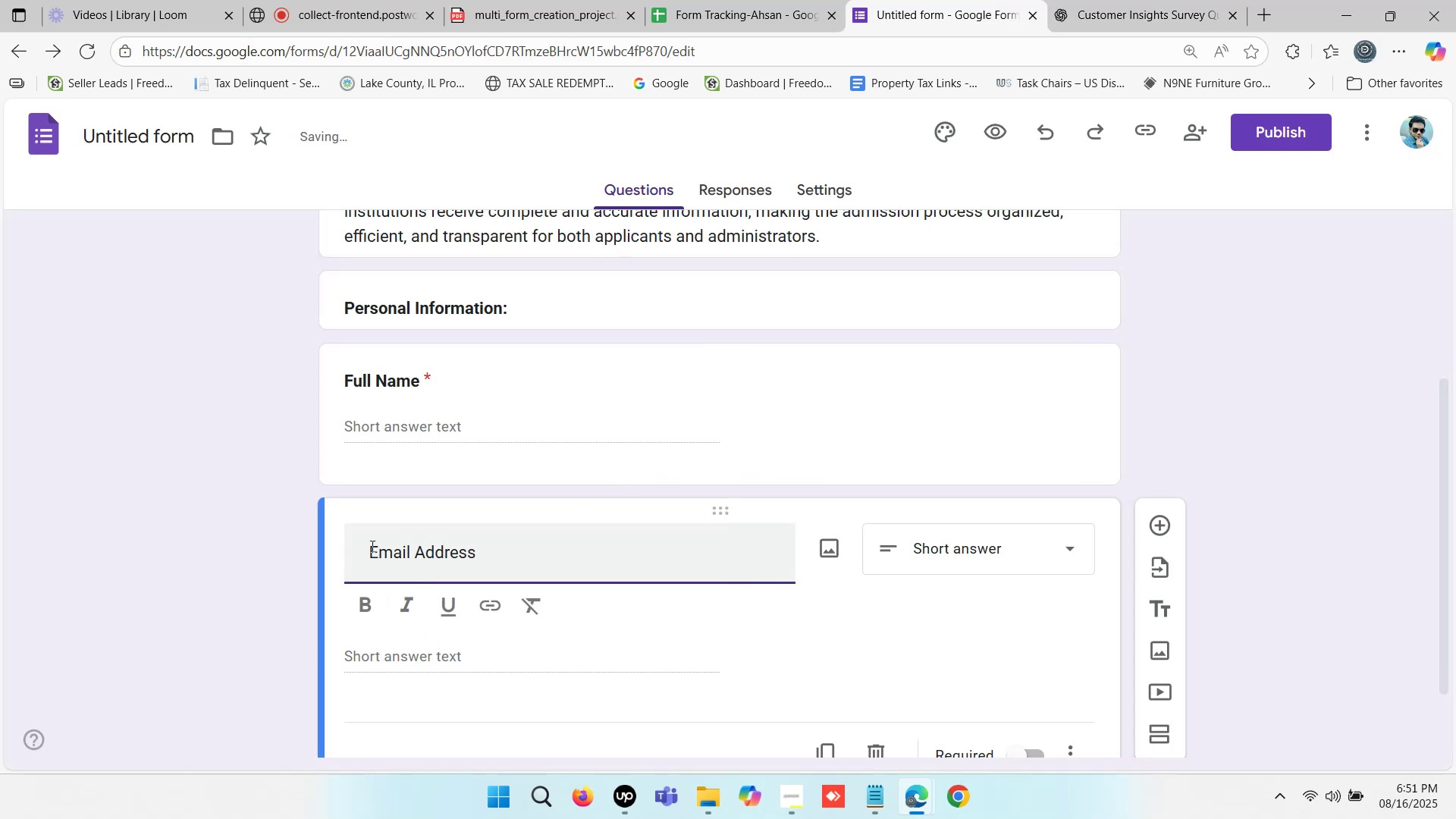 
hold_key(key=Backspace, duration=0.82)
 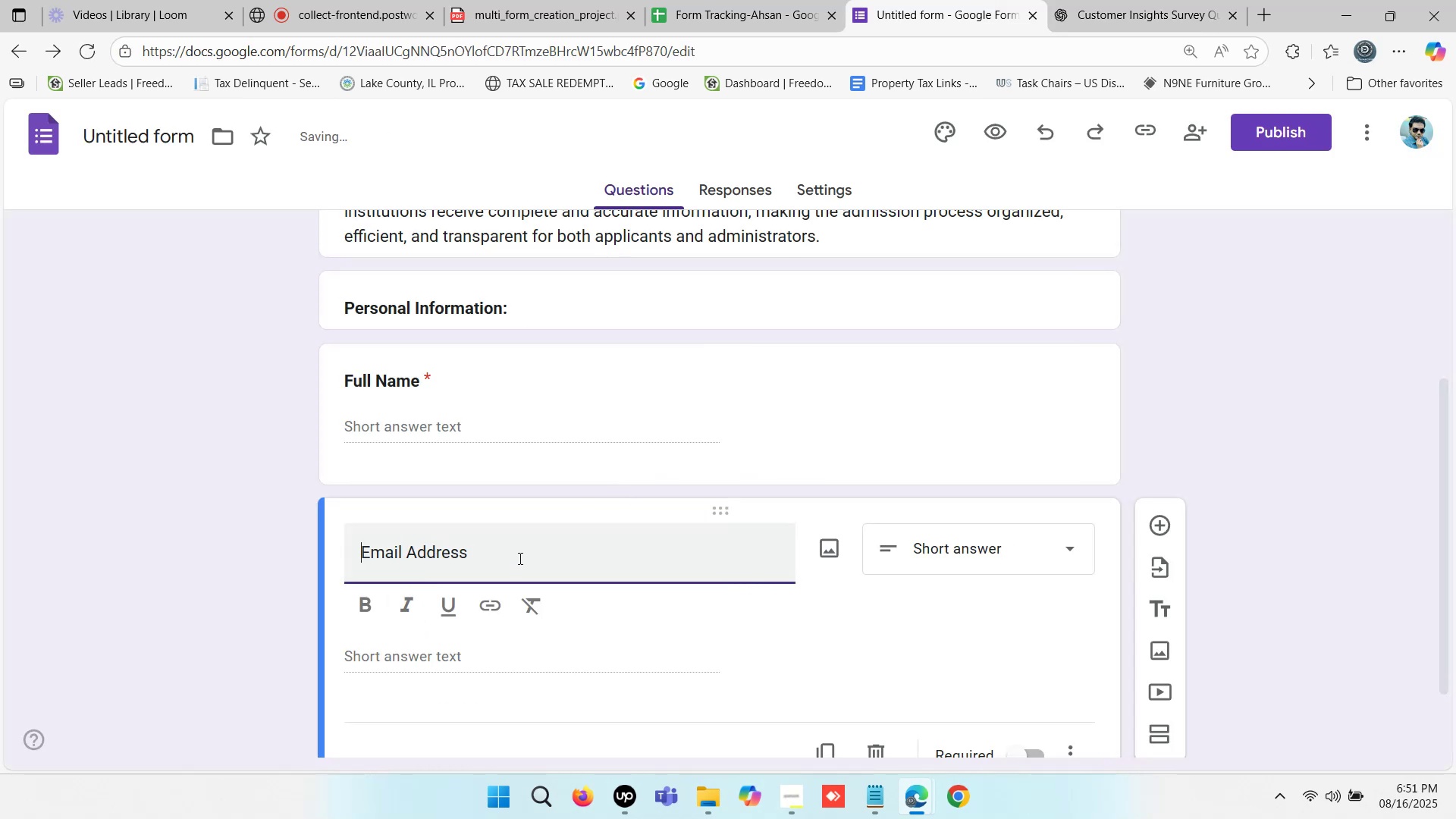 
left_click([519, 557])
 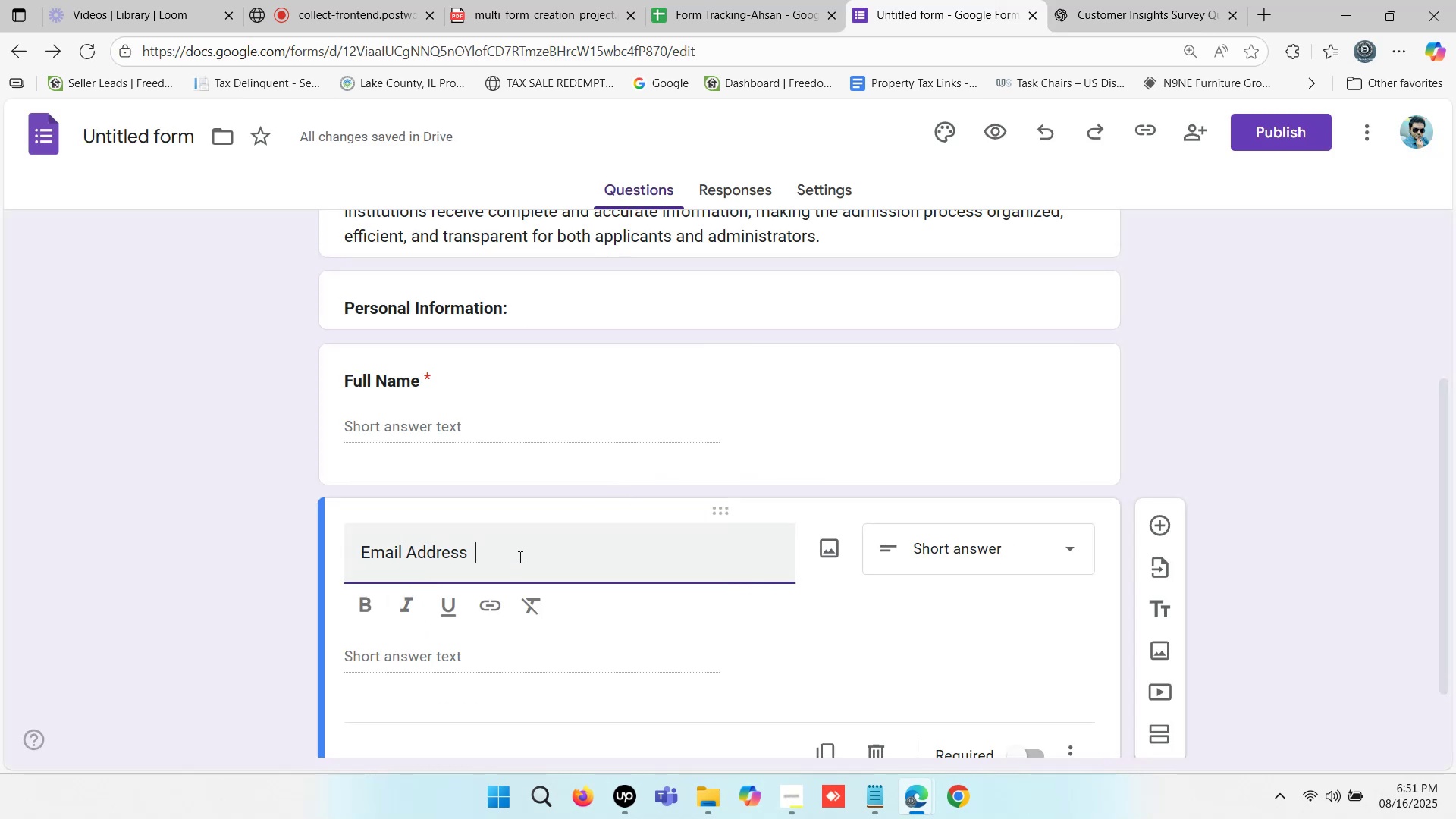 
key(Backspace)
 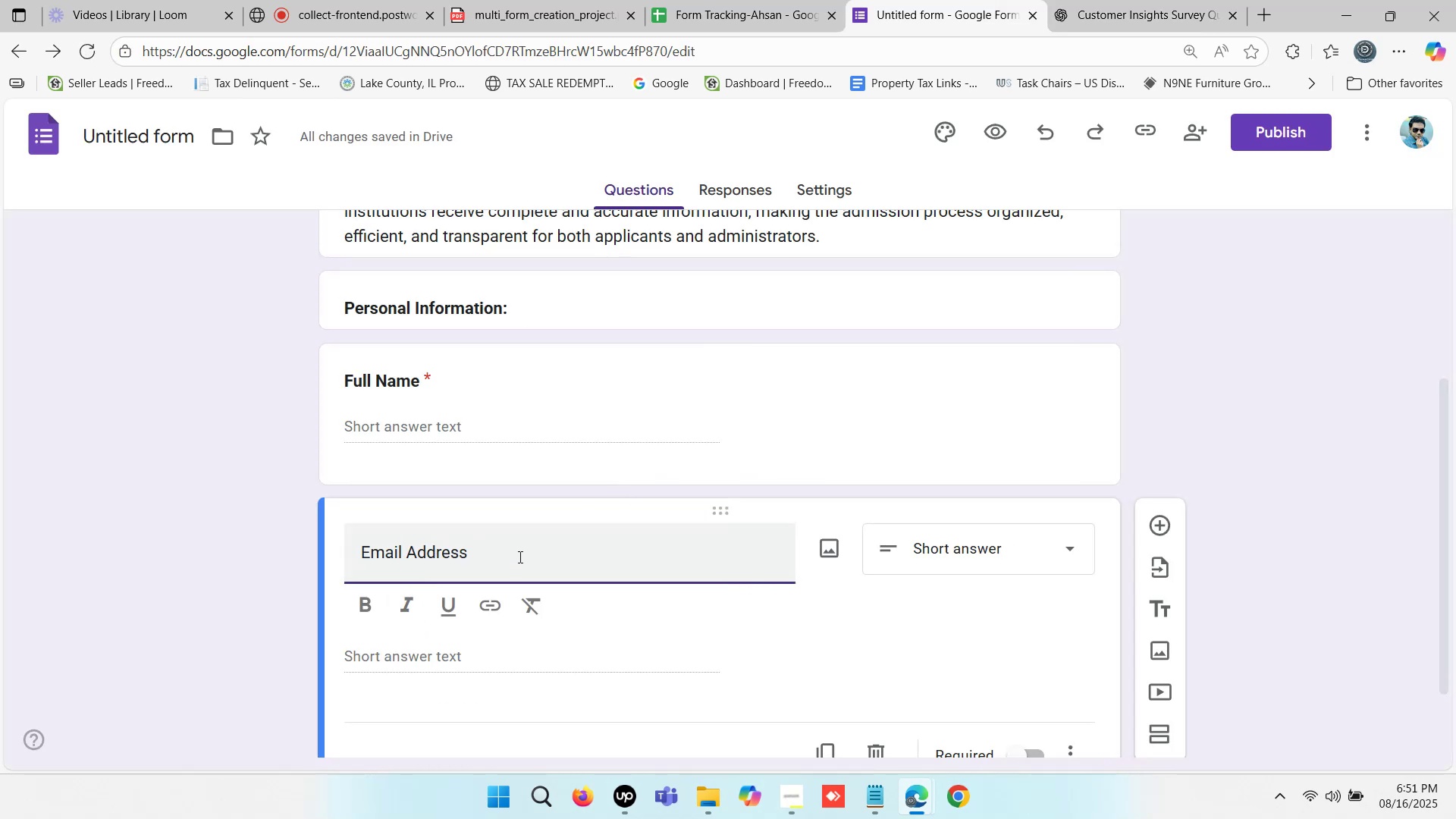 
key(Backspace)
 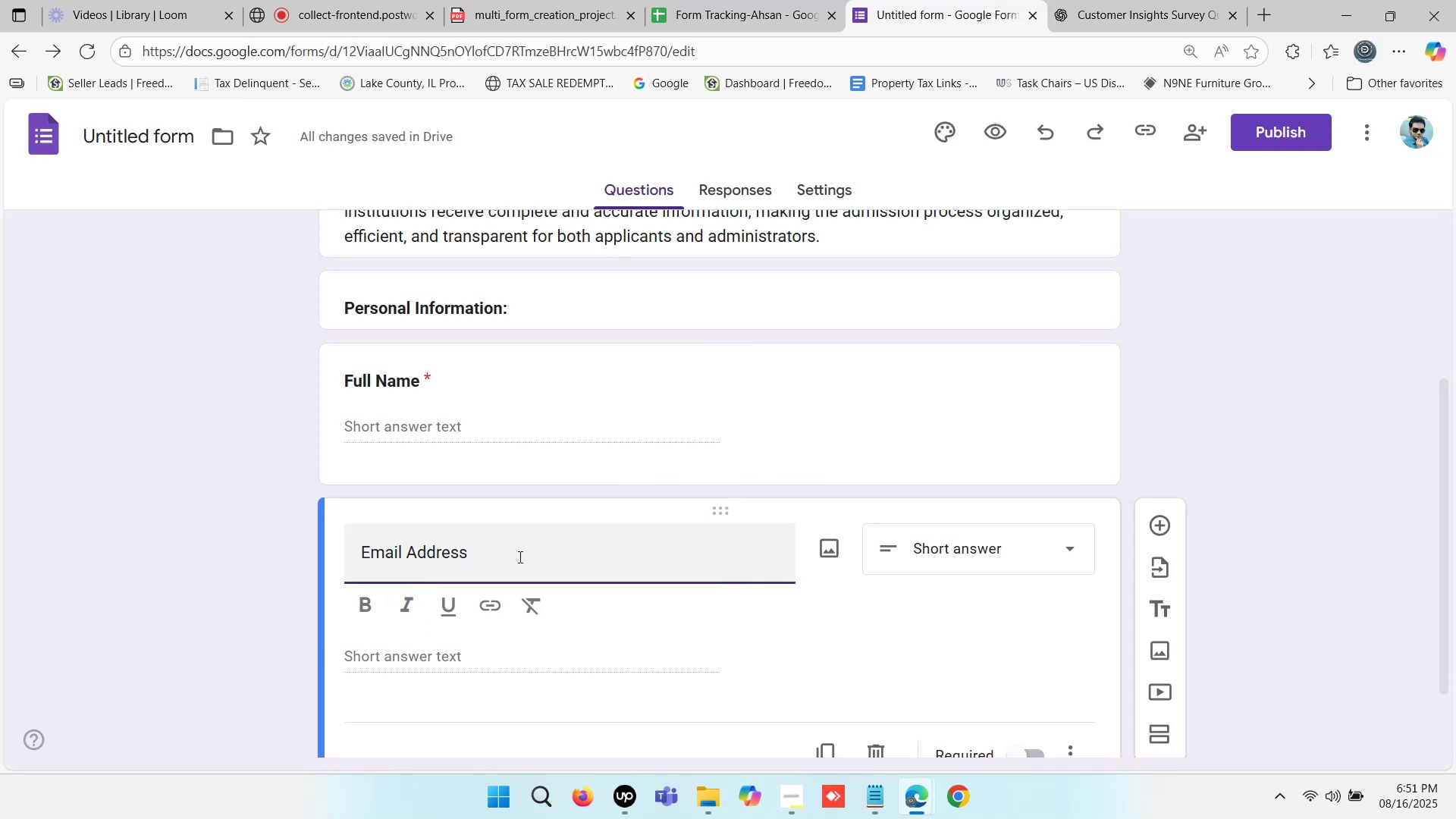 
scroll: coordinate [519, 548], scroll_direction: down, amount: 1.0
 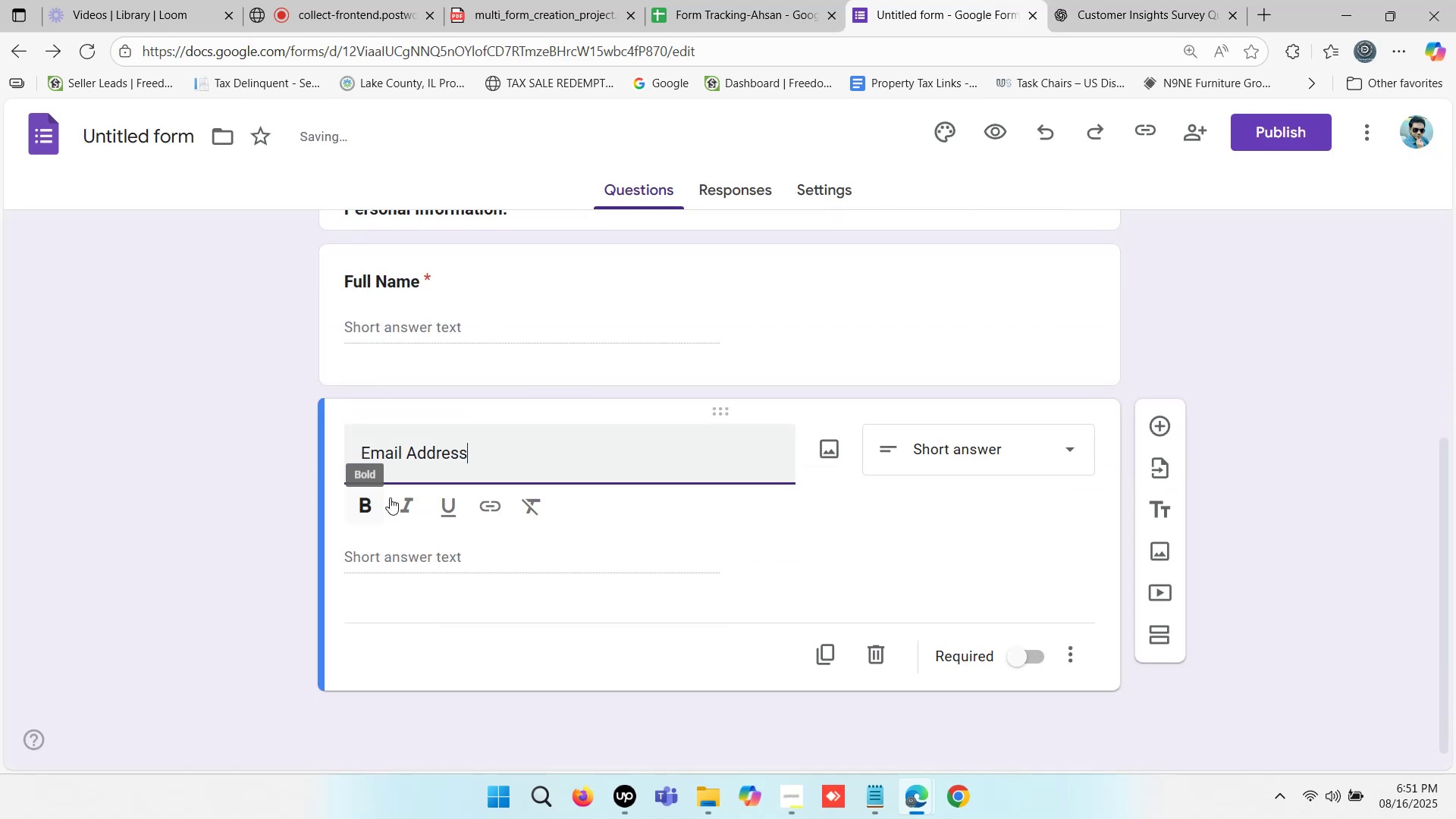 
left_click_drag(start_coordinate=[475, 446], to_coordinate=[351, 454])
 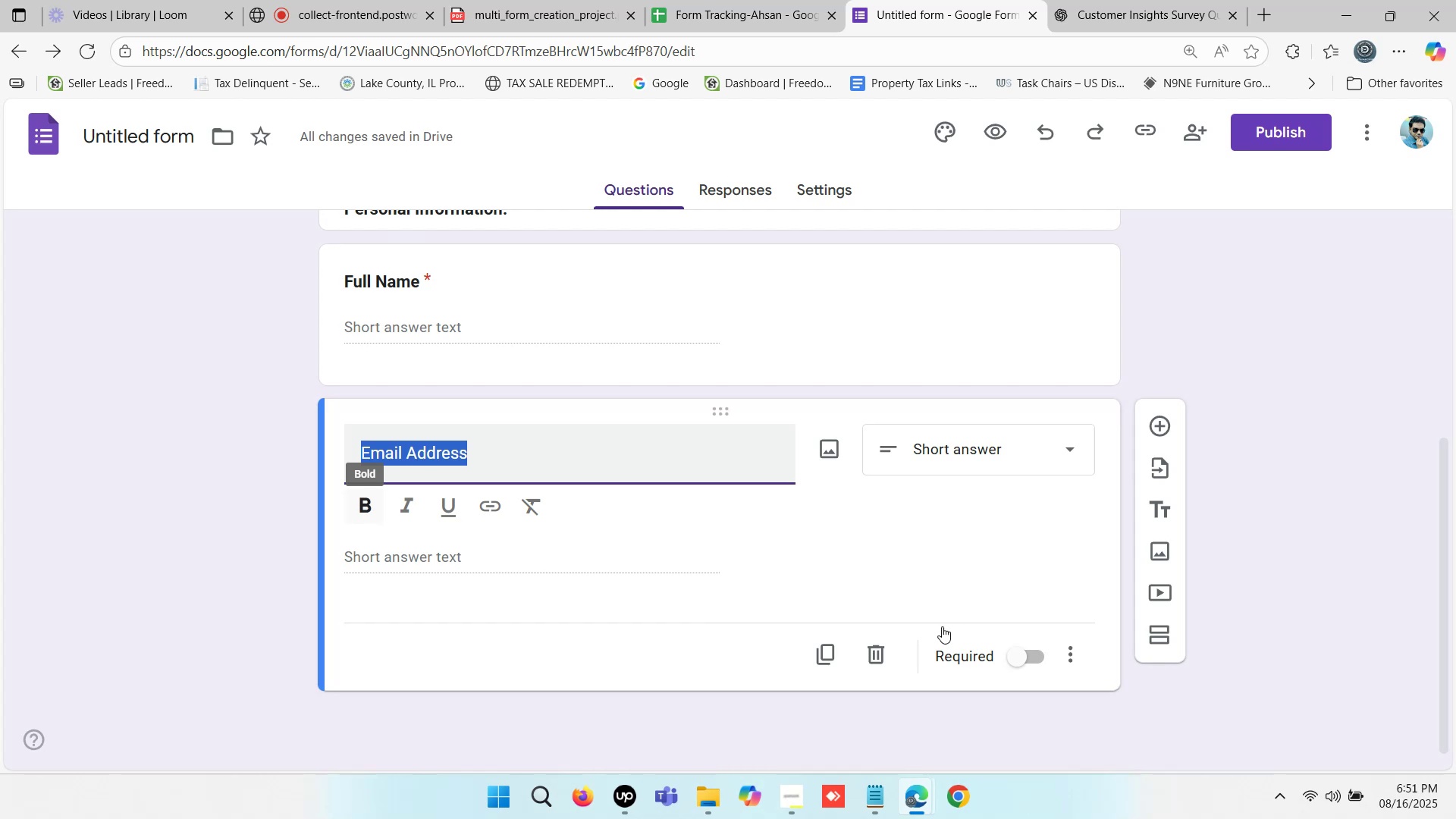 
left_click([1025, 653])
 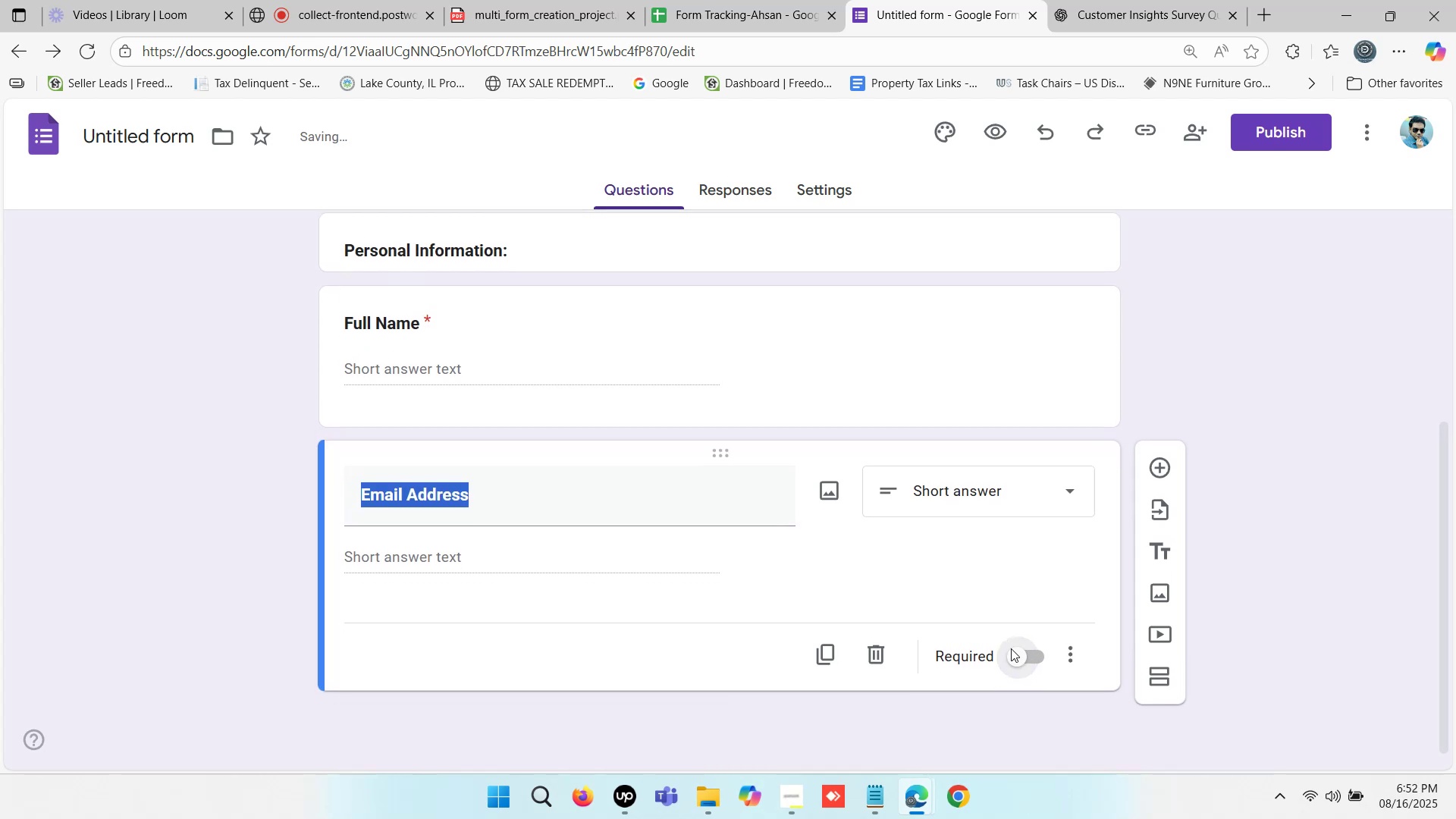 
left_click([1012, 651])
 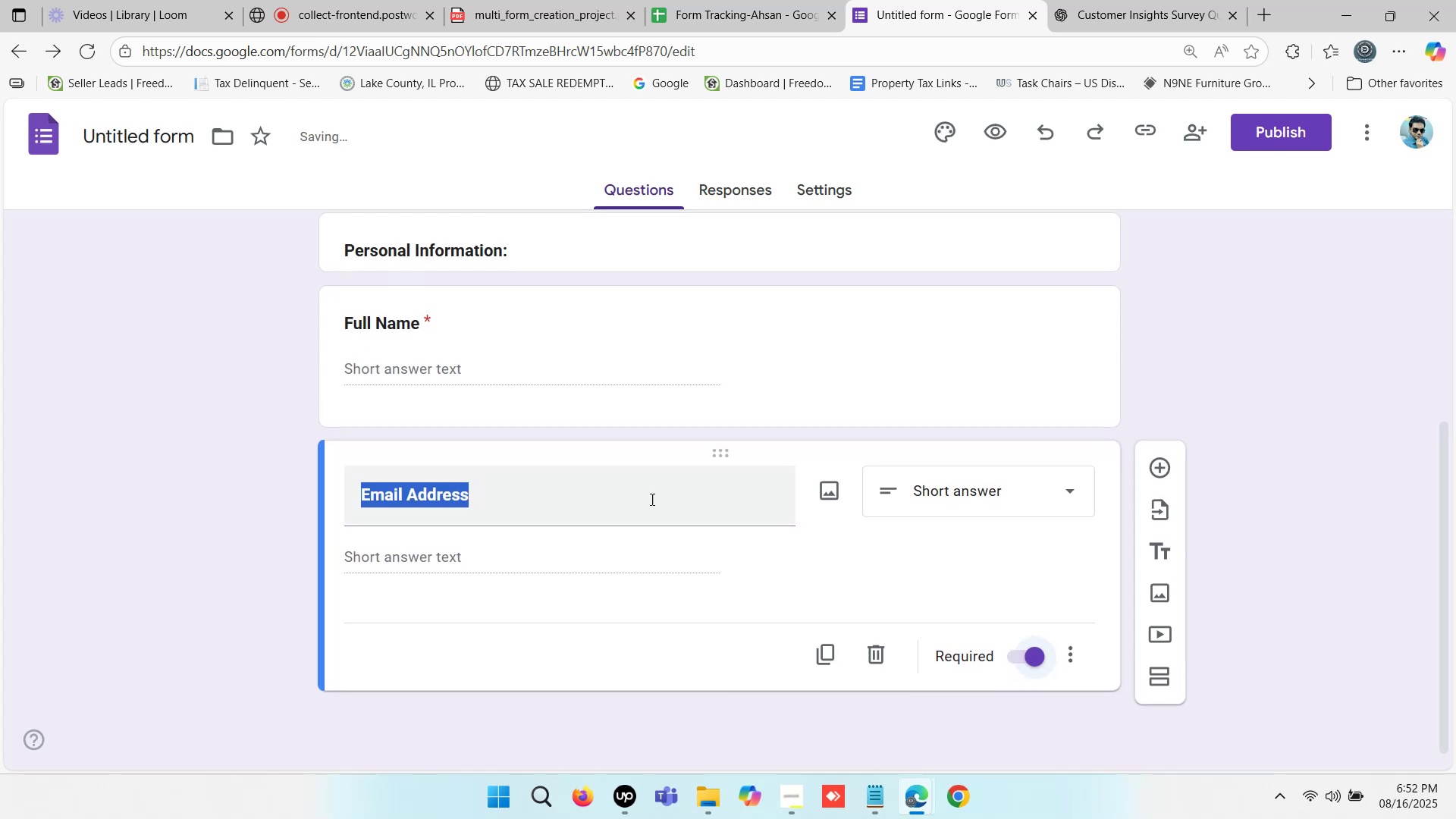 
left_click([620, 482])
 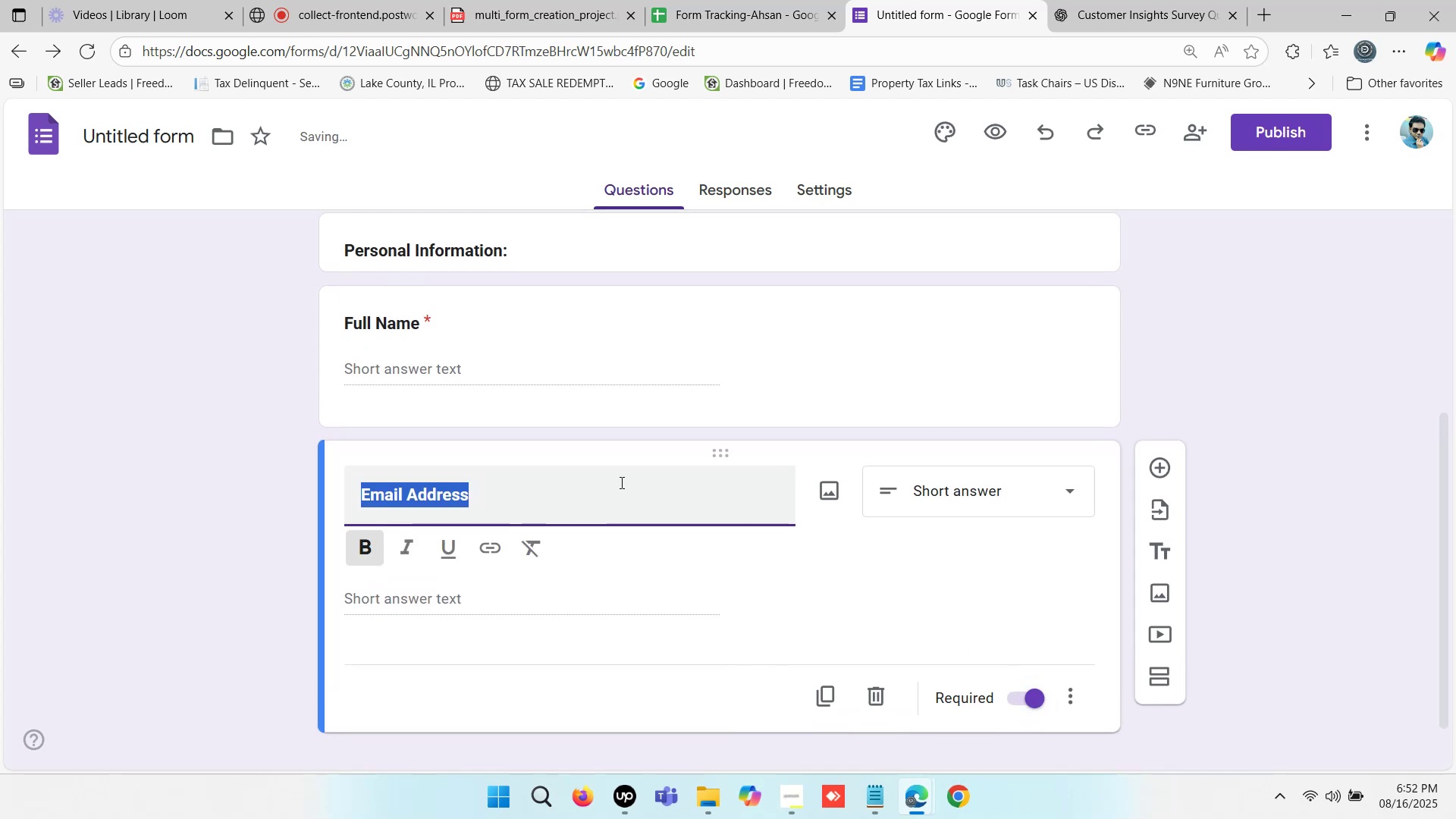 
left_click([604, 486])
 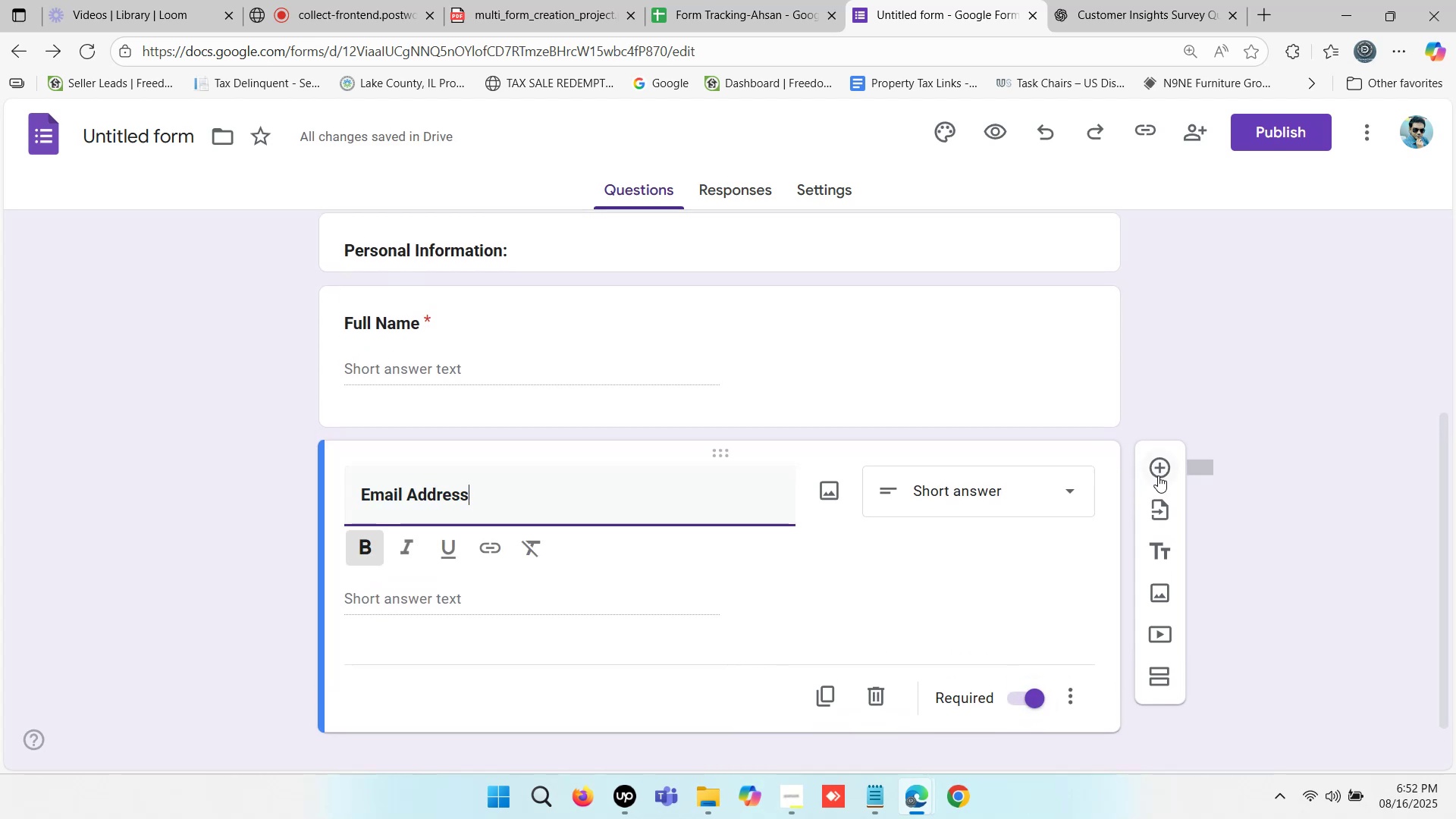 
left_click([1159, 469])
 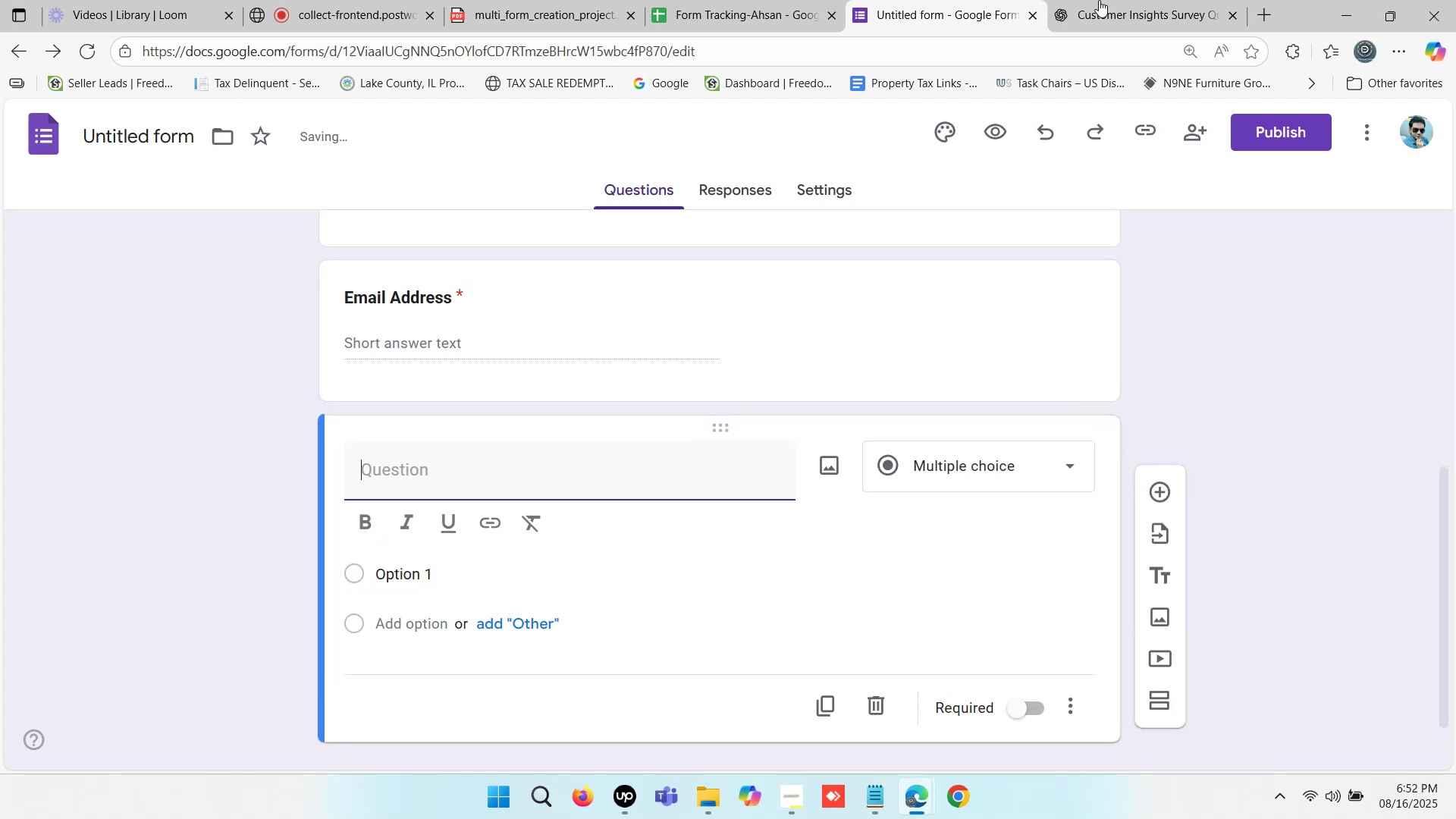 
left_click([1099, 1])
 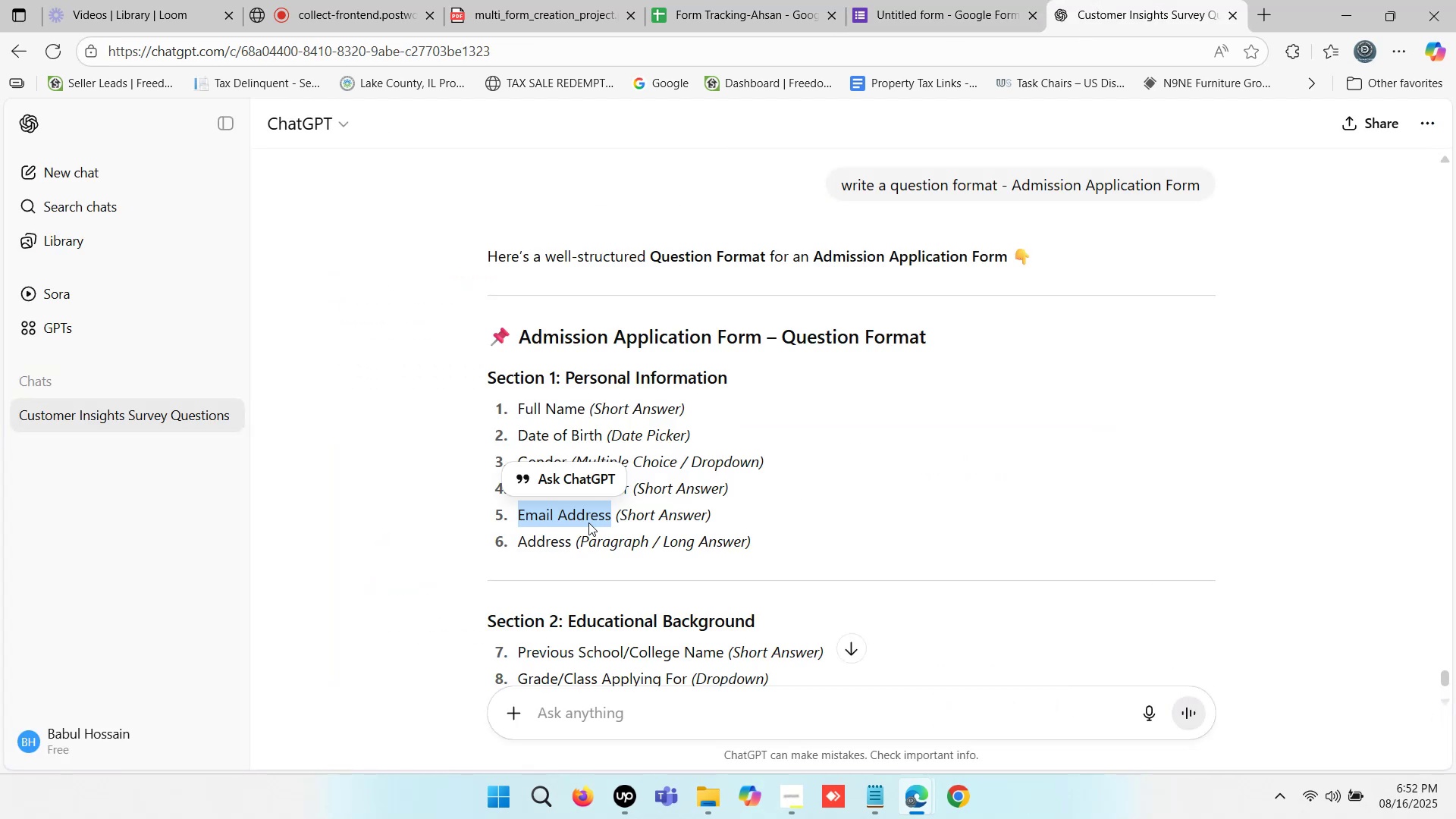 
left_click([561, 534])
 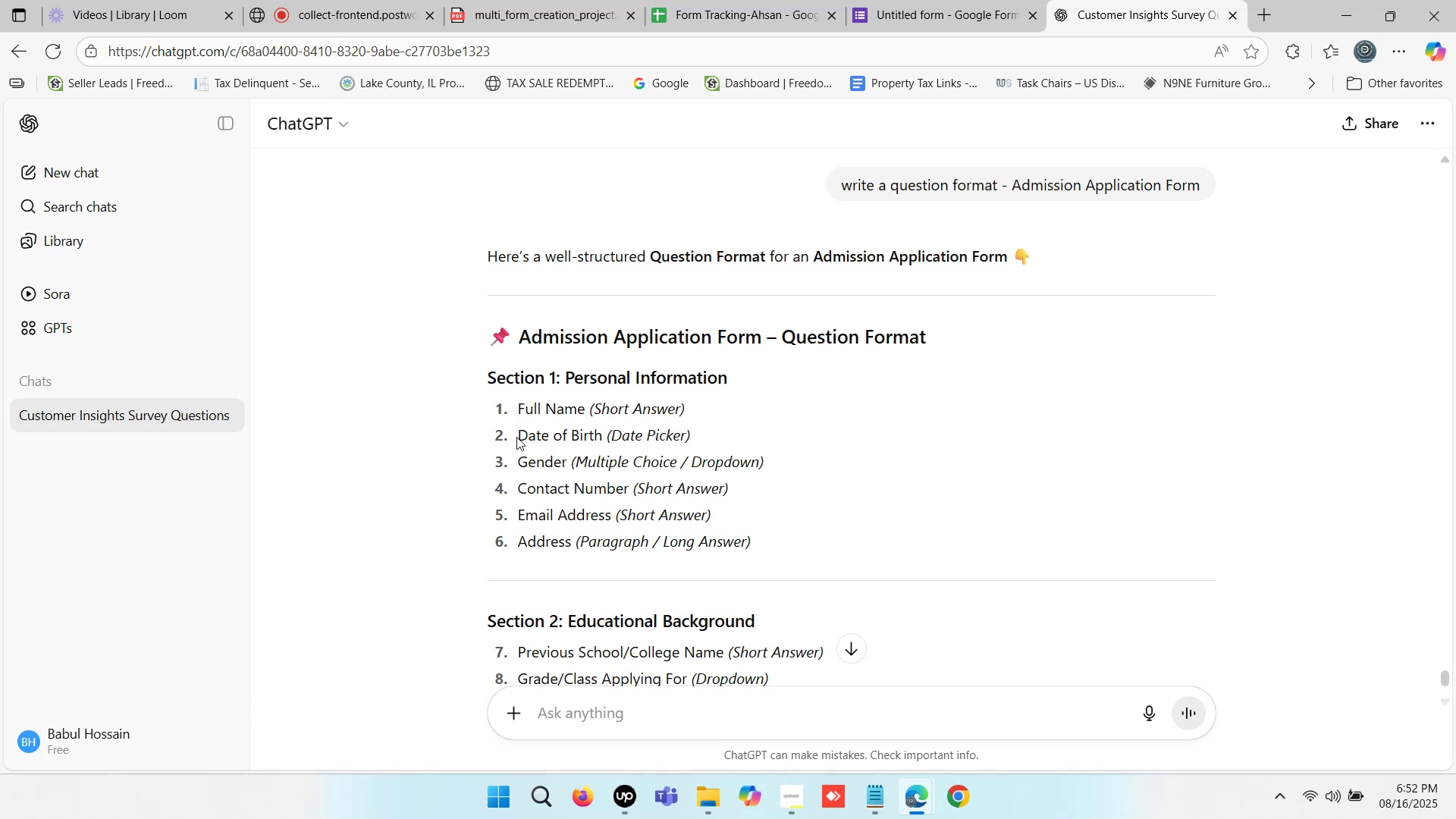 
left_click_drag(start_coordinate=[519, 490], to_coordinate=[629, 487])
 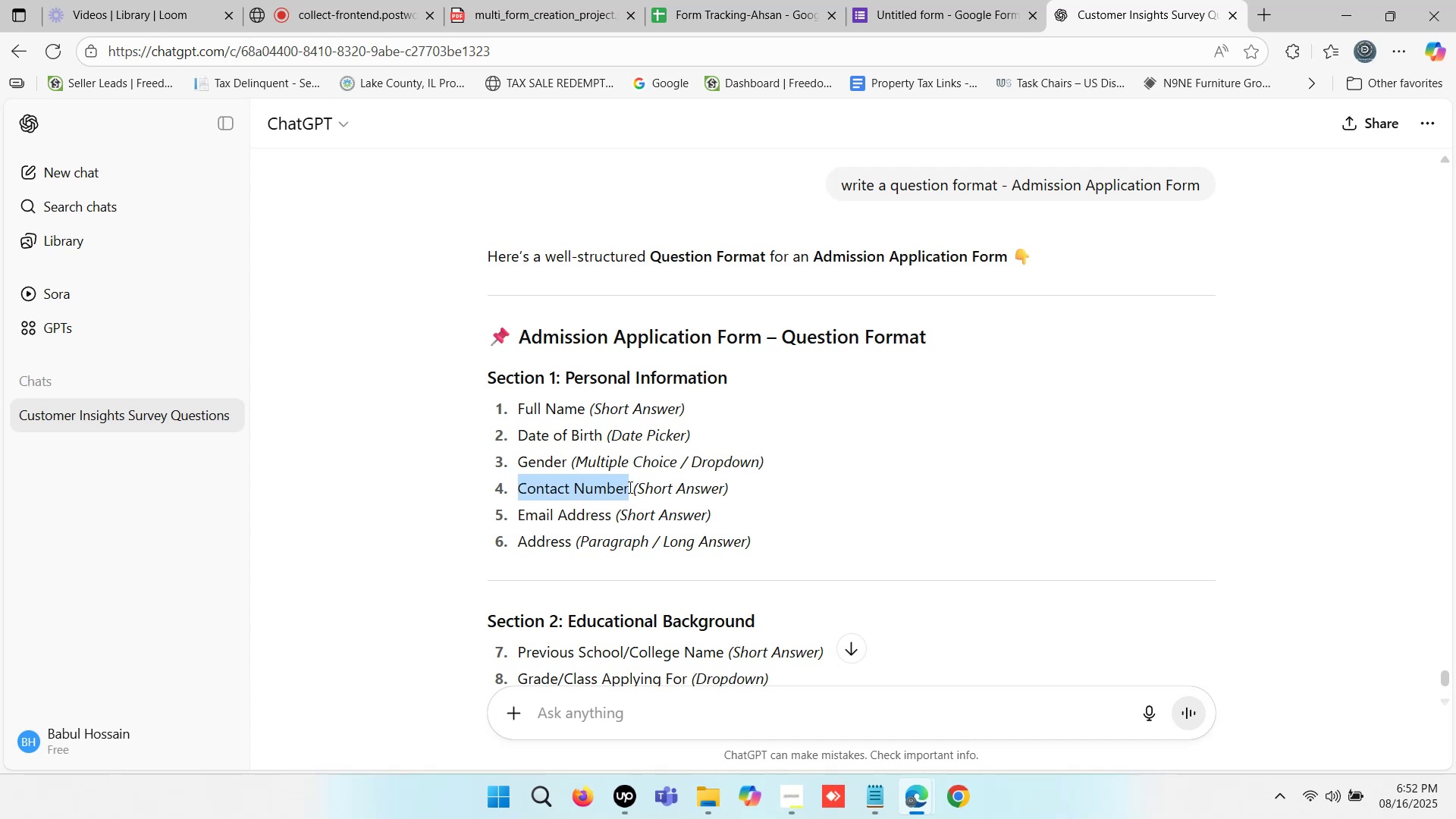 
key(Control+ControlLeft)
 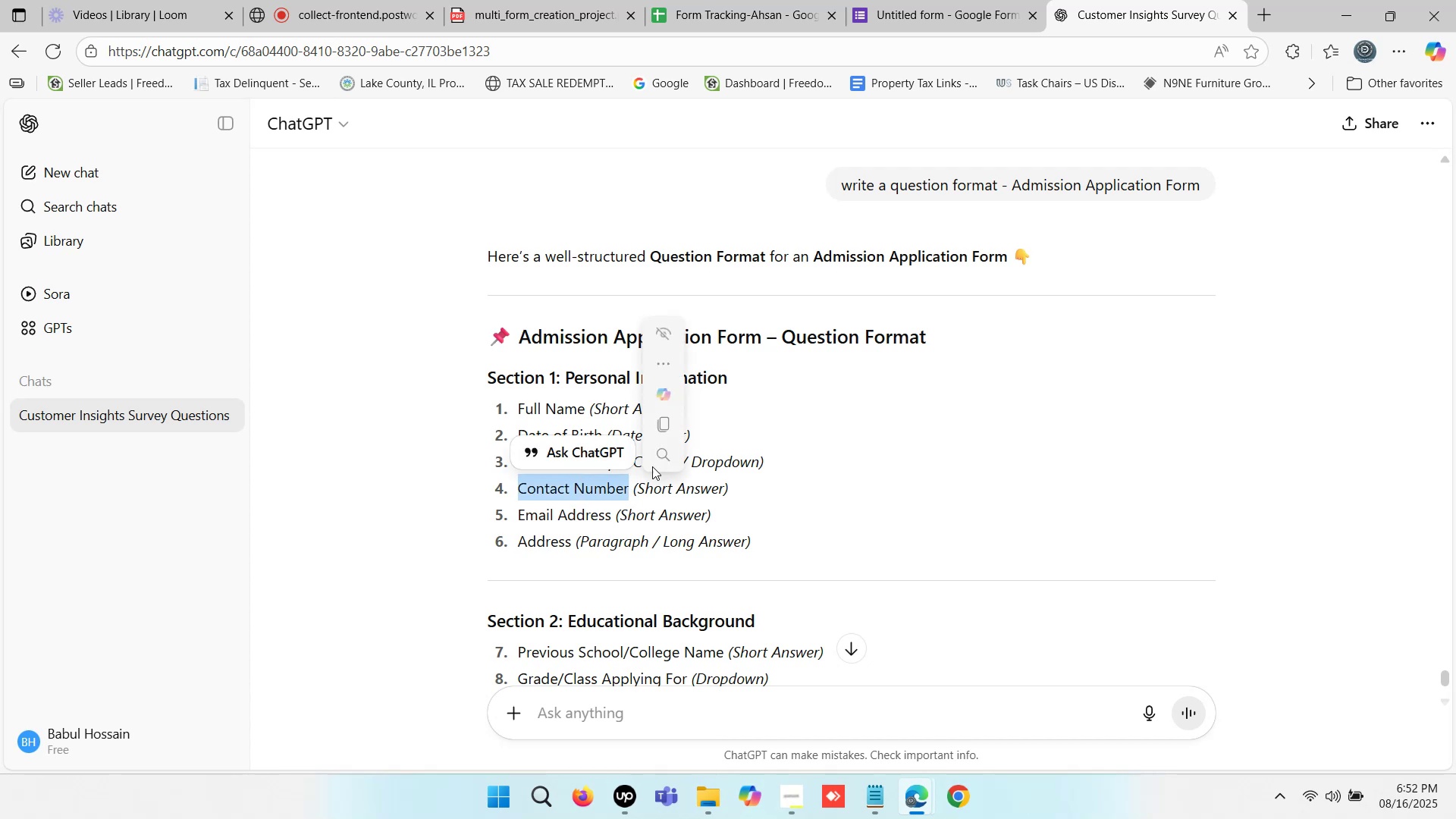 
key(Control+C)
 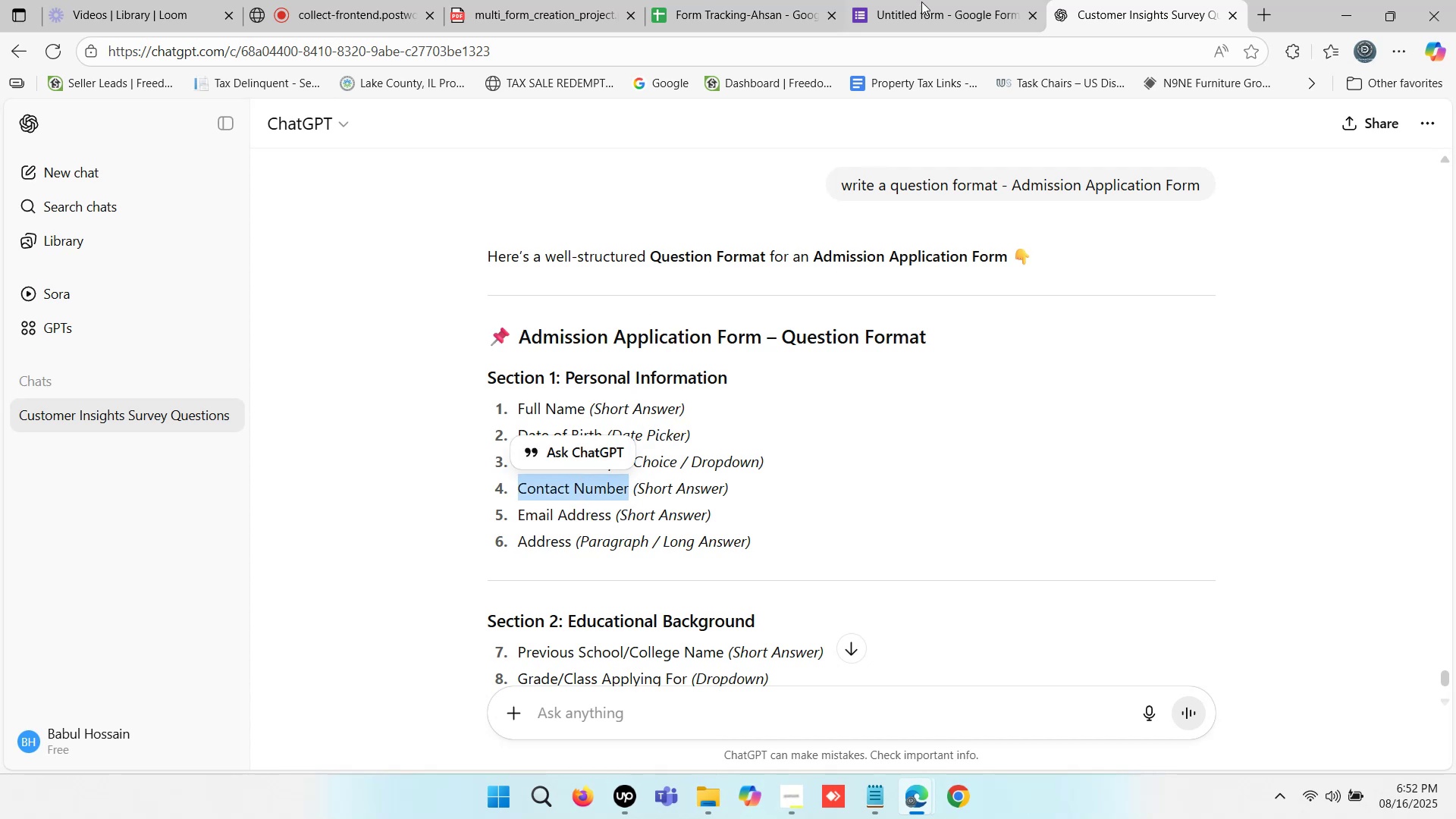 
left_click([921, 0])
 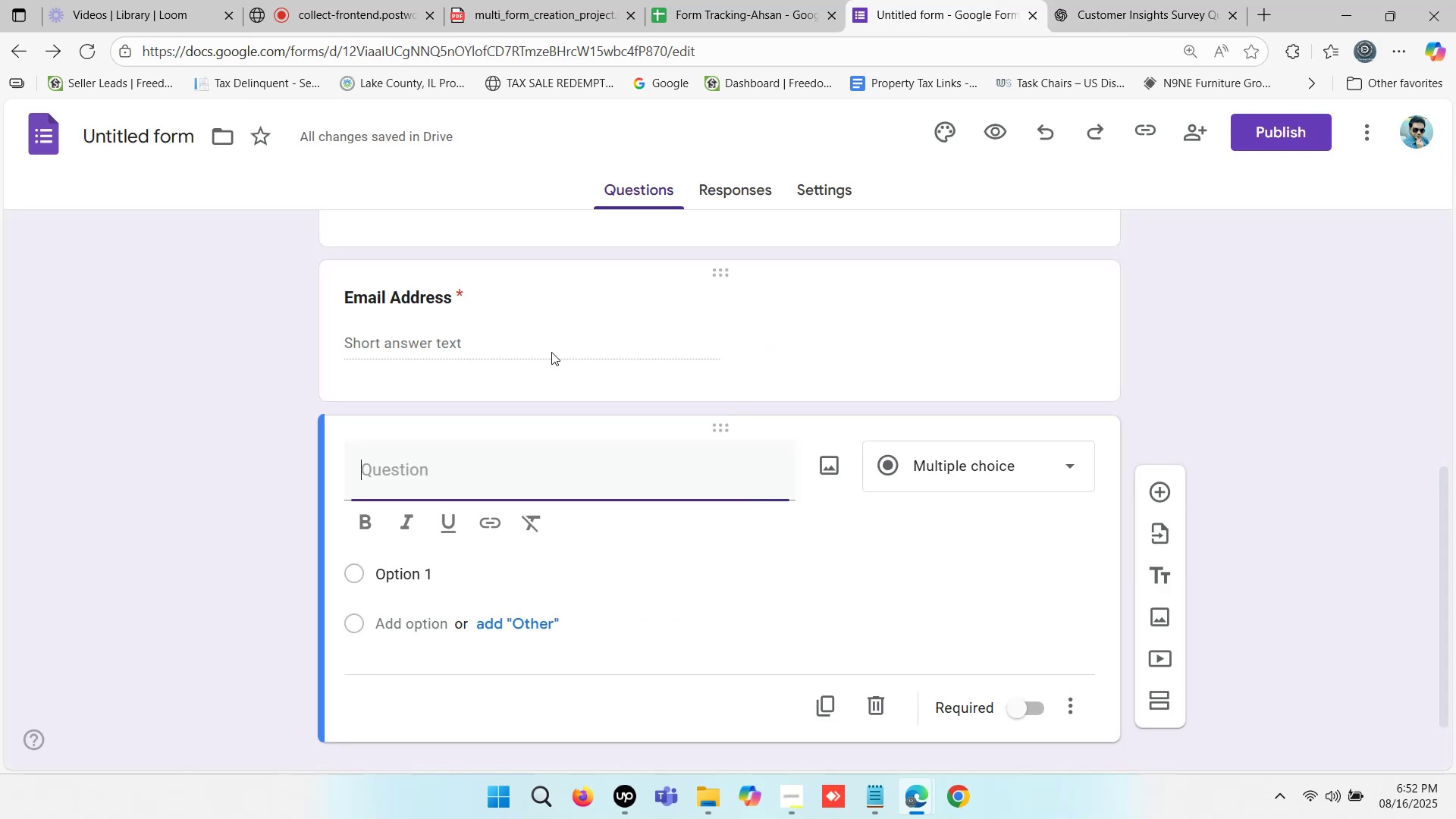 
key(Control+ControlLeft)
 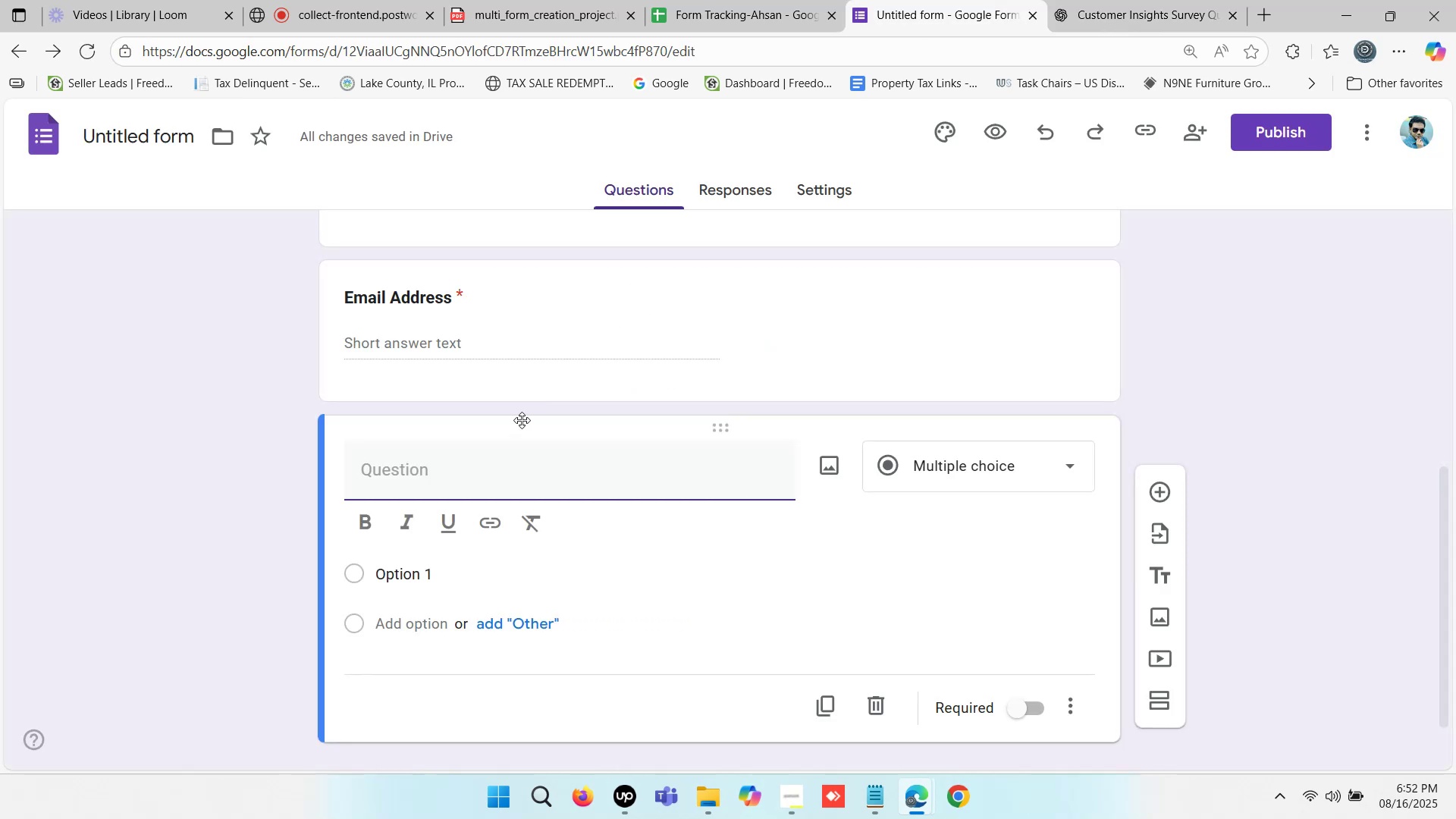 
key(Control+V)
 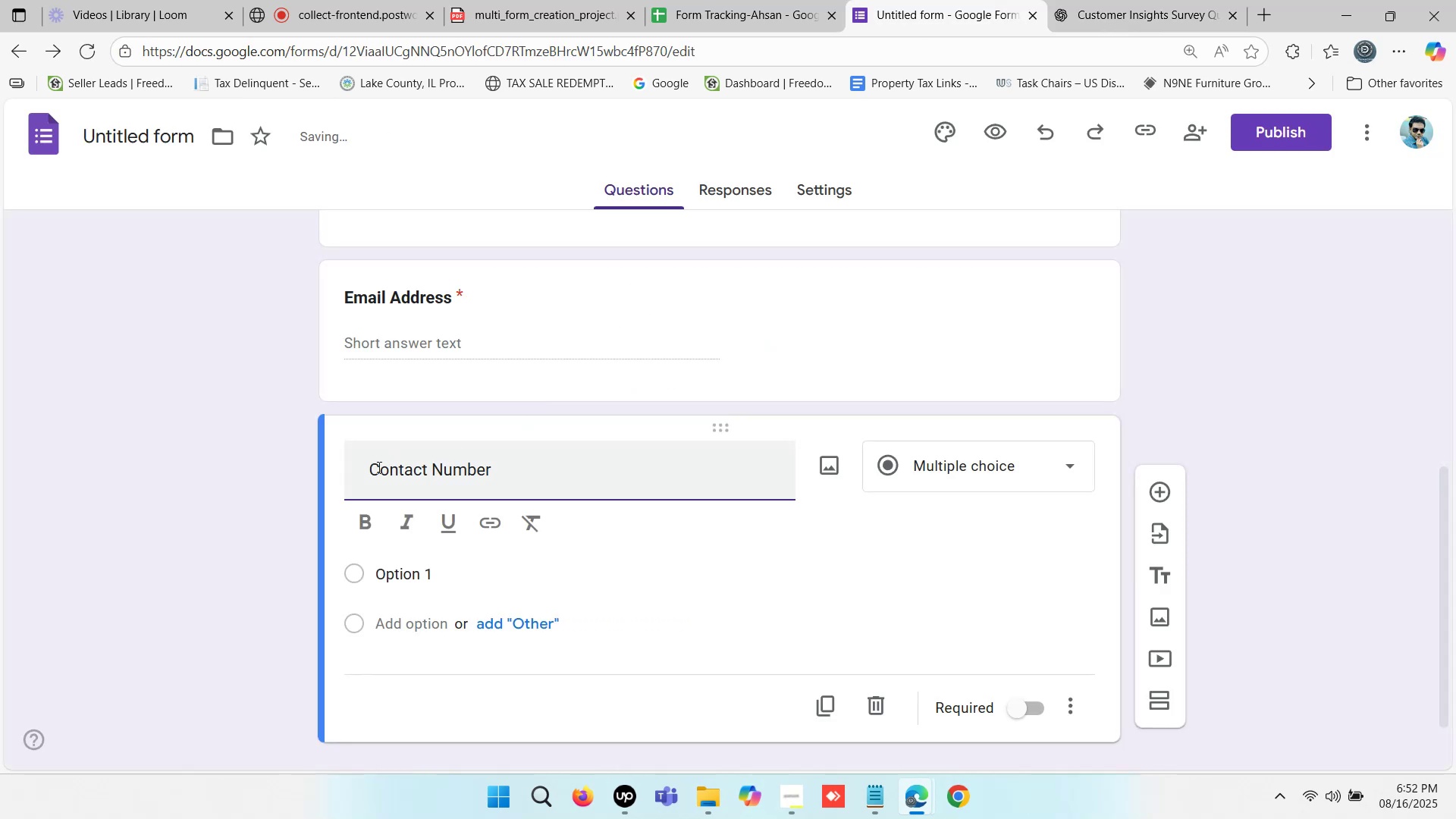 
left_click([370, 468])
 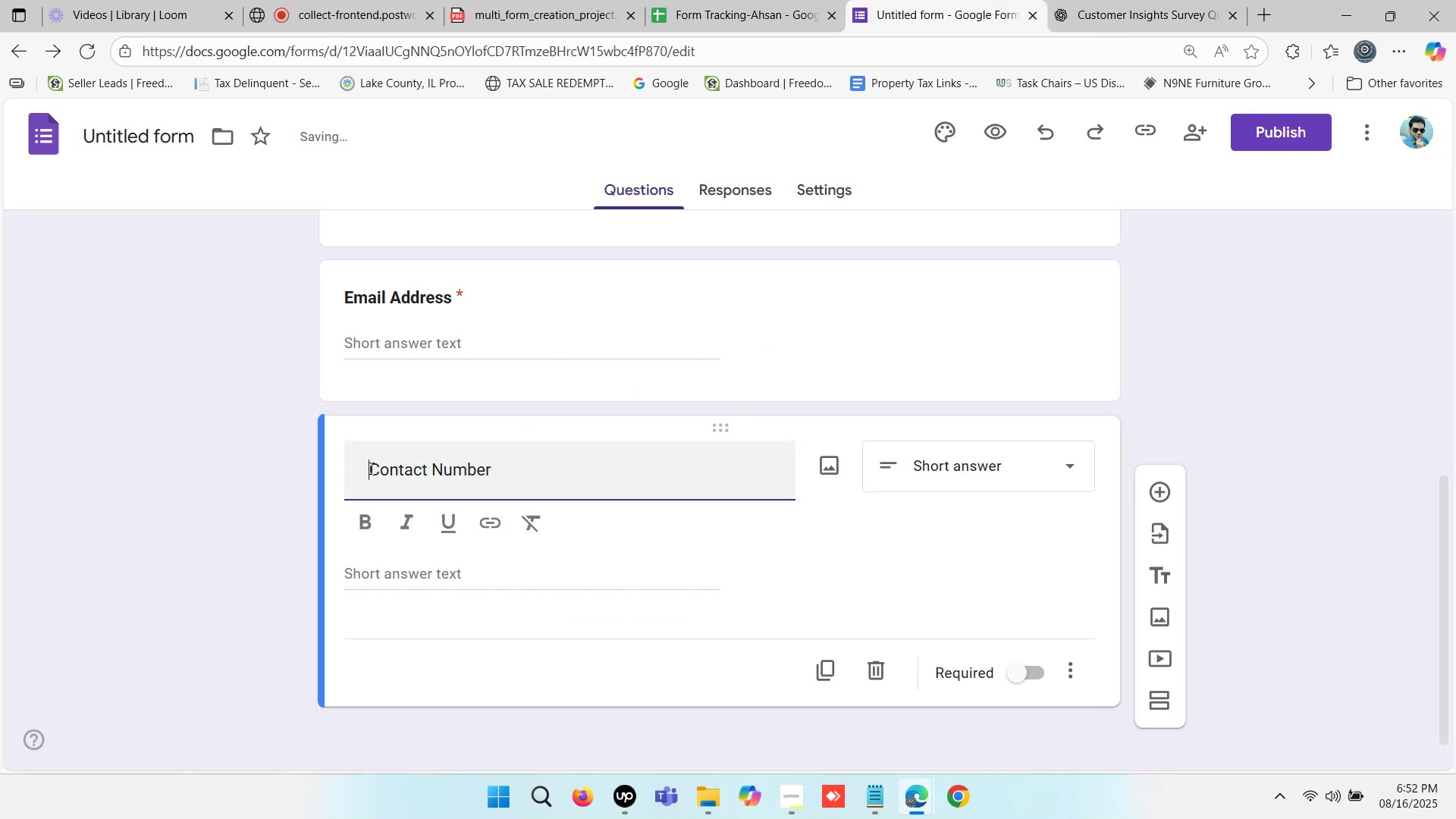 
key(Backspace)
 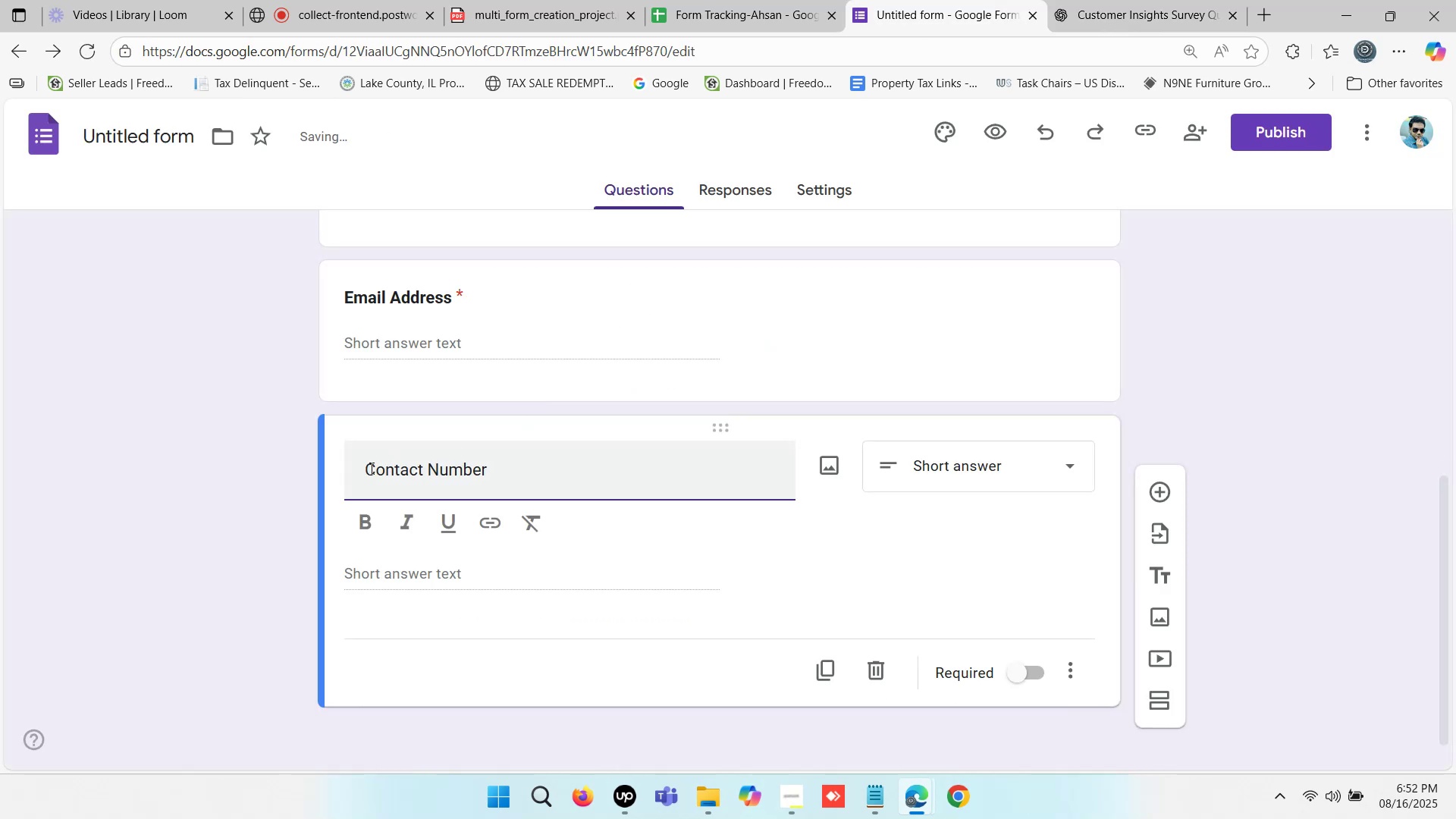 
key(Backspace)
 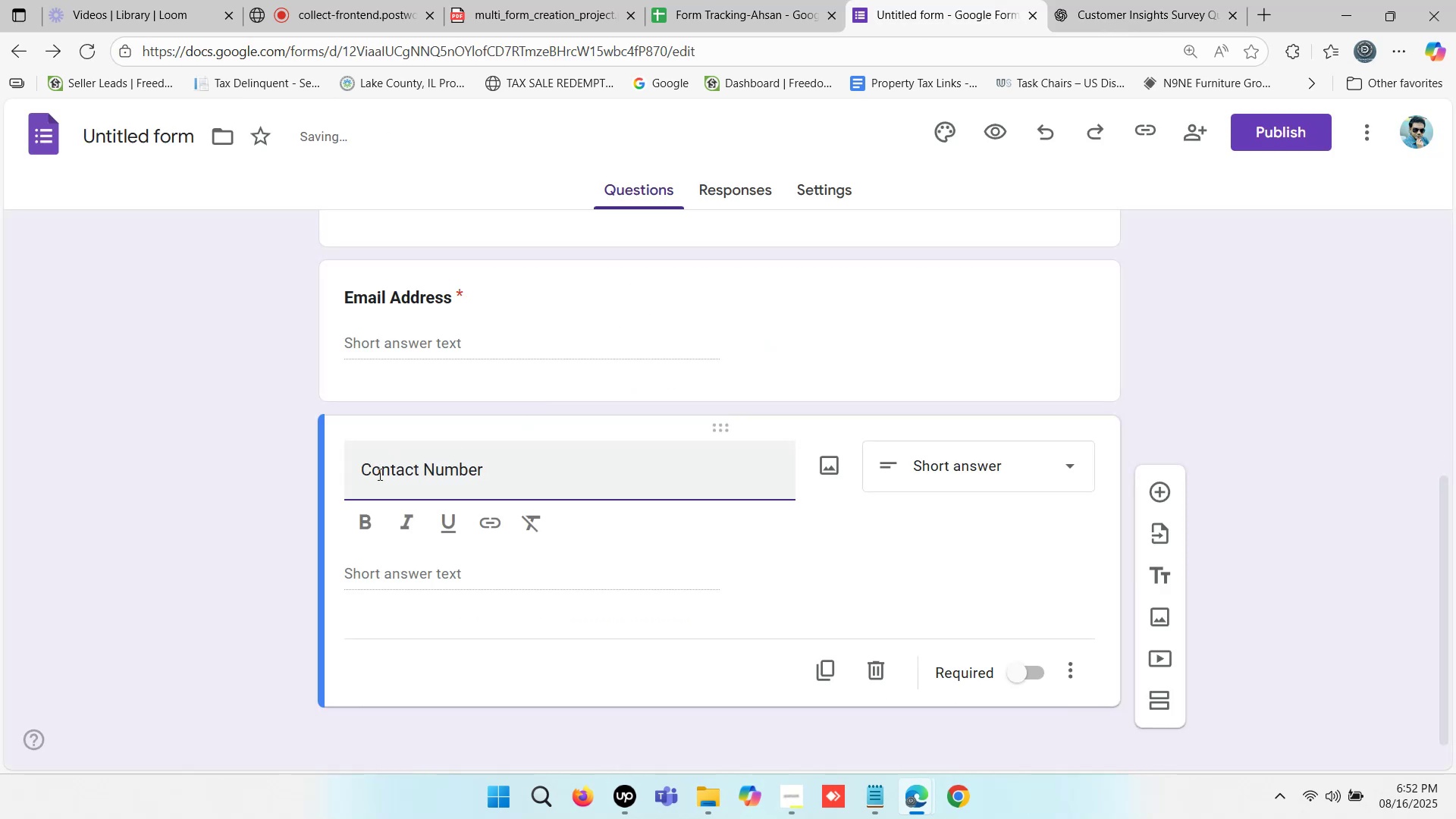 
key(Backspace)
 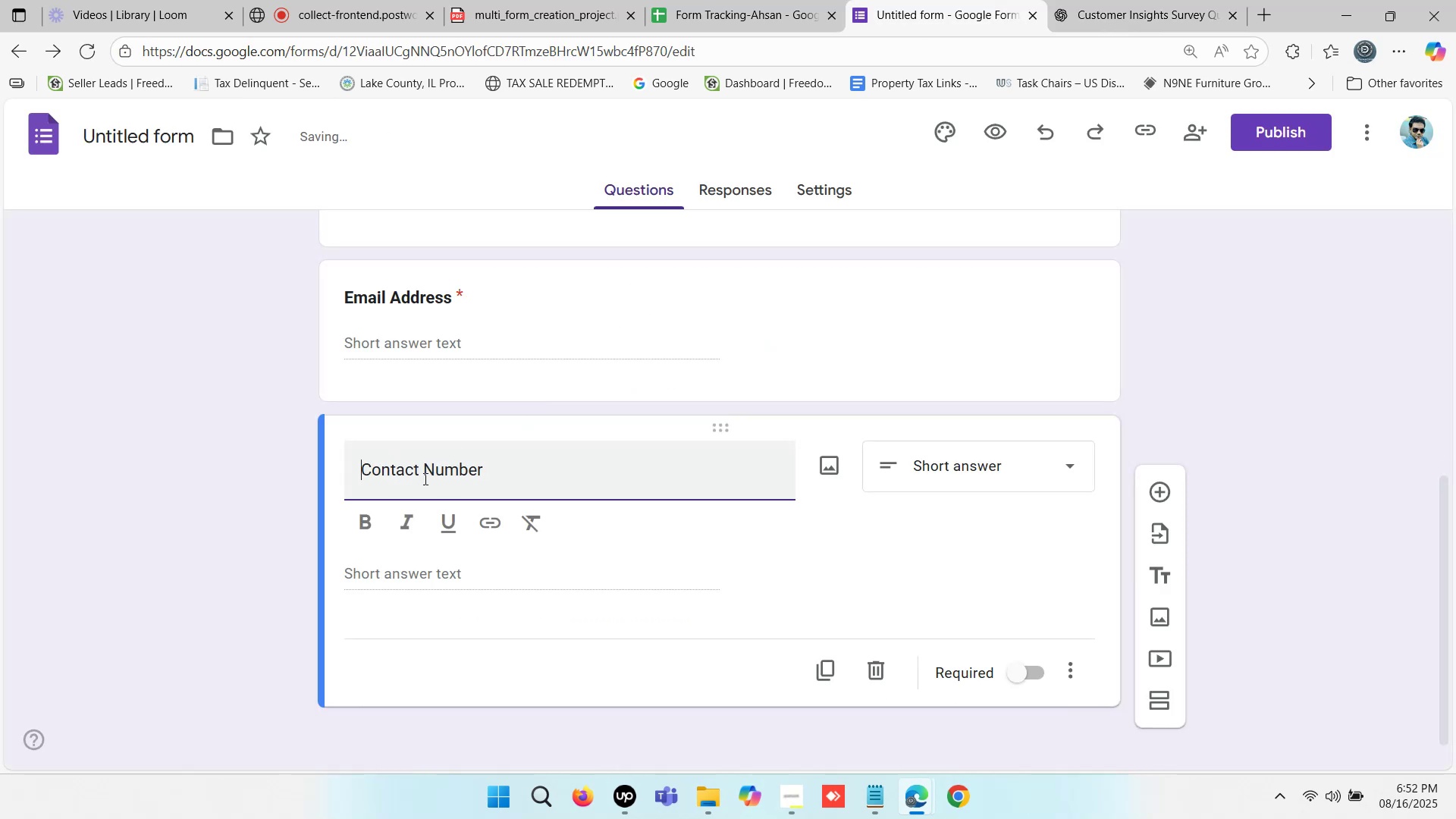 
key(Backspace)
 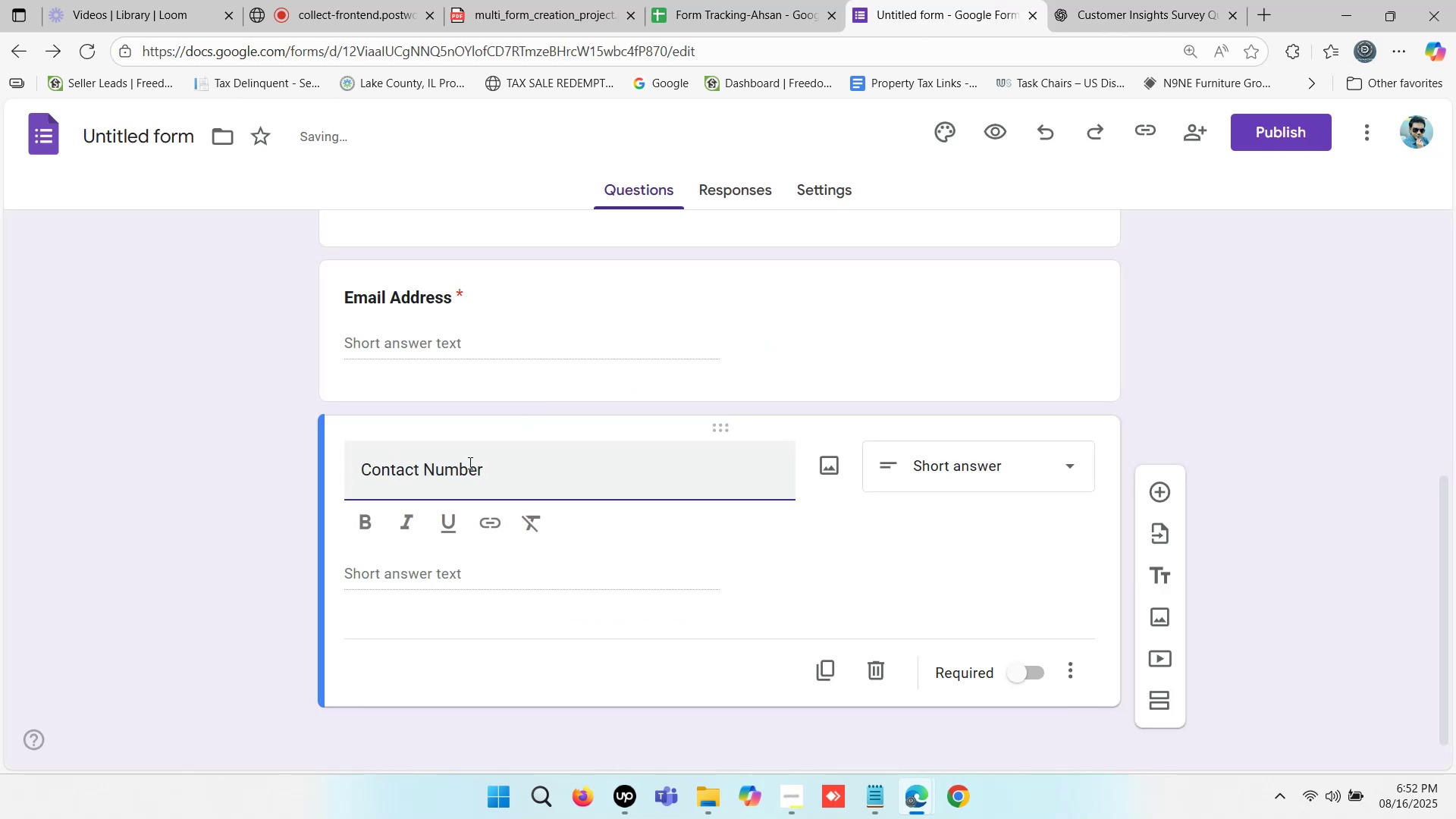 
left_click([491, 463])
 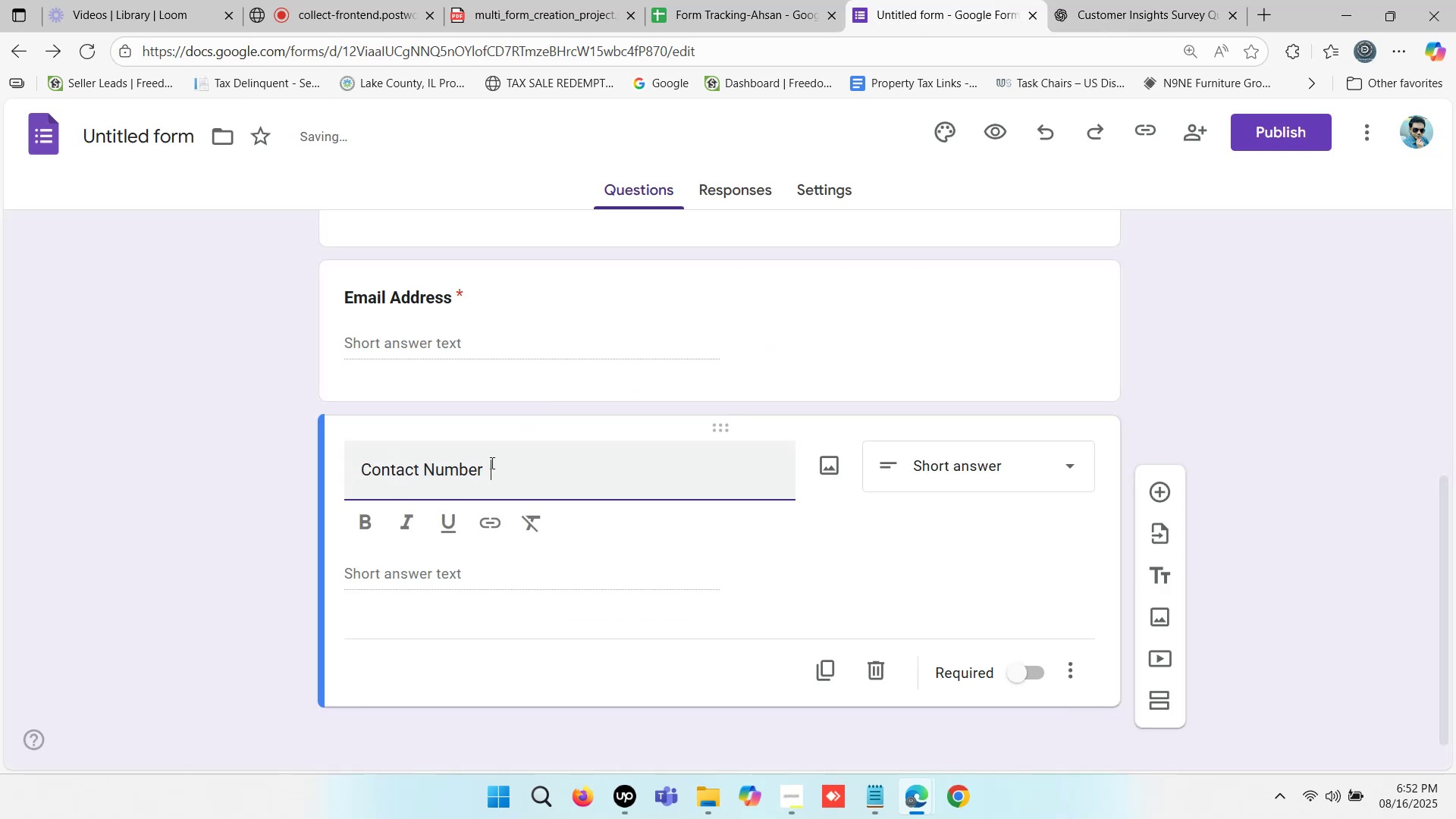 
key(Backspace)
 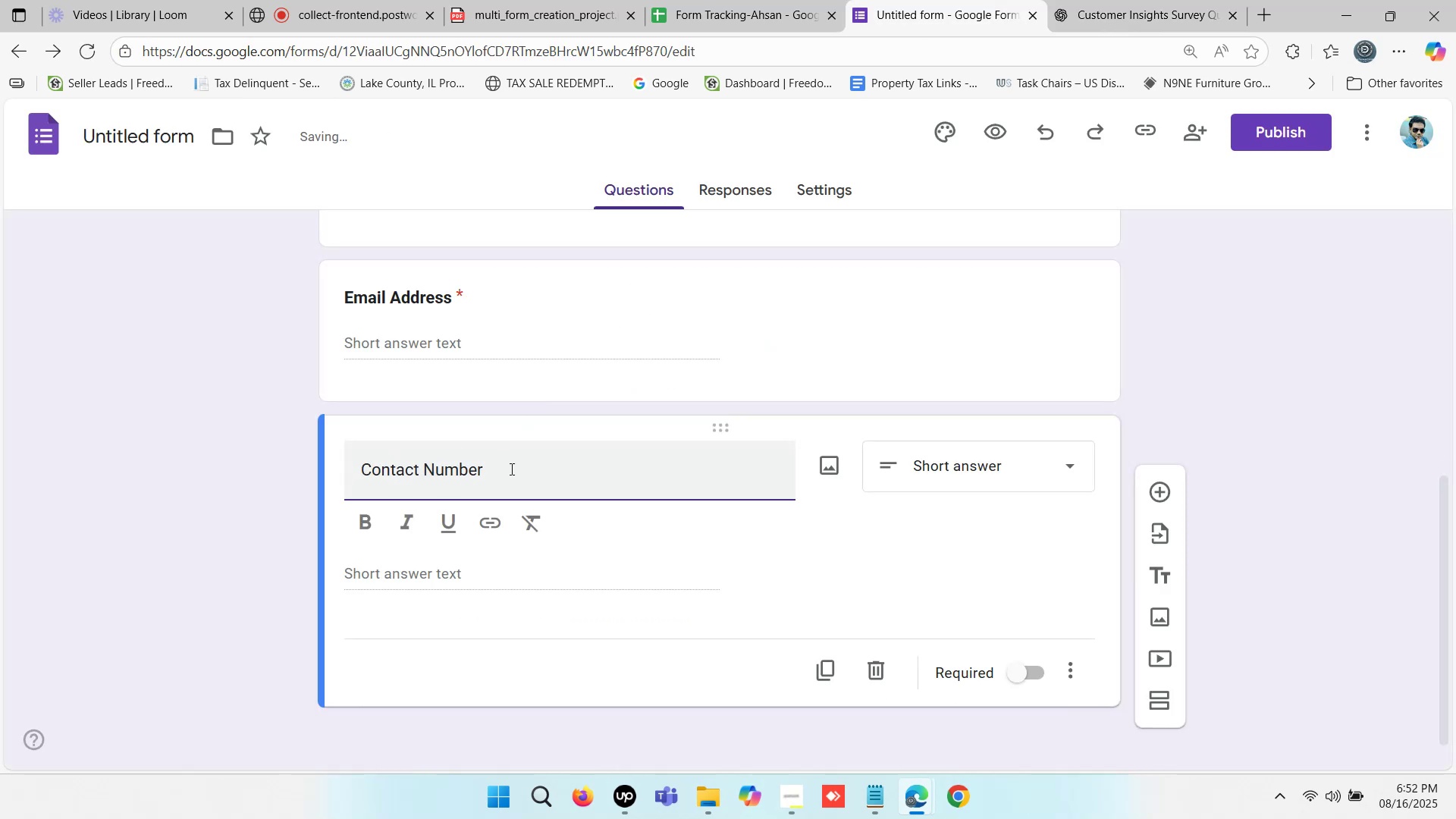 
key(Backspace)
 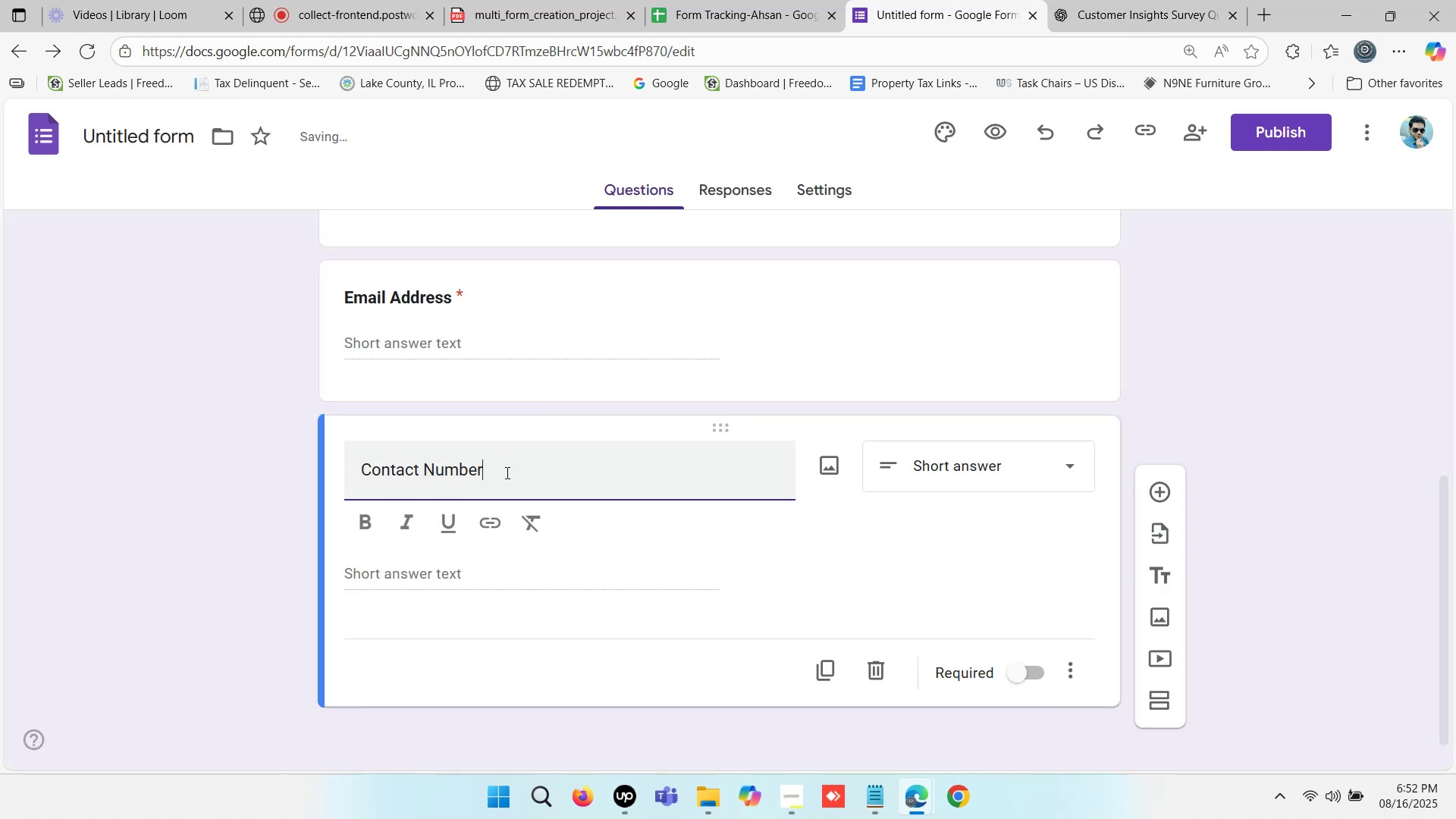 
scroll: coordinate [506, 470], scroll_direction: up, amount: 1.0
 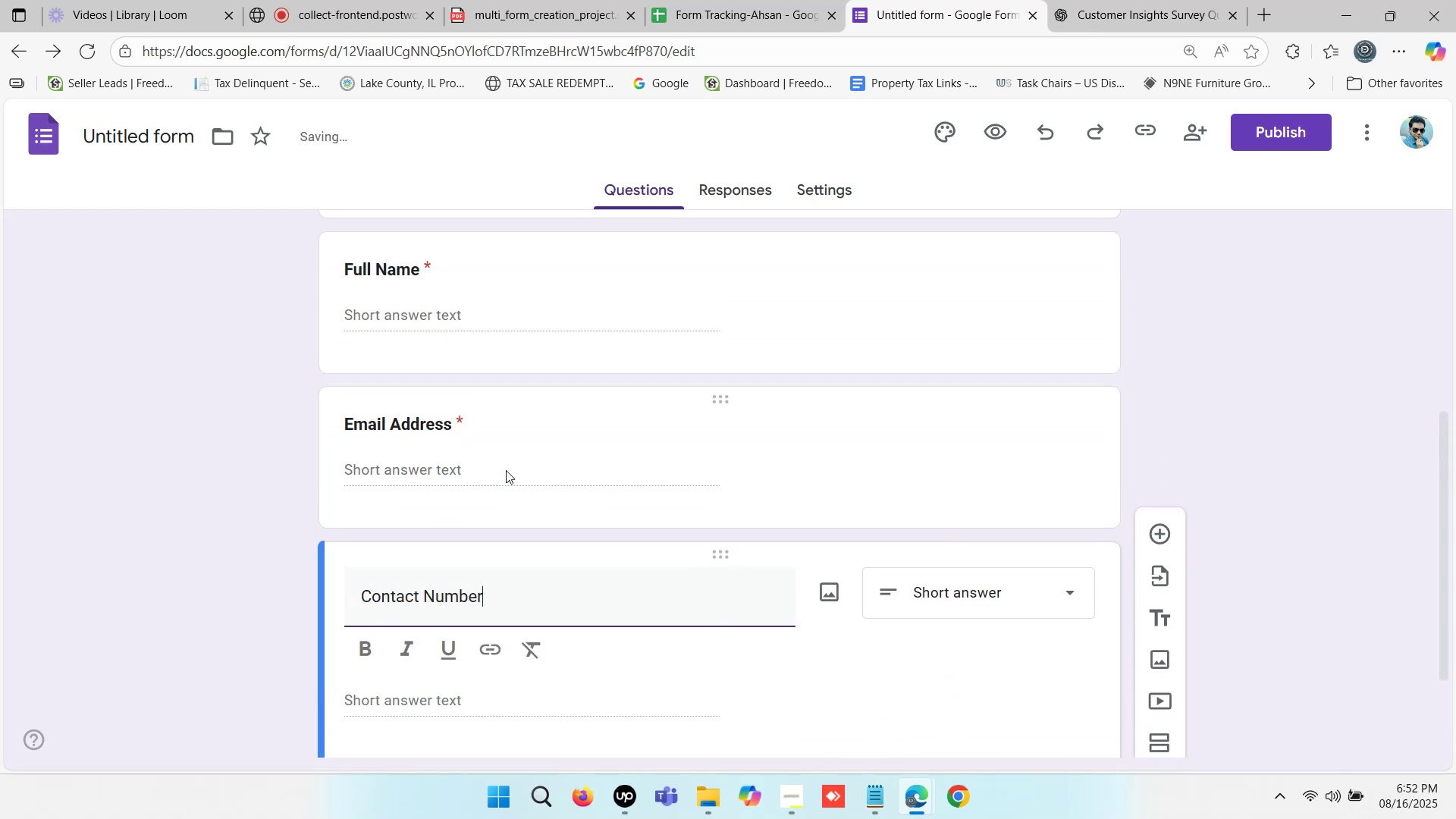 
scroll: coordinate [506, 470], scroll_direction: down, amount: 1.0
 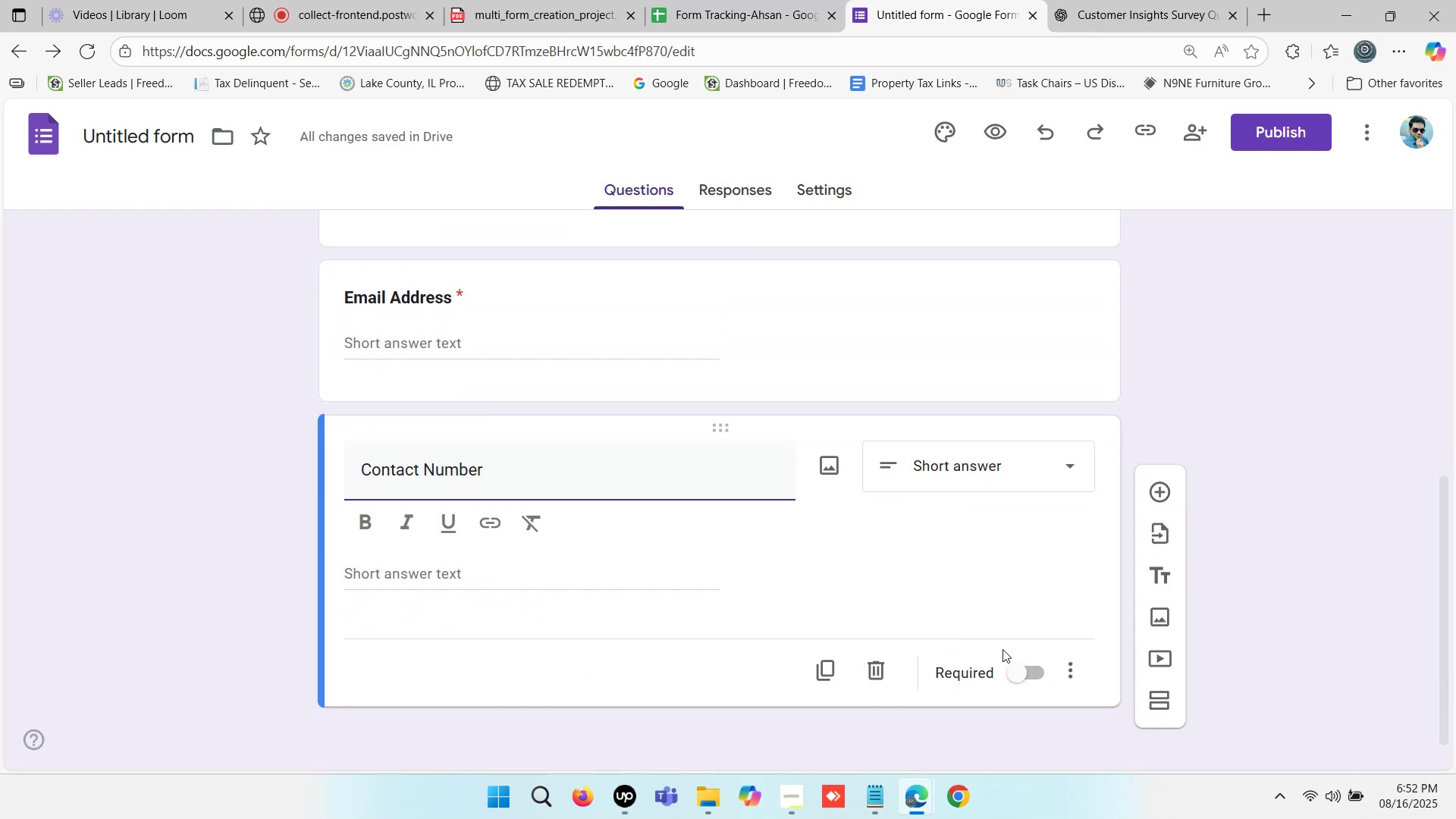 
left_click([1012, 668])
 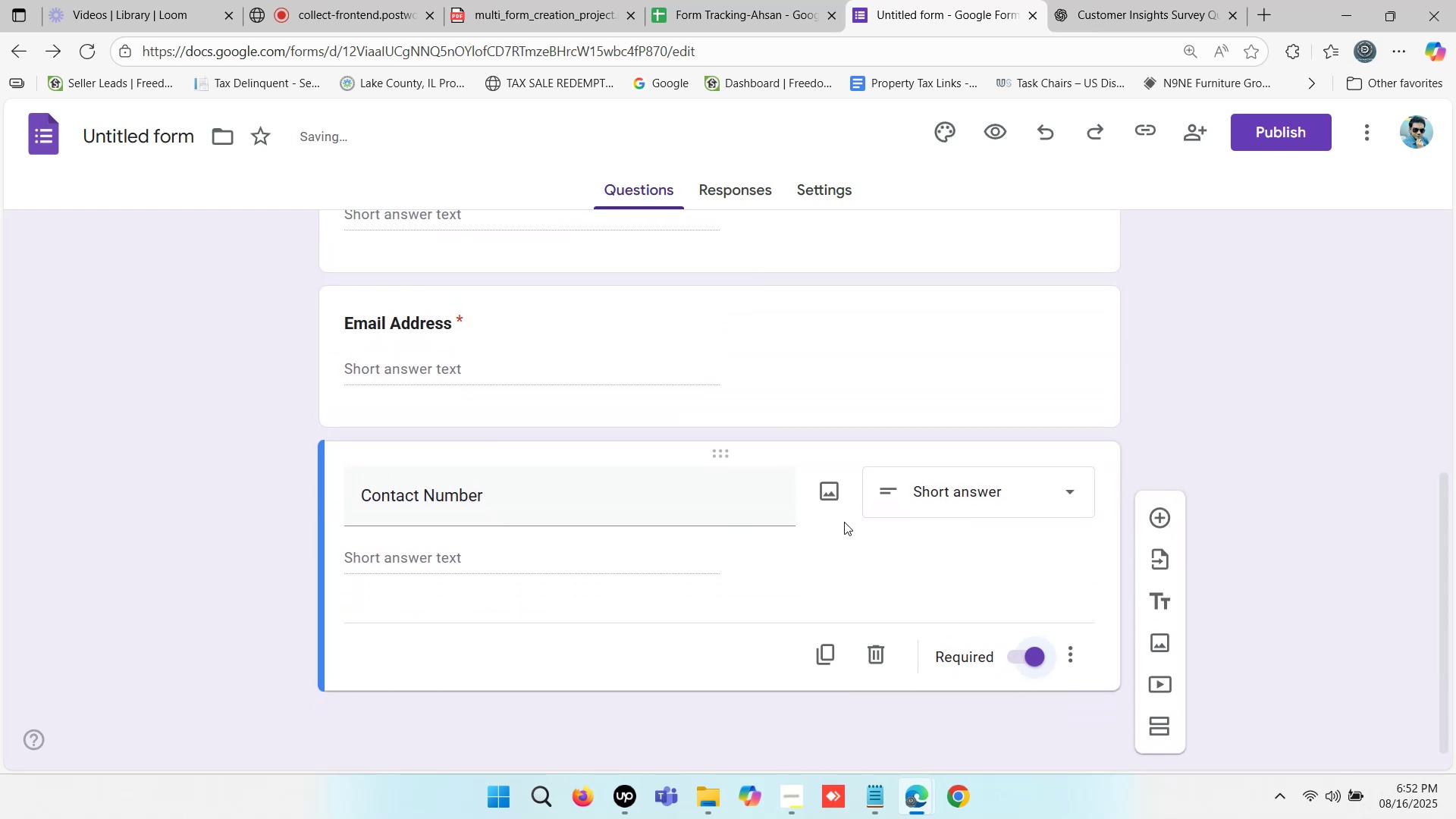 
scroll: coordinate [844, 522], scroll_direction: down, amount: 1.0
 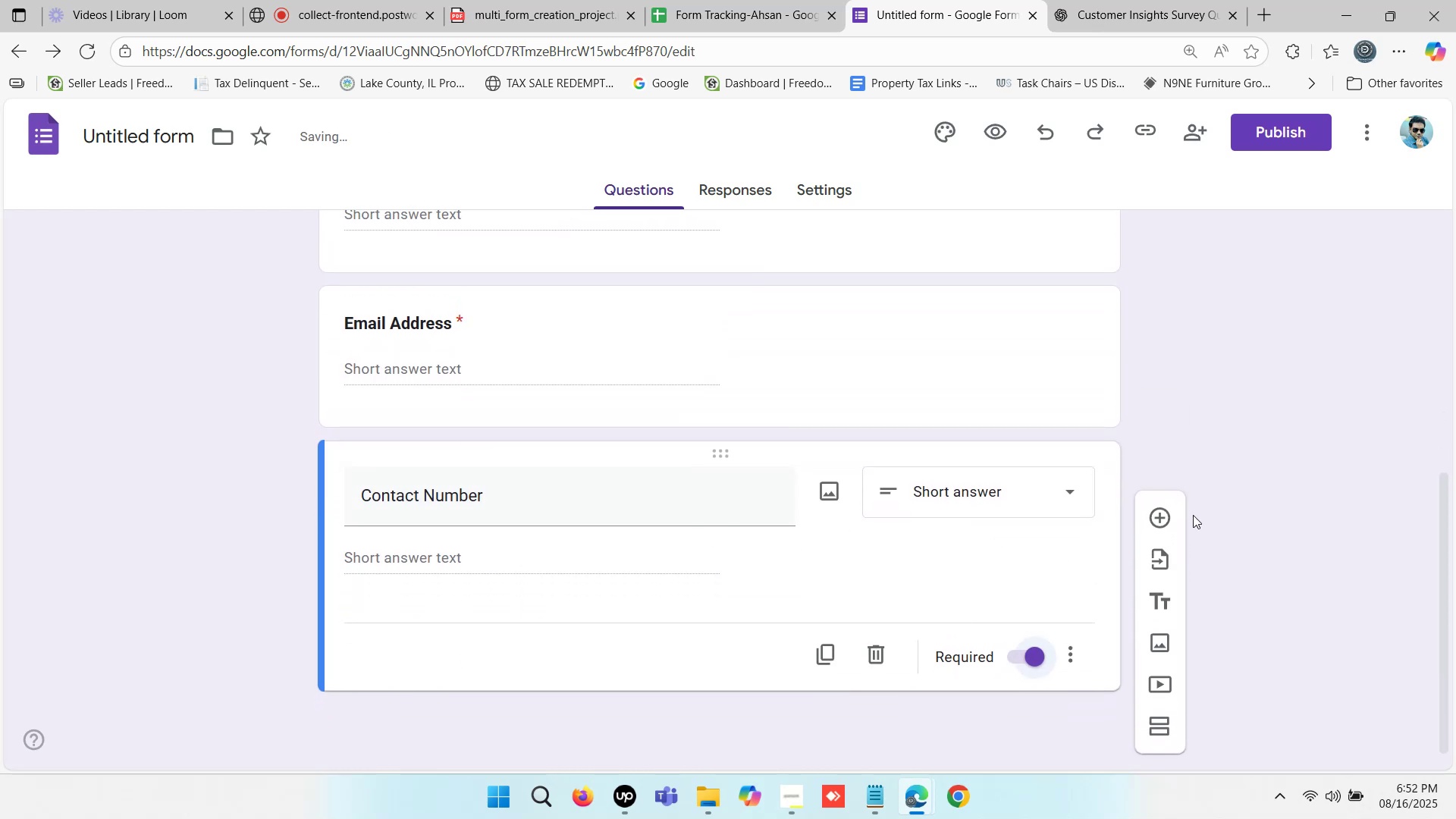 
left_click([1163, 513])
 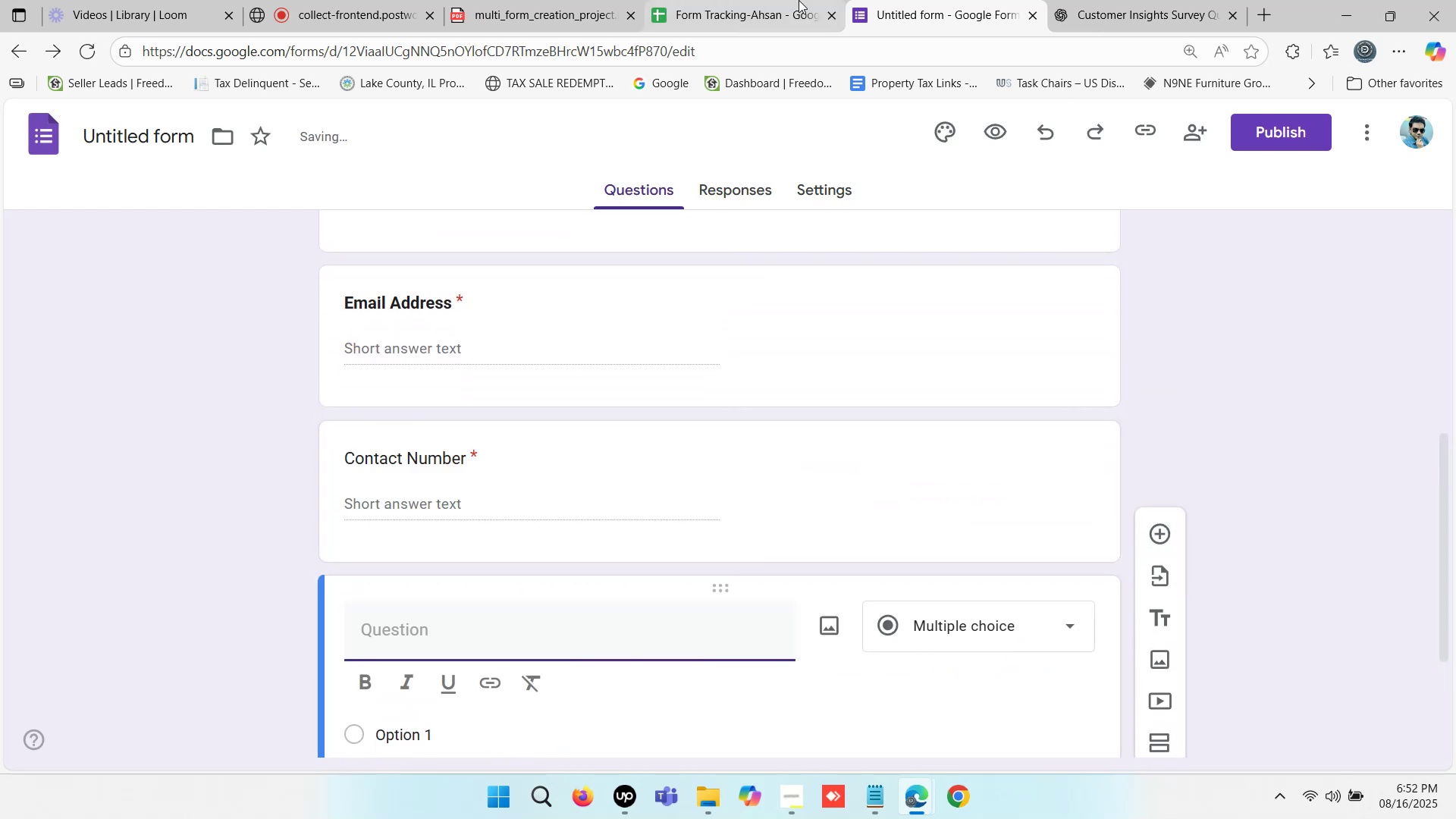 
left_click([1089, 0])
 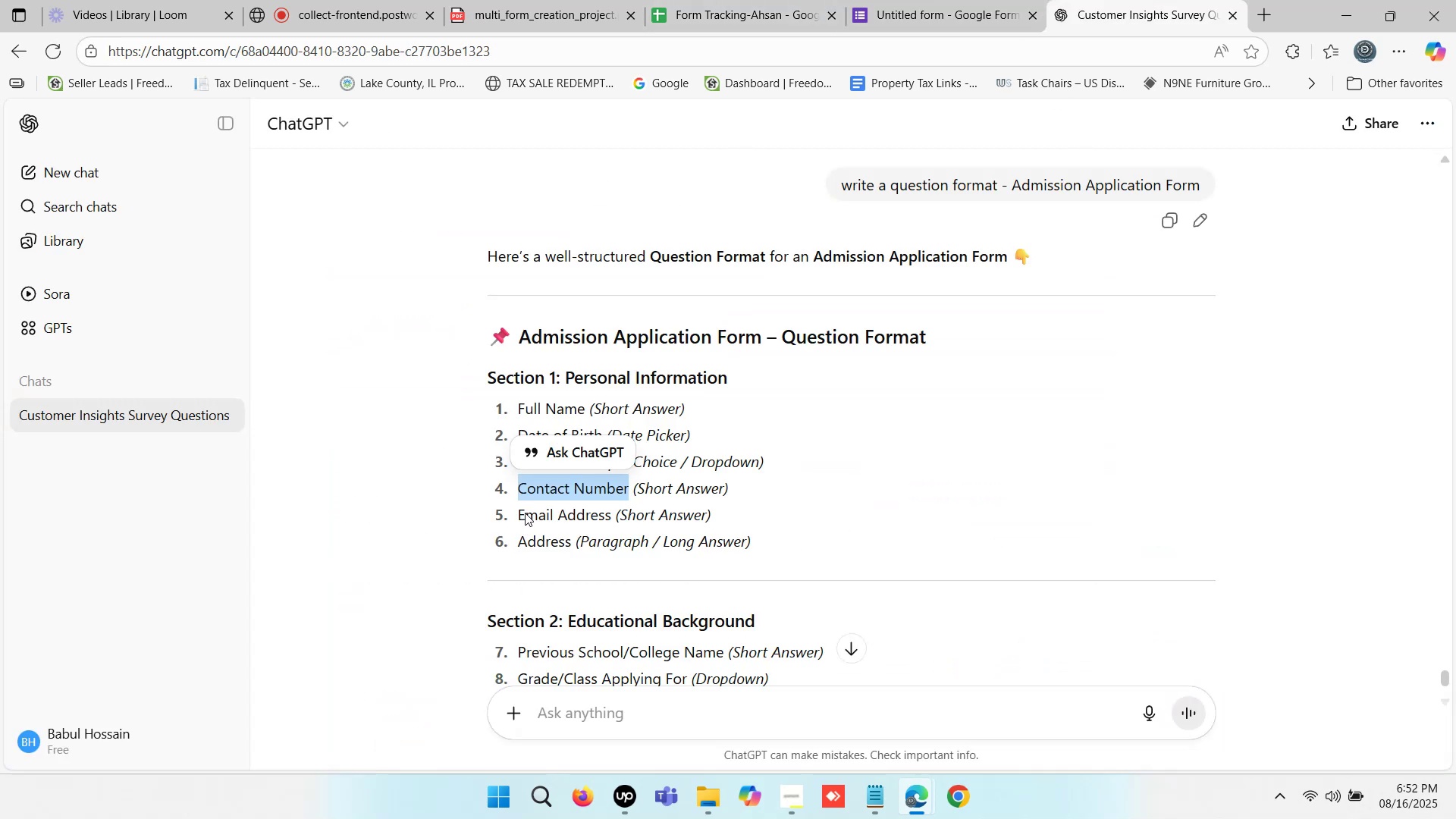 
left_click([435, 486])
 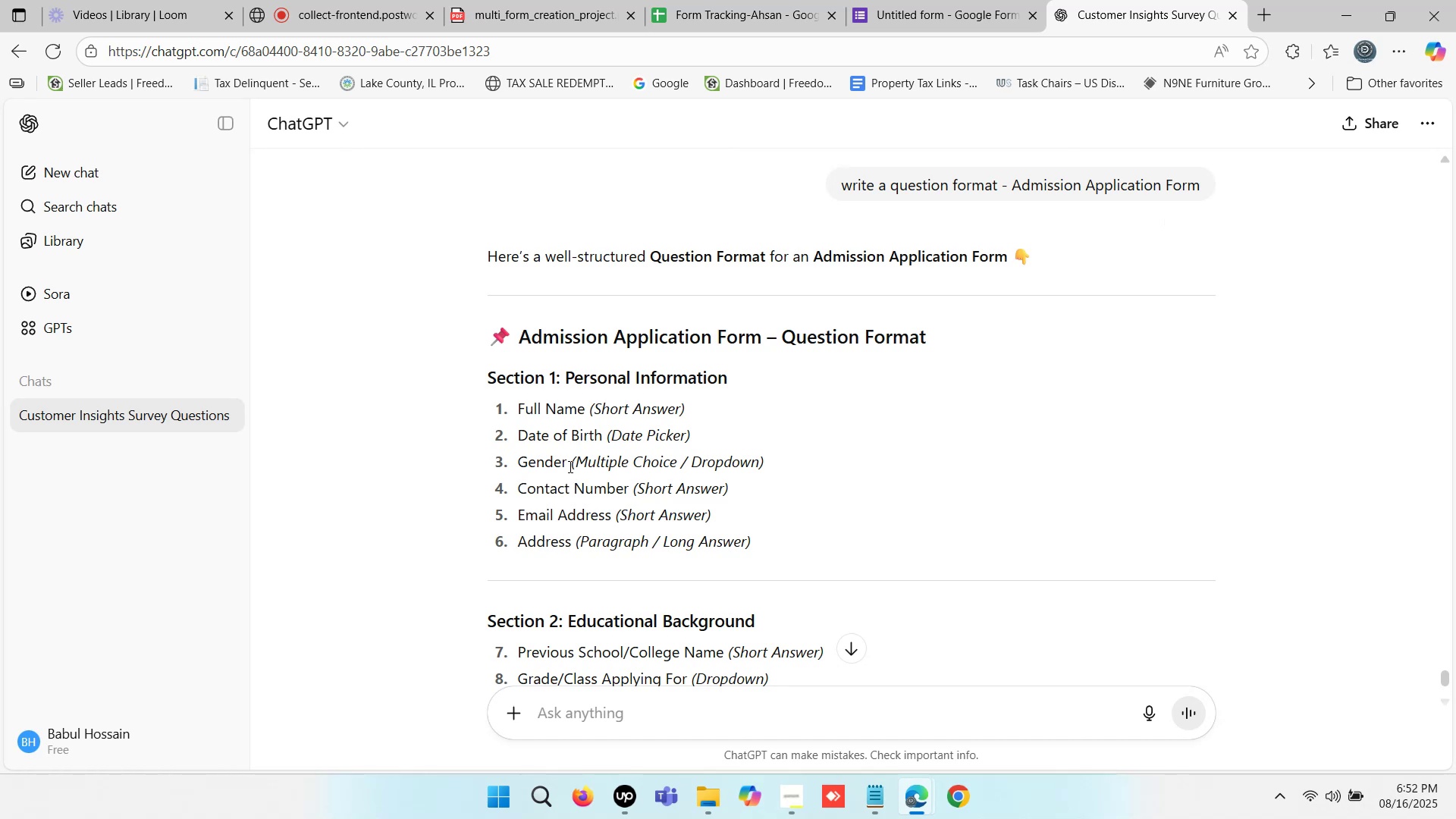 
scroll: coordinate [569, 466], scroll_direction: down, amount: 2.0
 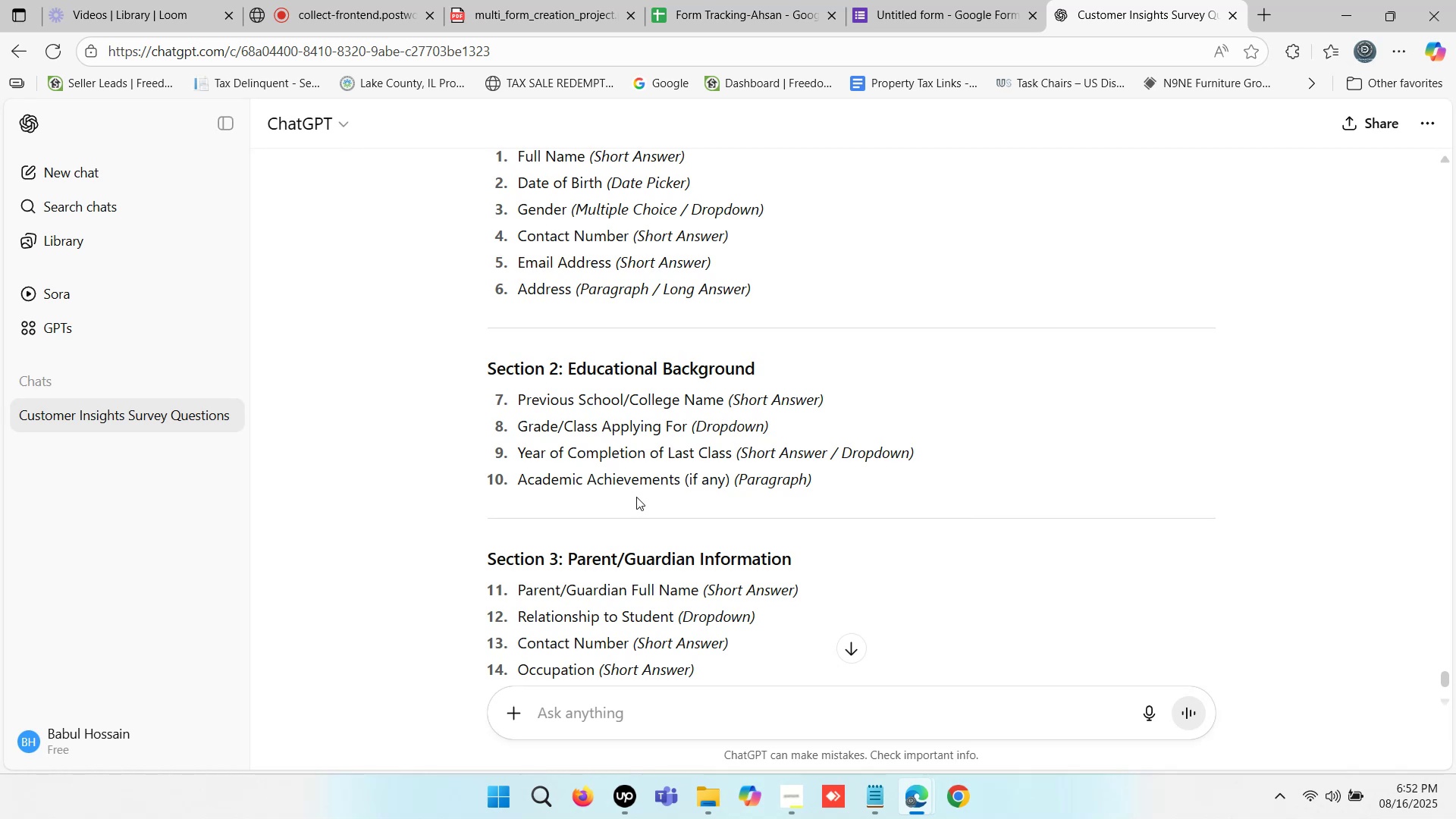 
wait(13.92)
 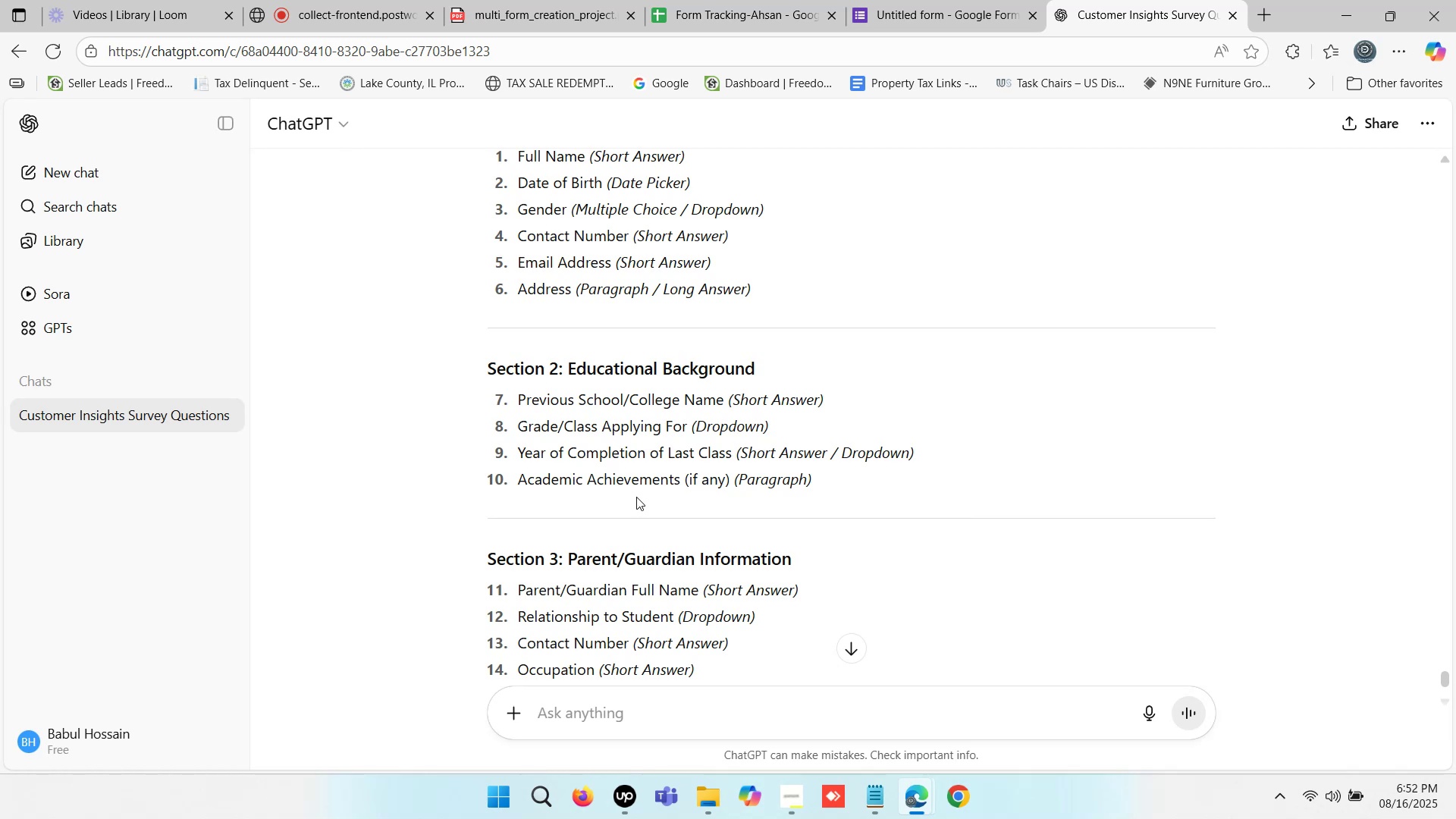 
scroll: coordinate [636, 497], scroll_direction: down, amount: 1.0
 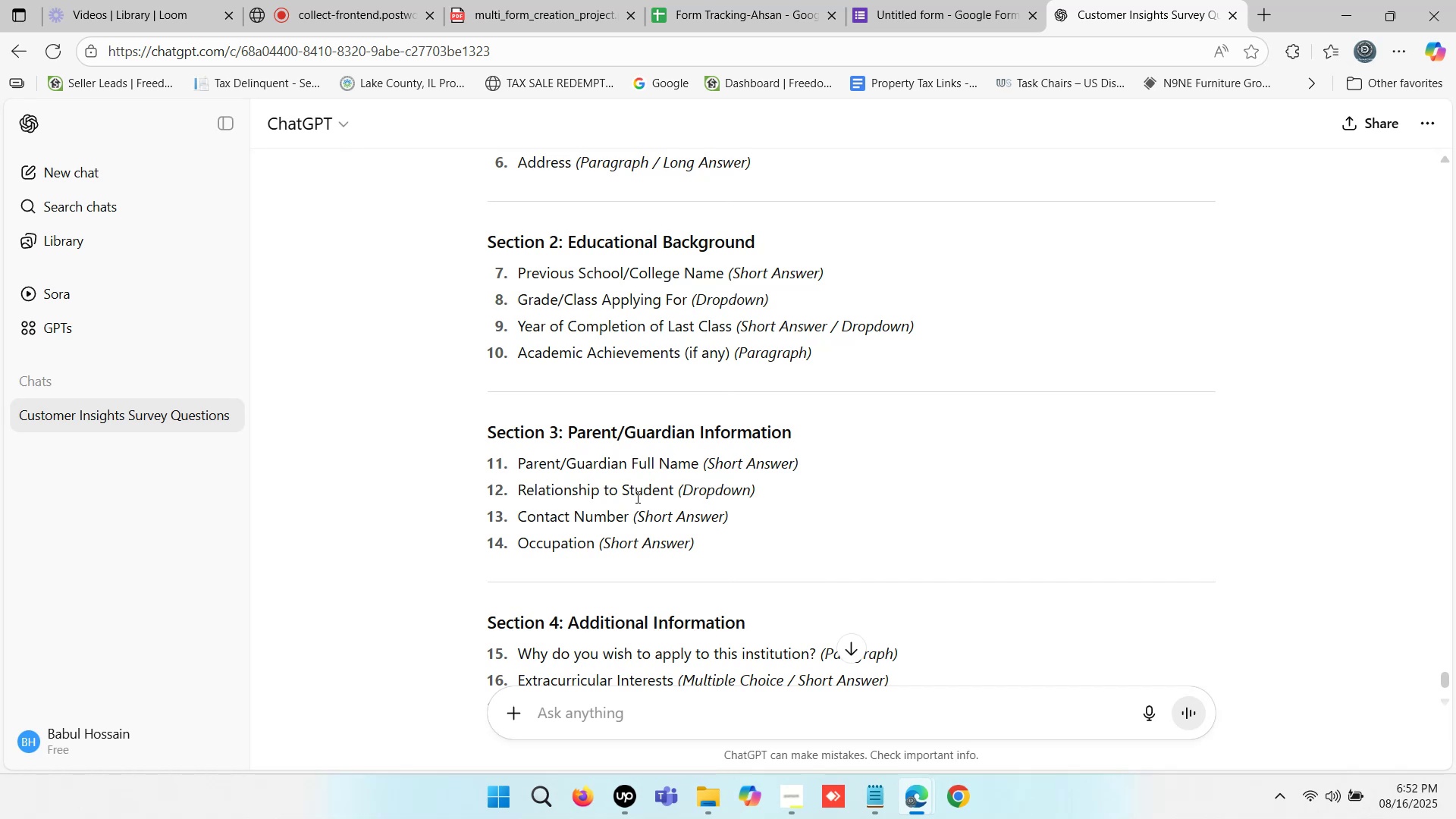 
wait(6.86)
 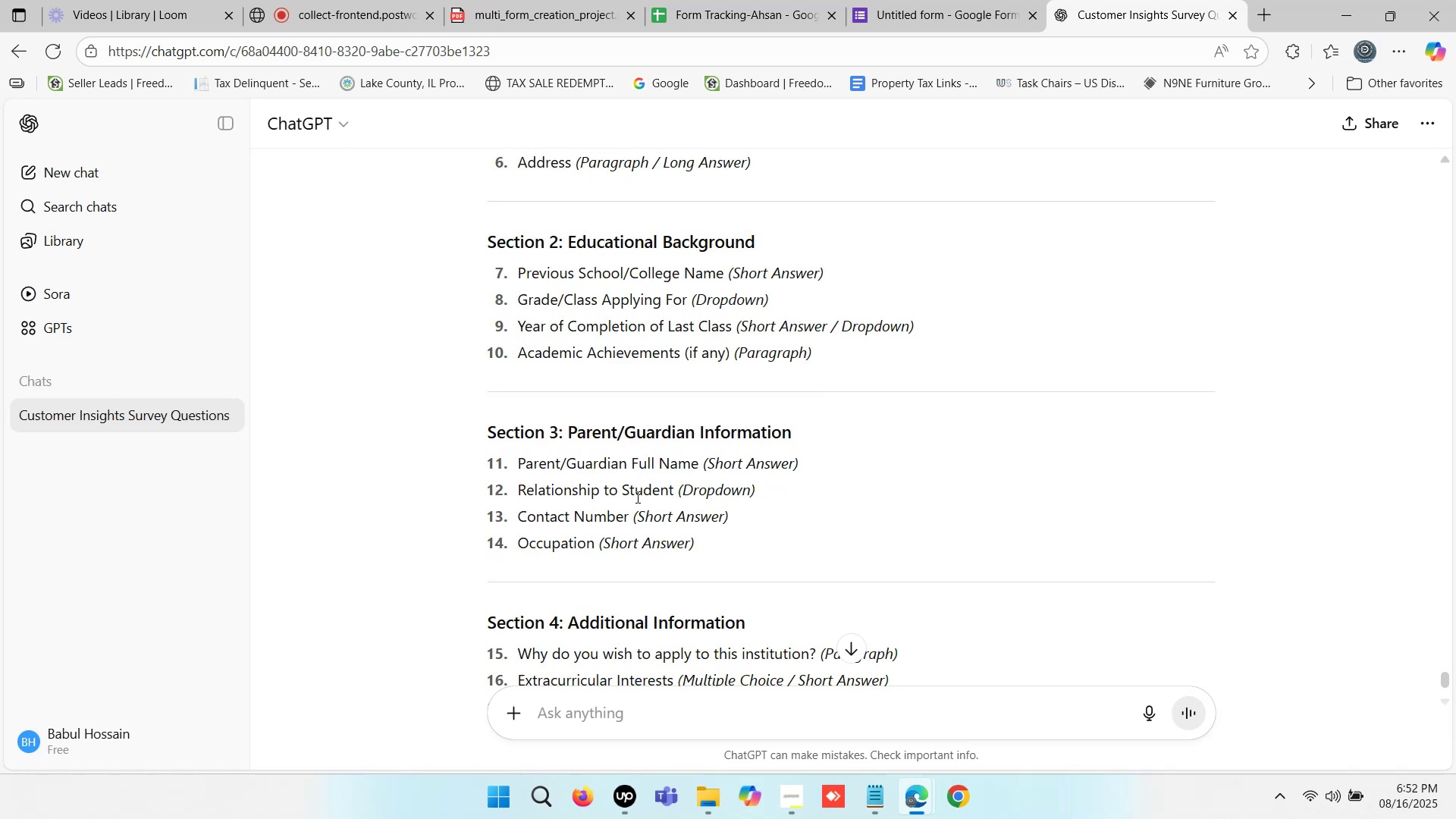 
scroll: coordinate [636, 497], scroll_direction: down, amount: 1.0
 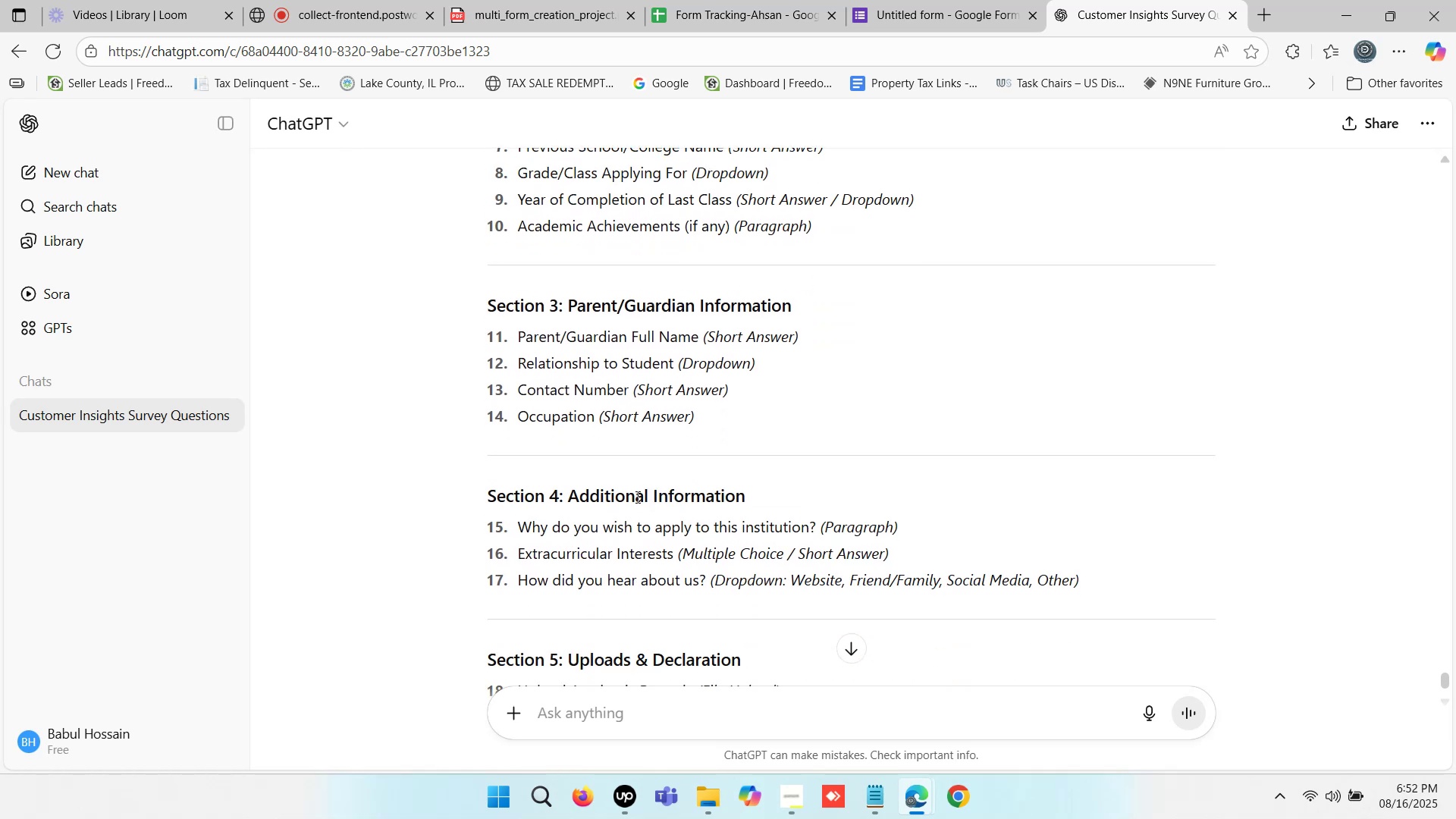 
scroll: coordinate [637, 494], scroll_direction: up, amount: 3.0
 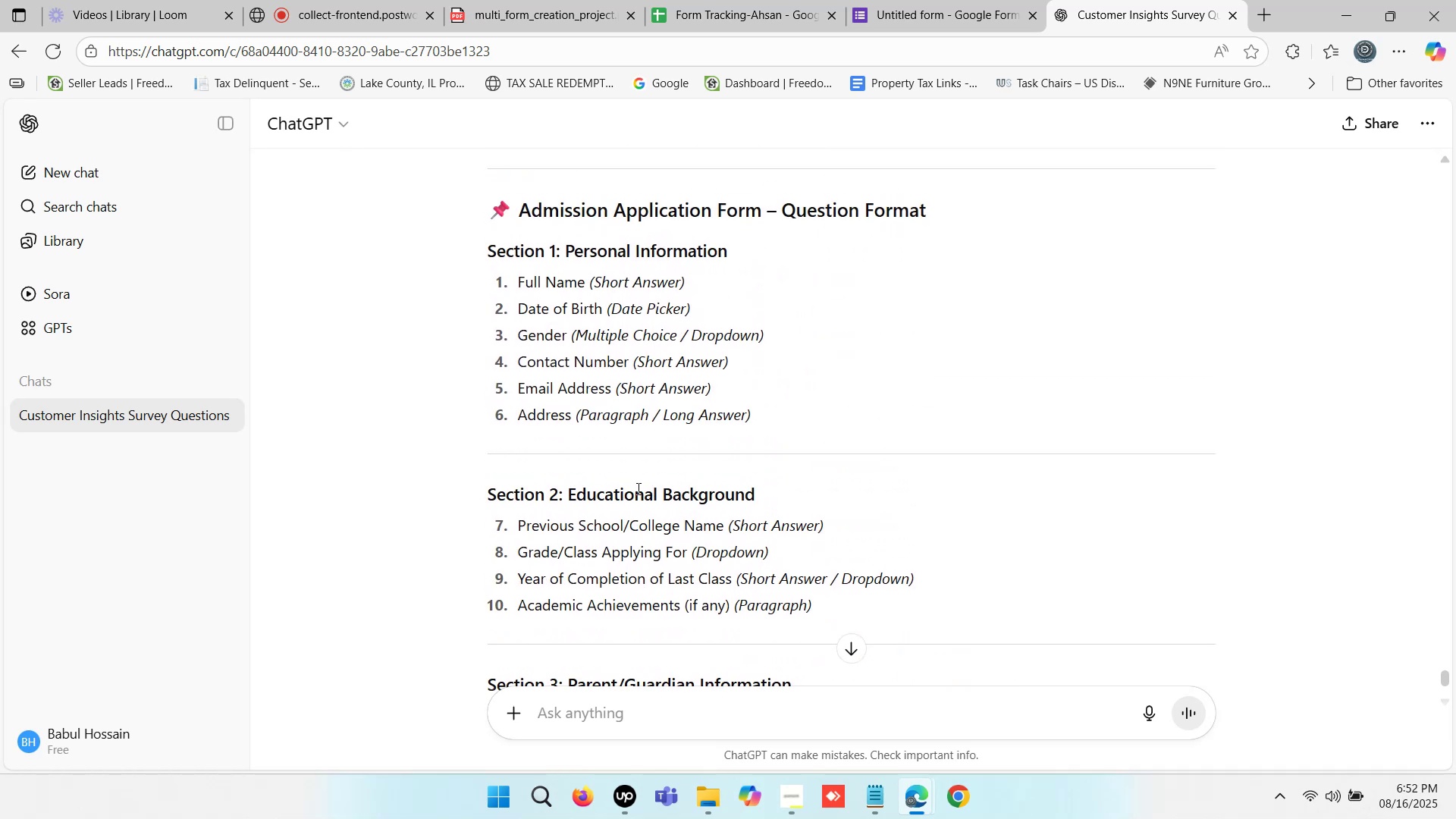 
scroll: coordinate [637, 488], scroll_direction: down, amount: 1.0
 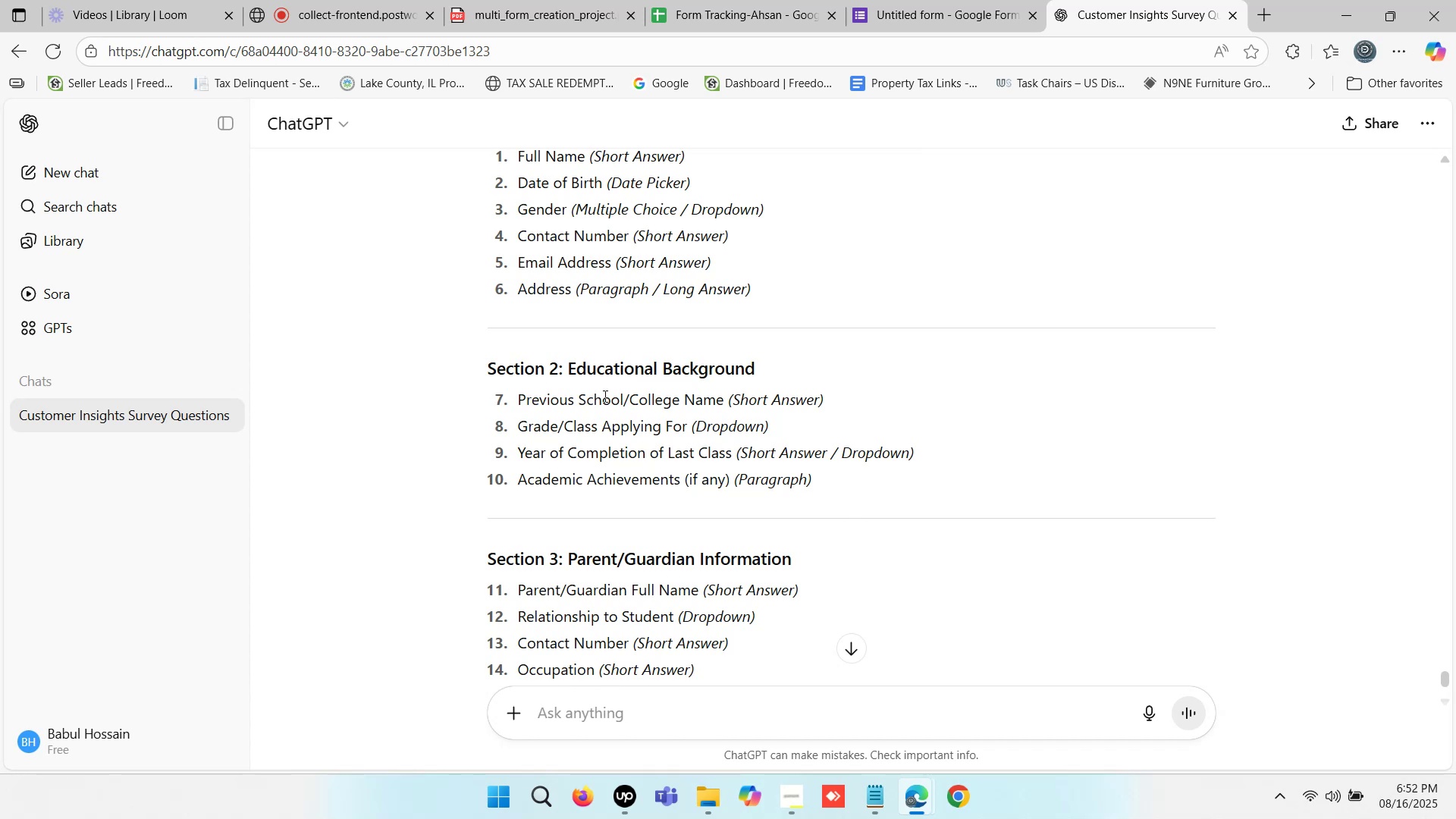 
scroll: coordinate [604, 396], scroll_direction: up, amount: 1.0
 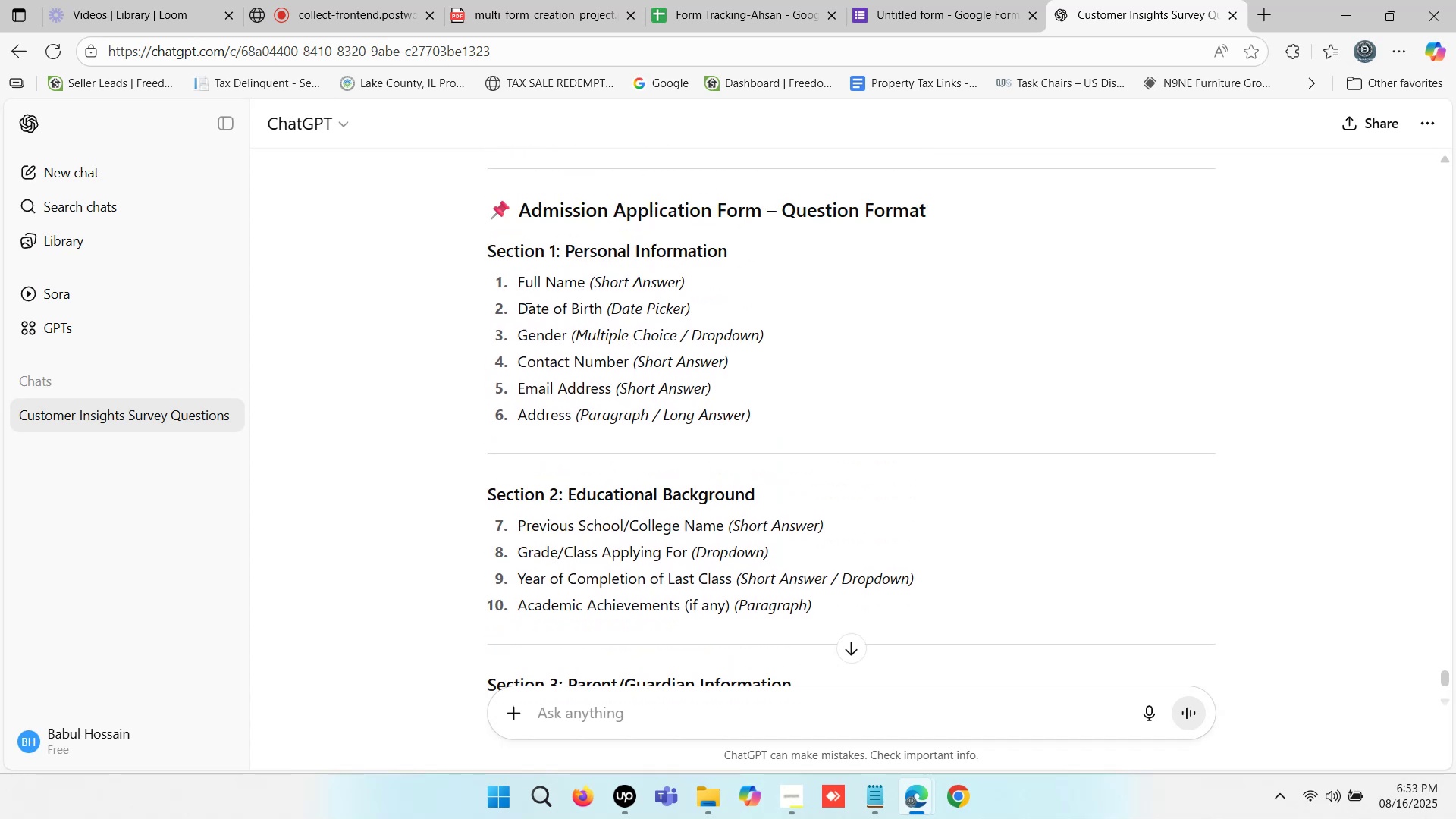 
left_click_drag(start_coordinate=[518, 300], to_coordinate=[603, 301])
 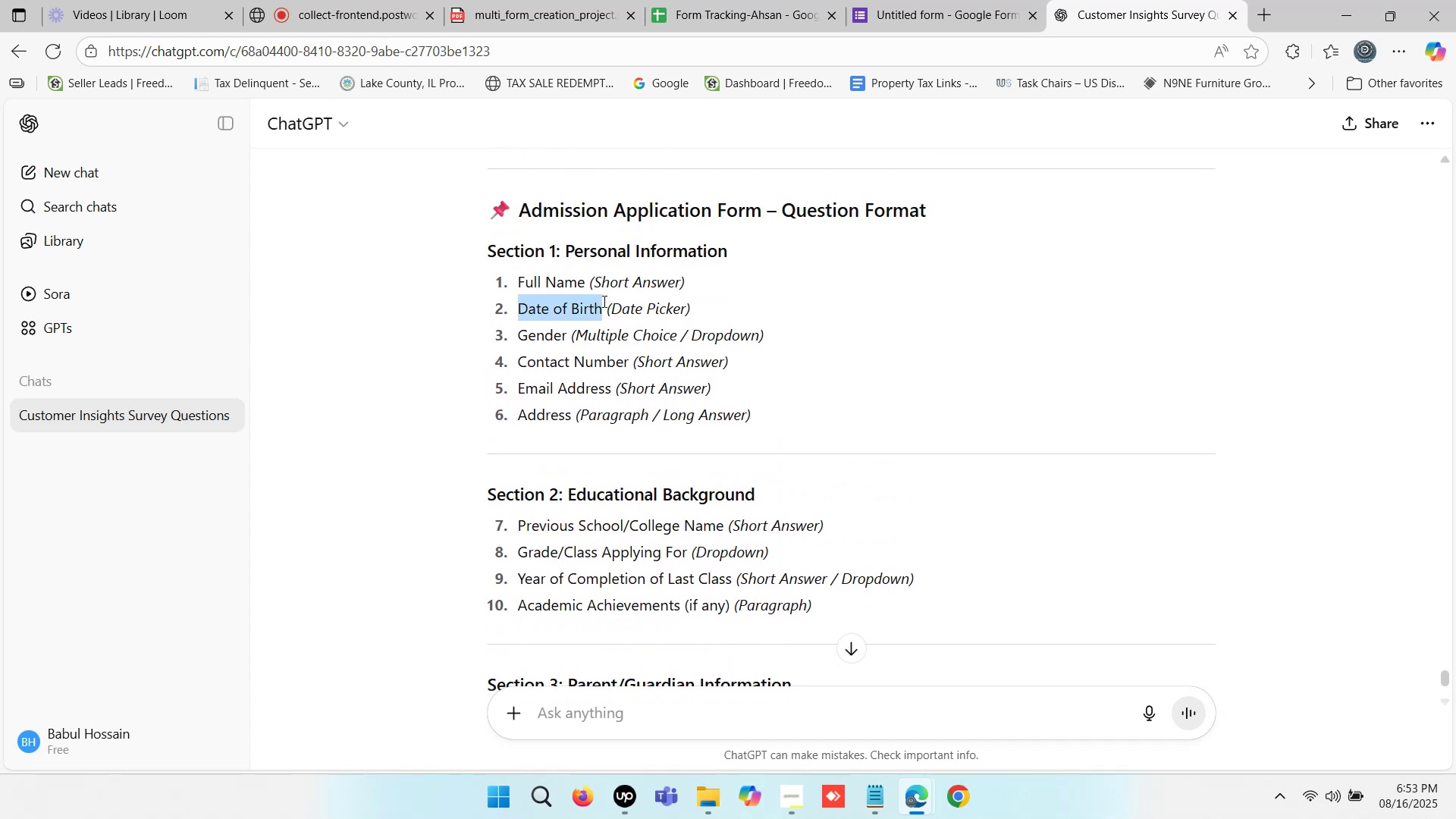 
key(Control+C)
 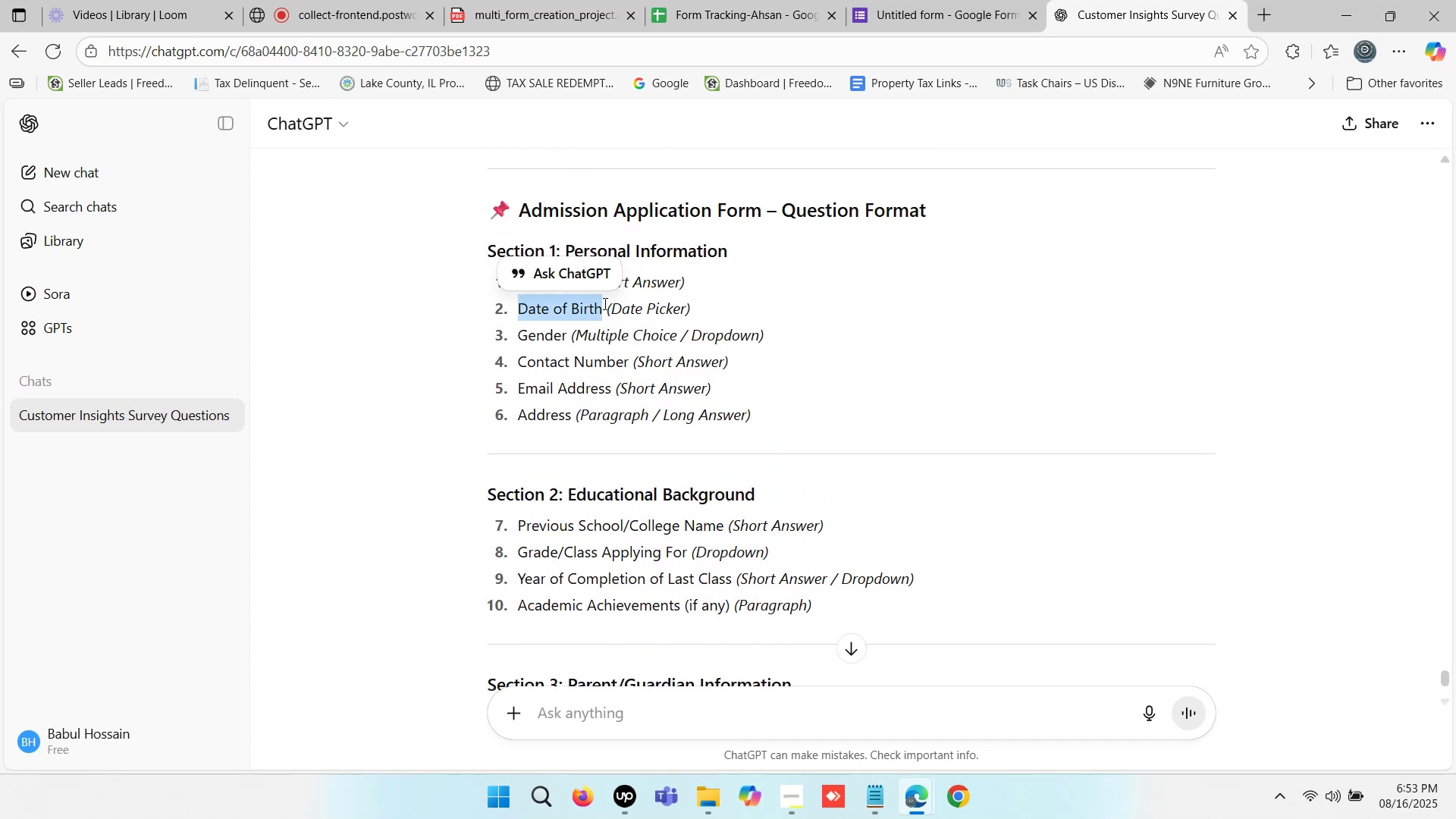 
key(Control+C)
 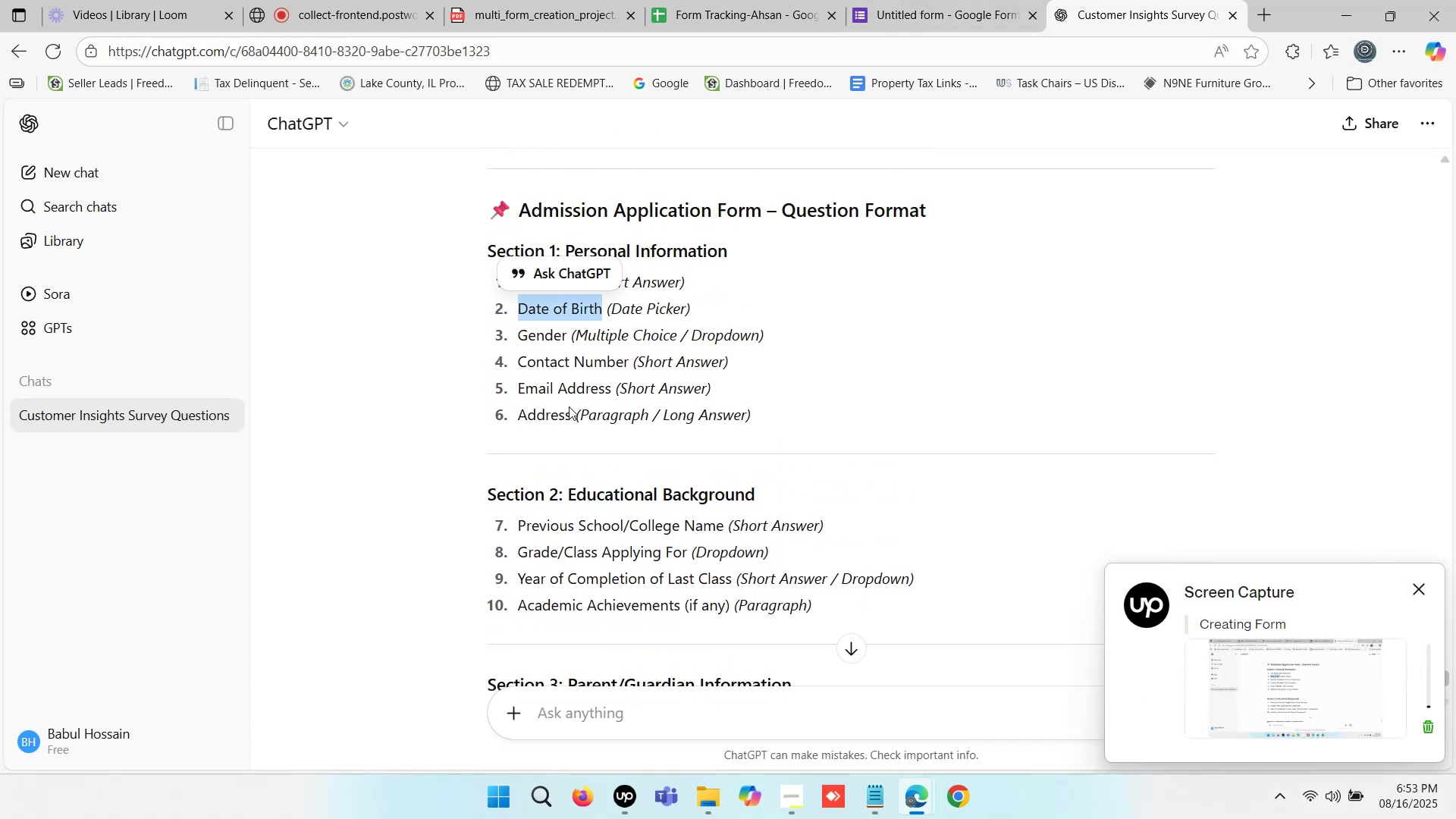 
double_click([556, 416])
 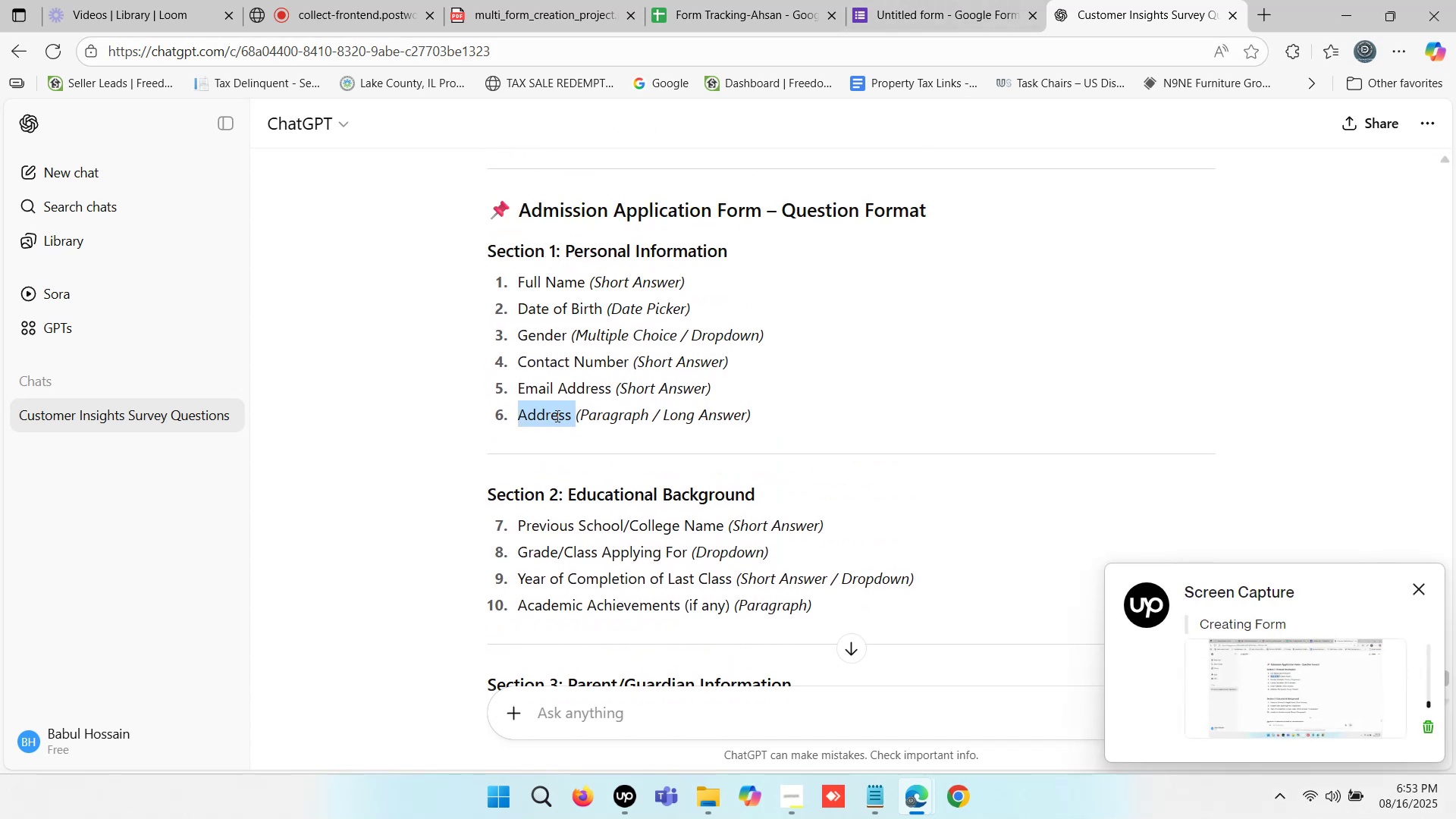 
key(Control+ControlLeft)
 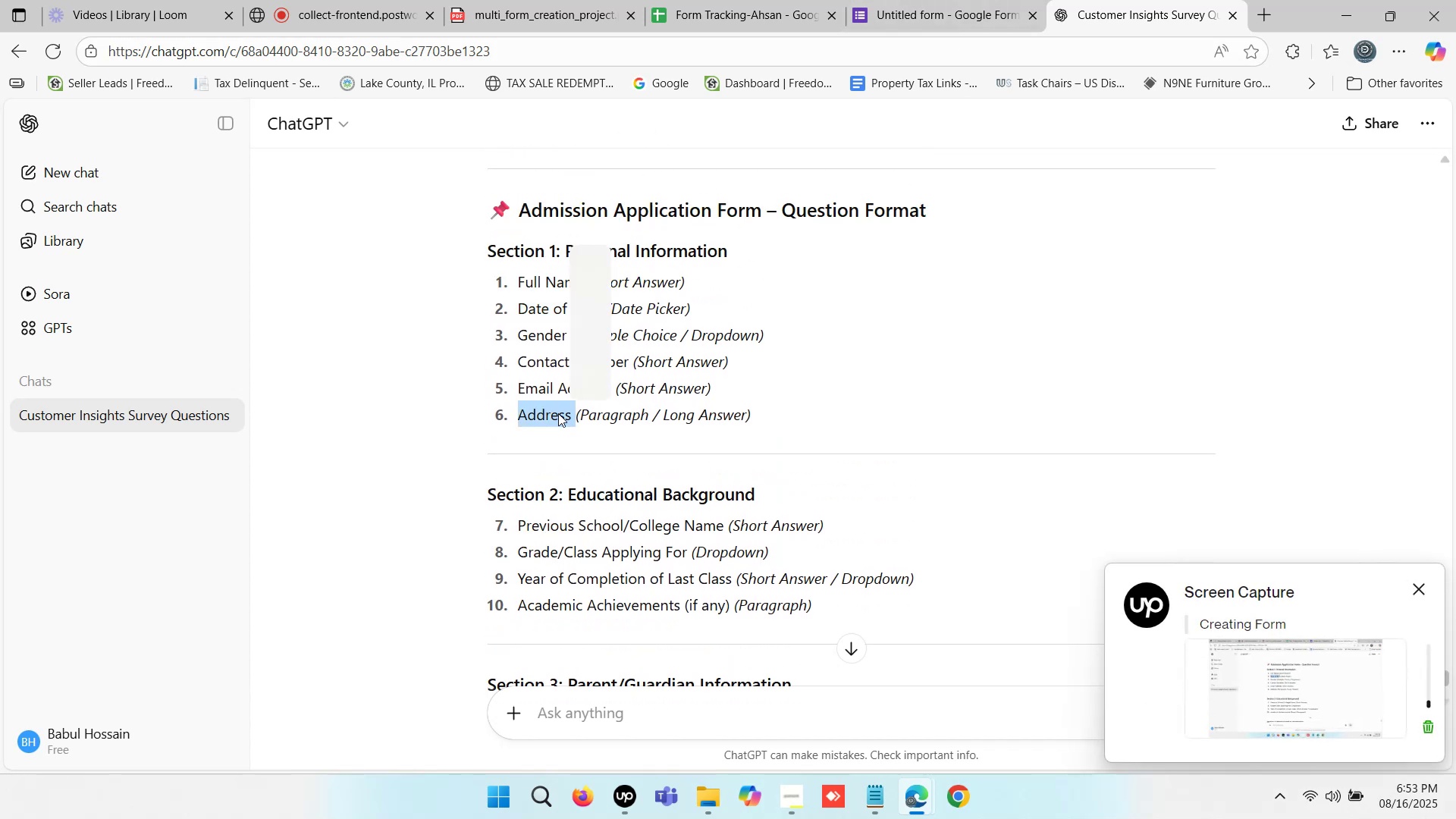 
key(Control+C)
 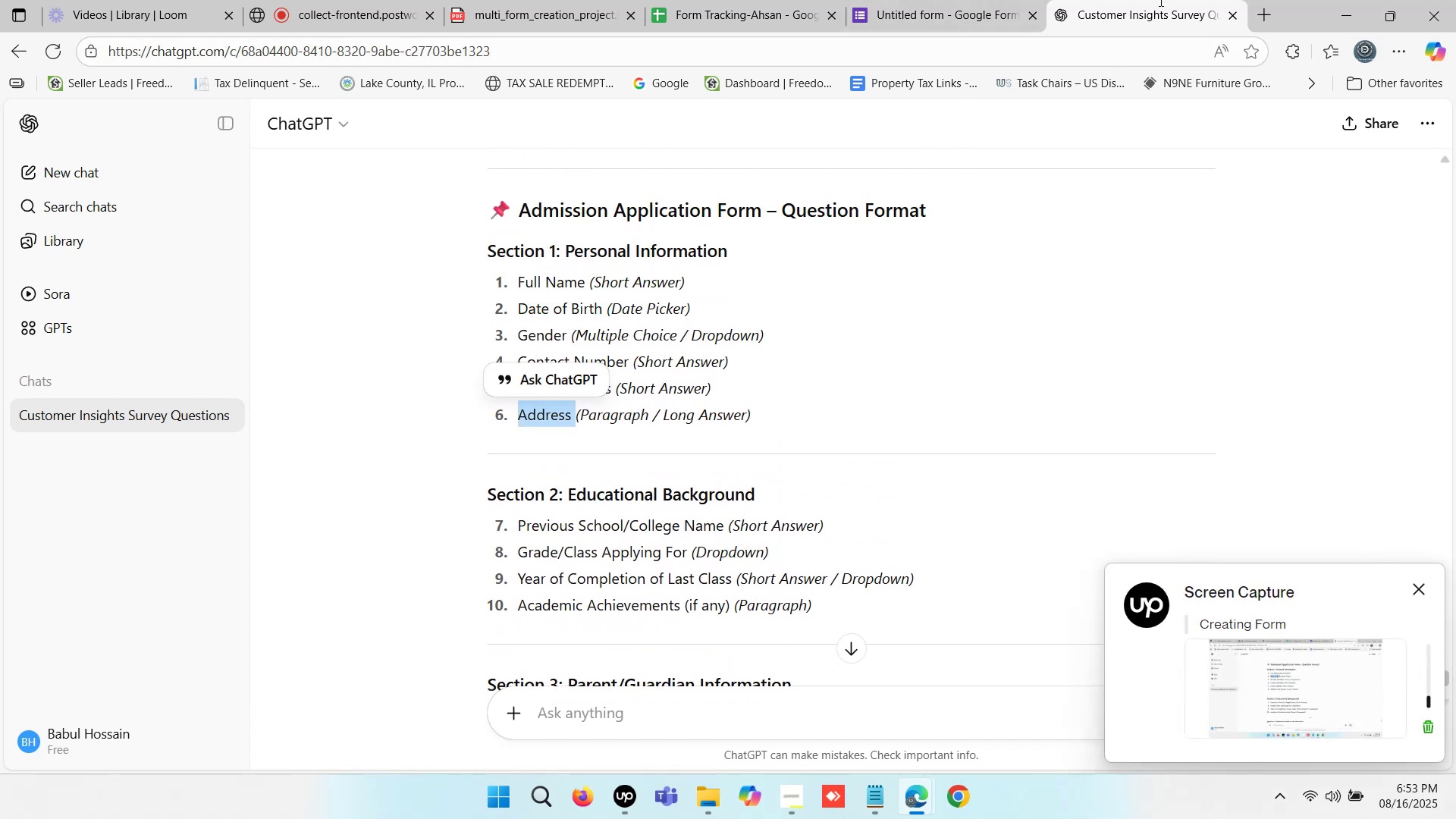 
left_click([912, 0])
 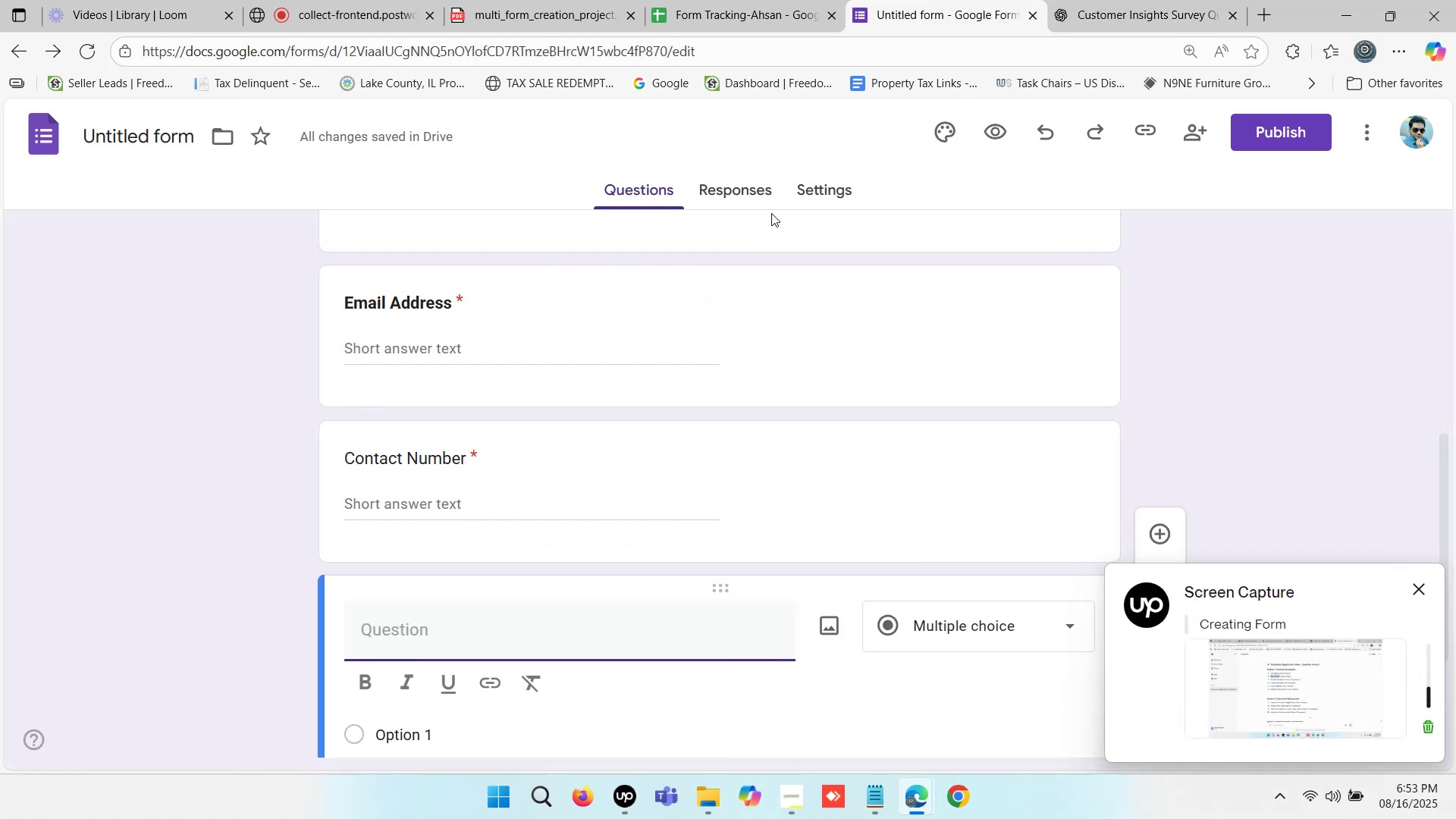 
scroll: coordinate [494, 403], scroll_direction: down, amount: 2.0
 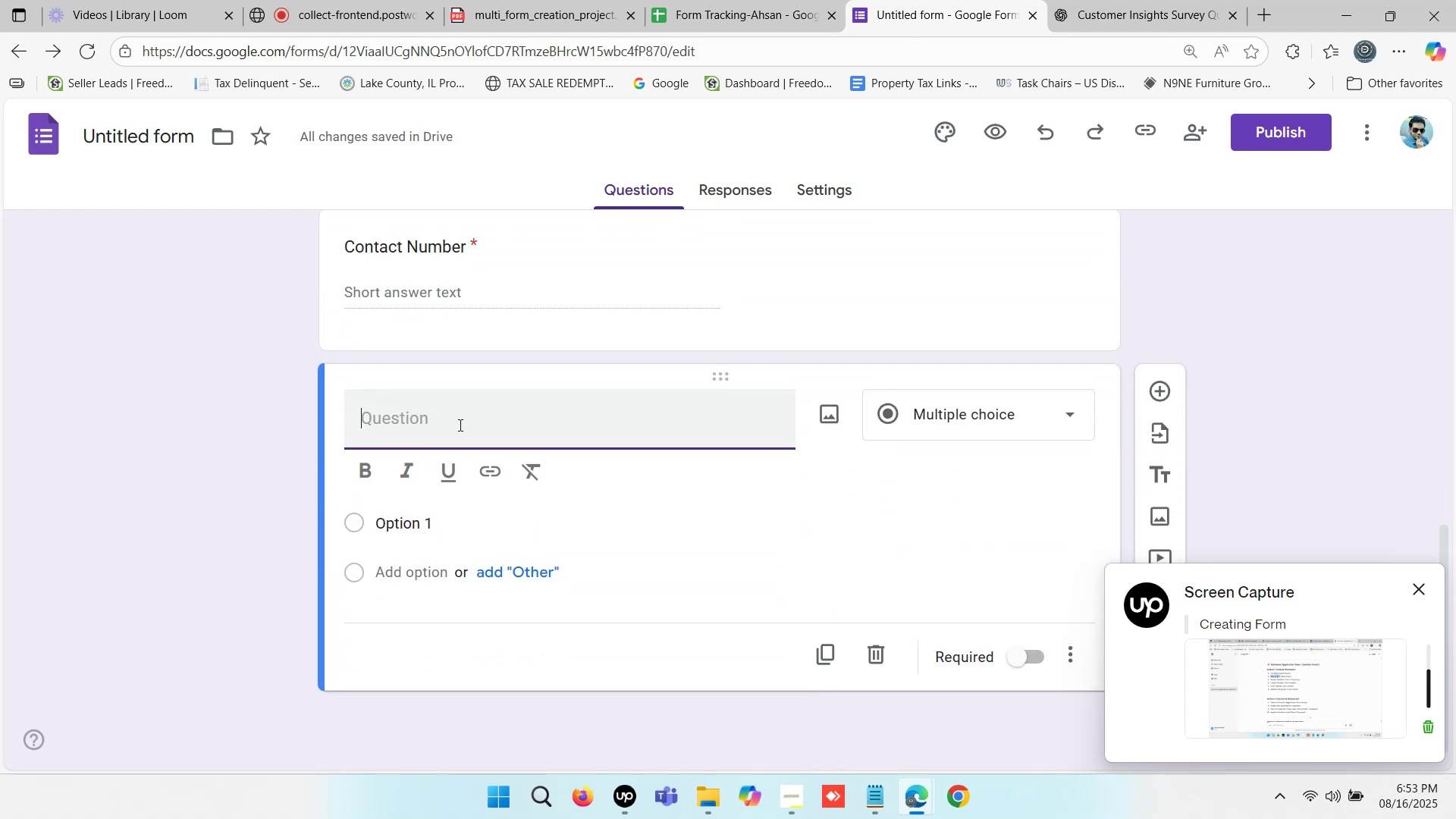 
left_click([434, 419])
 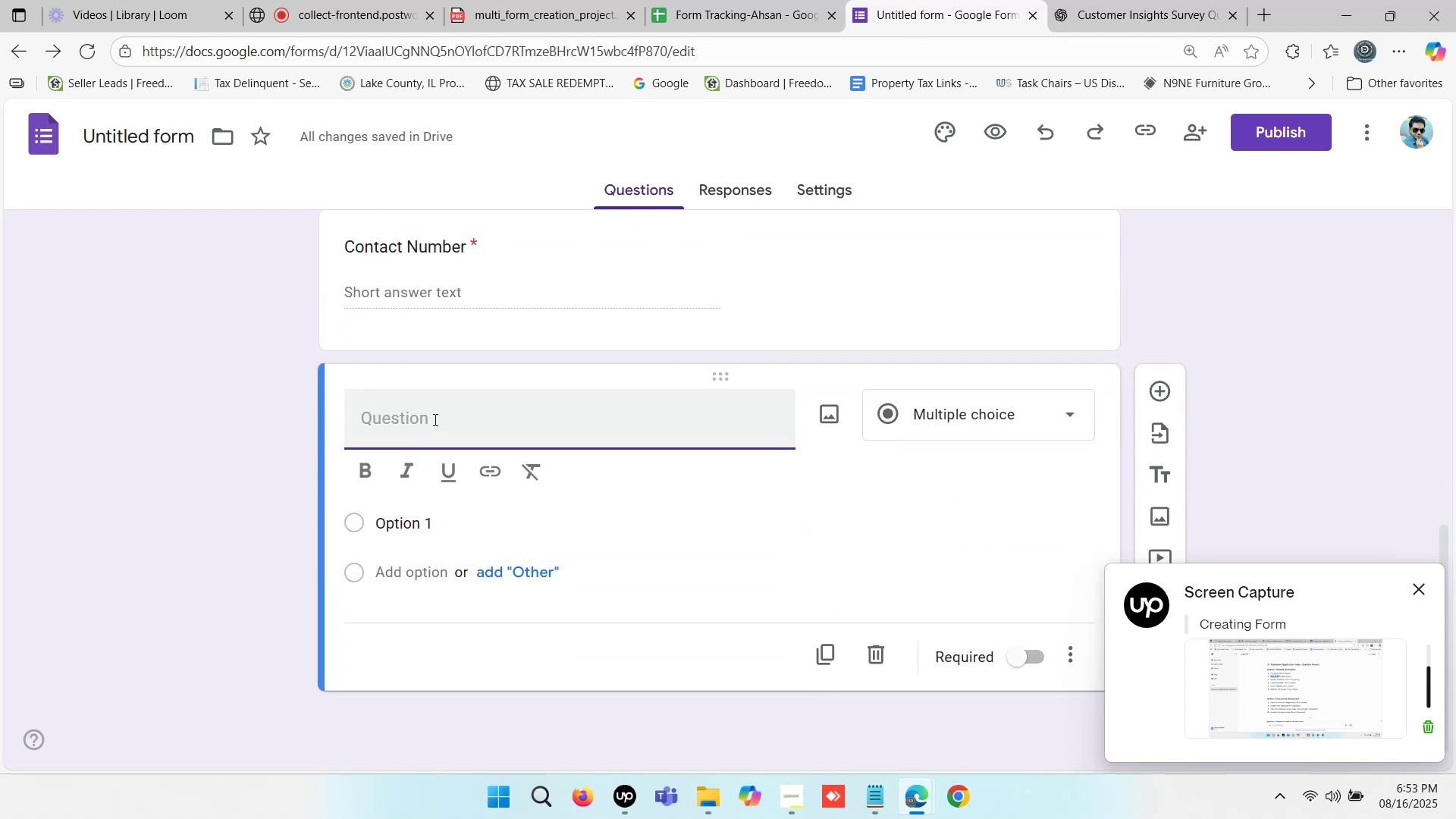 
key(Control+ControlLeft)
 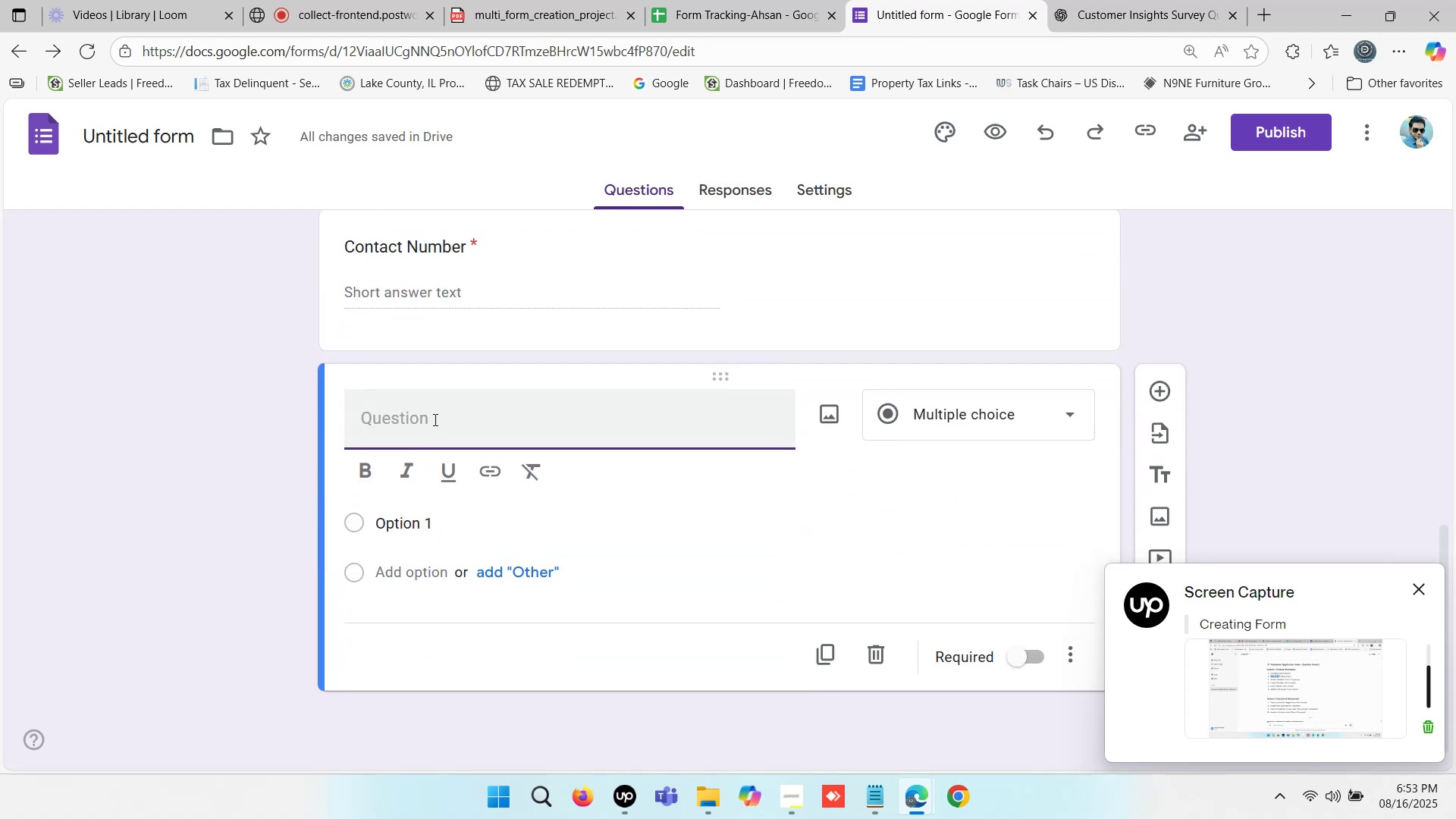 
key(Control+V)
 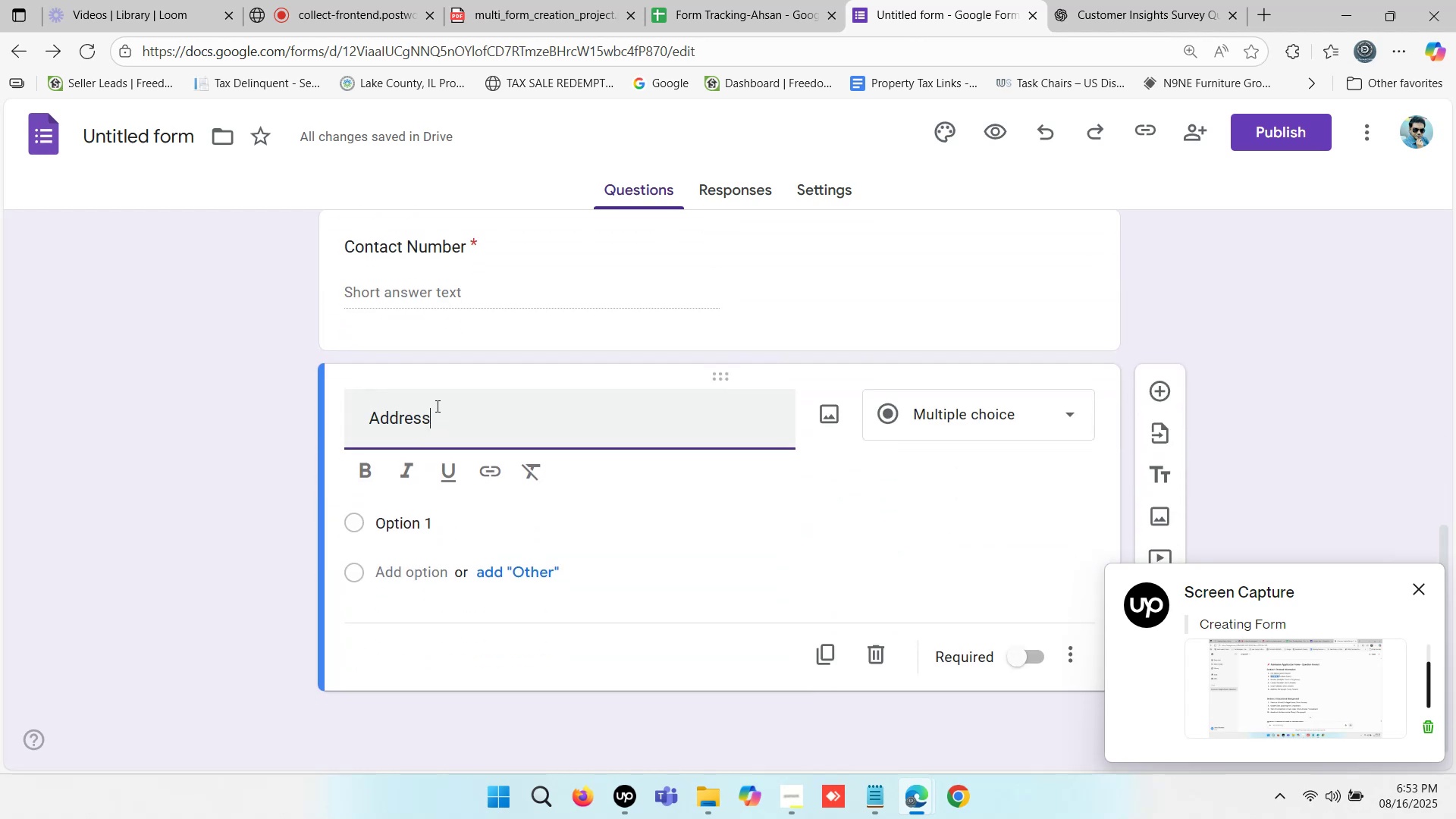 
scroll: coordinate [454, 382], scroll_direction: up, amount: 1.0
 